 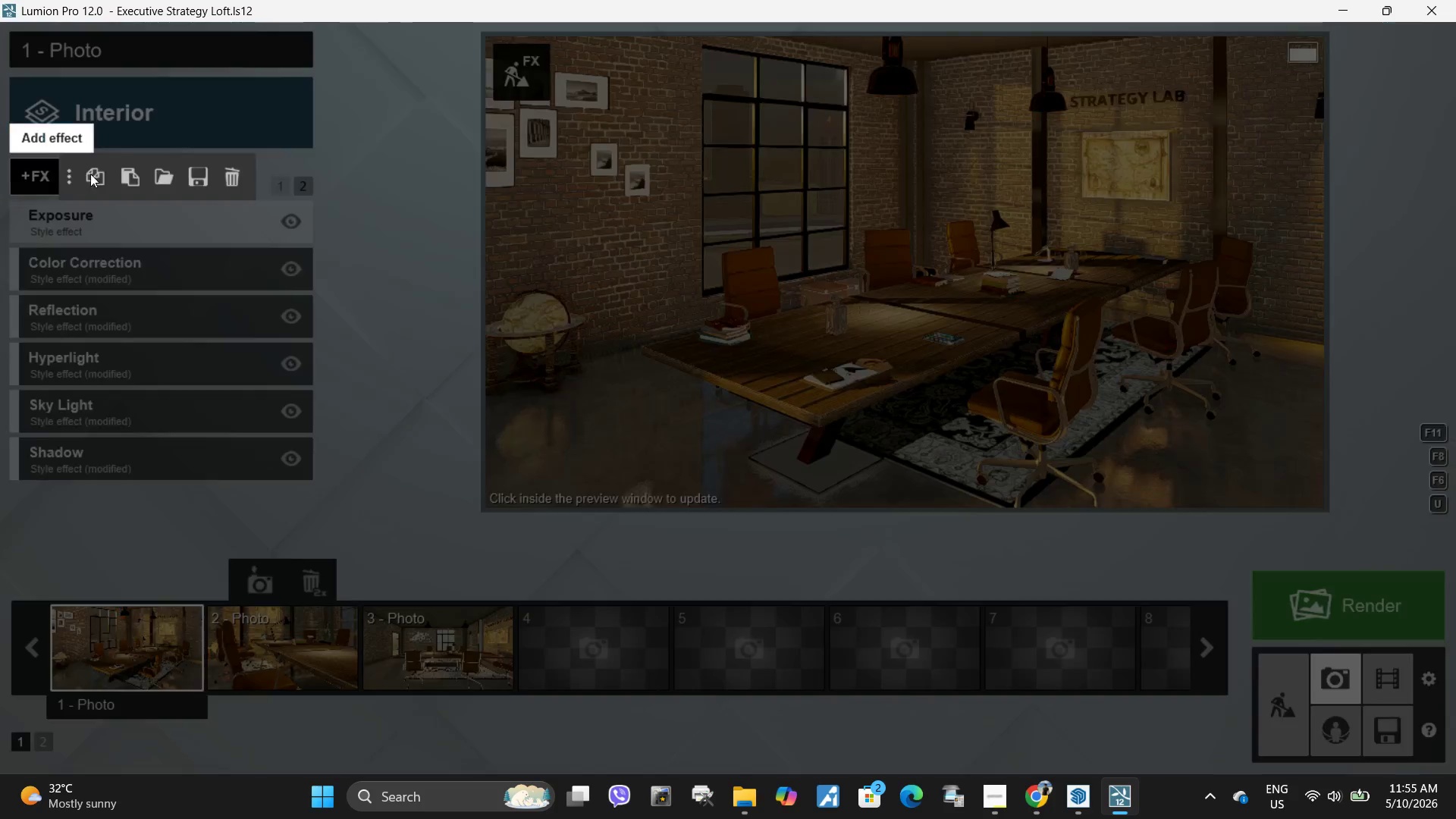 
left_click([98, 174])
 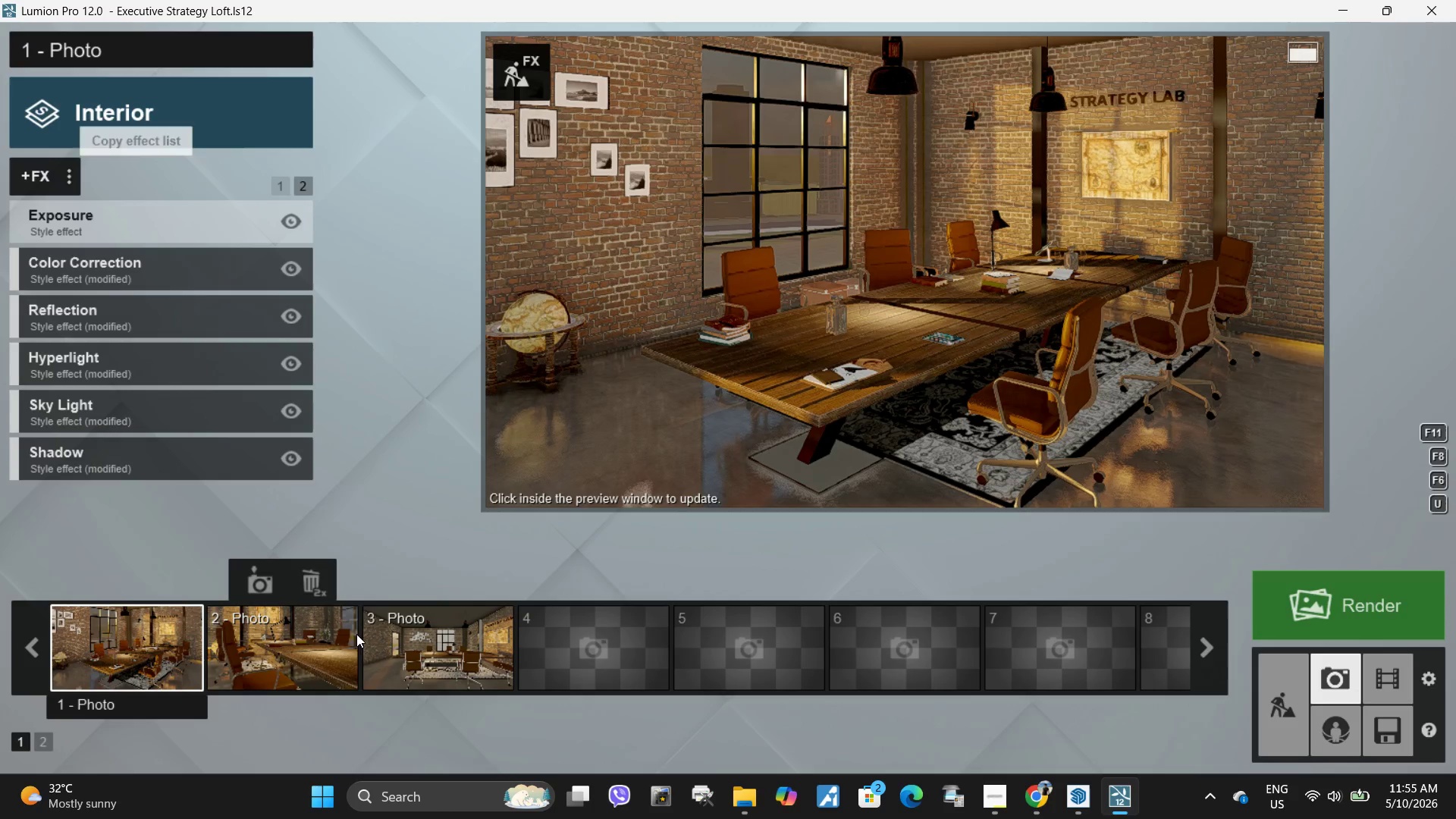 
left_click([337, 639])
 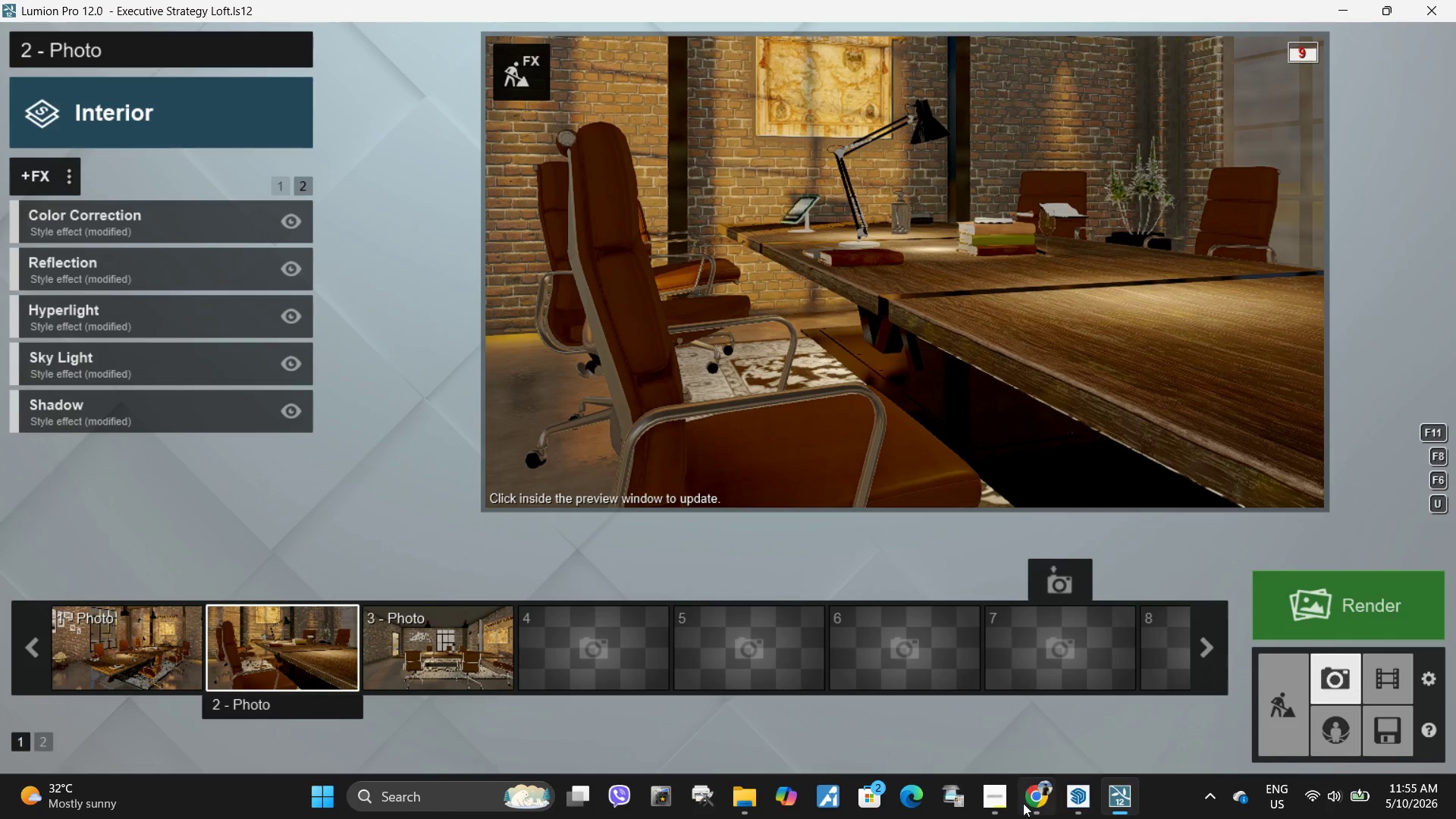 
mouse_move([1031, 701])
 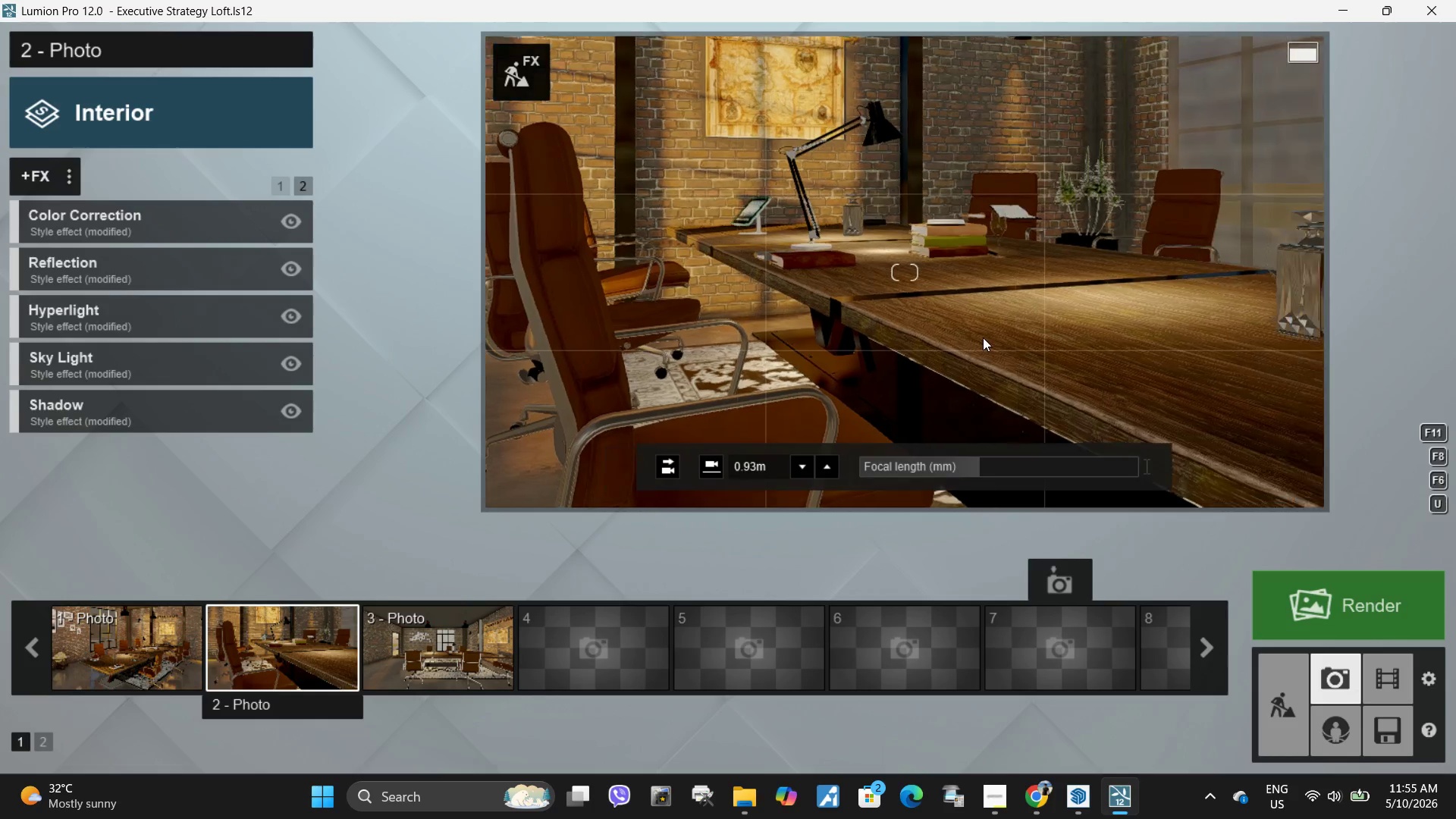 
wait(6.12)
 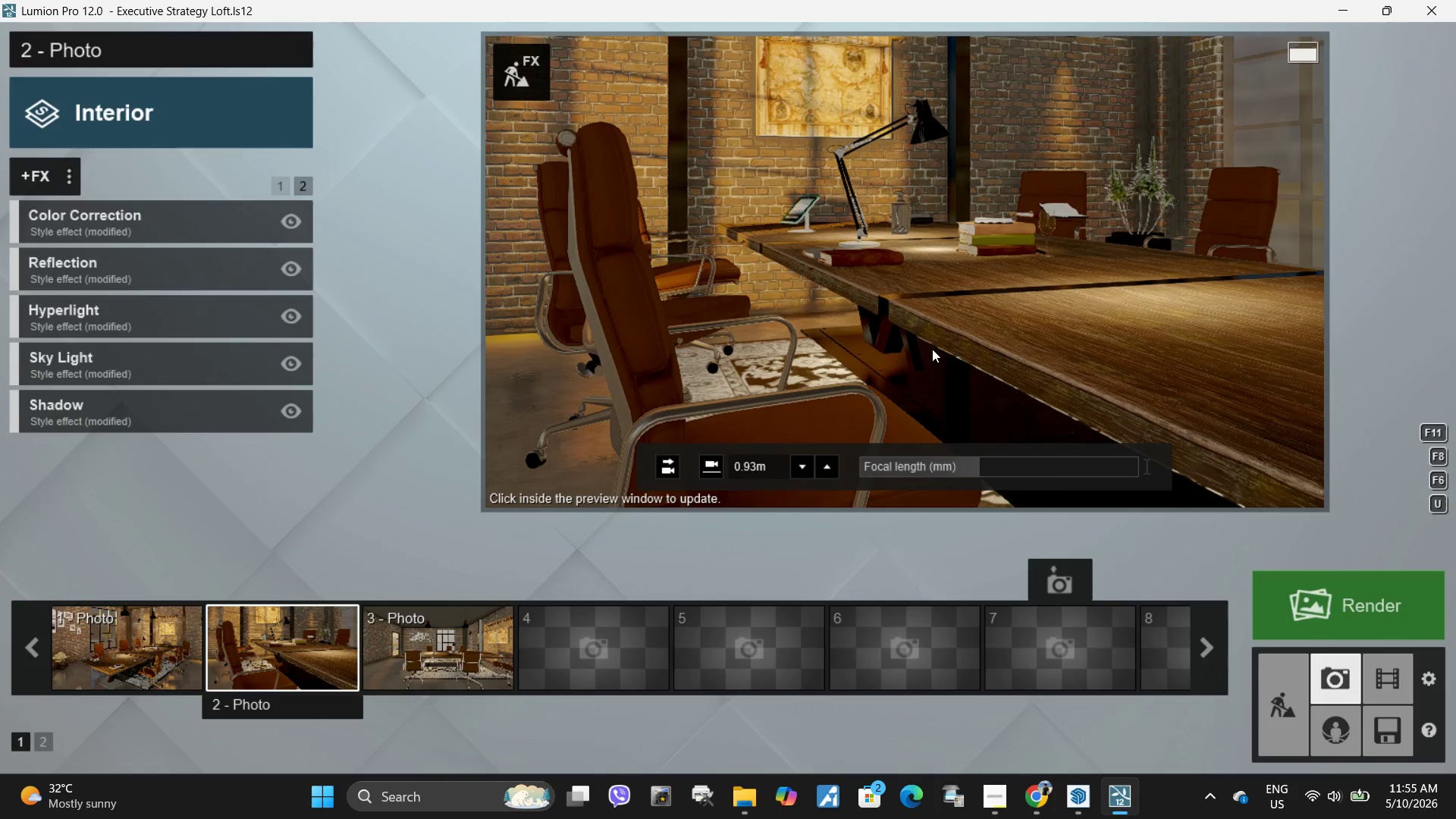 
type(wwwwqssaseqqqwwwwwwweqqqqa)
 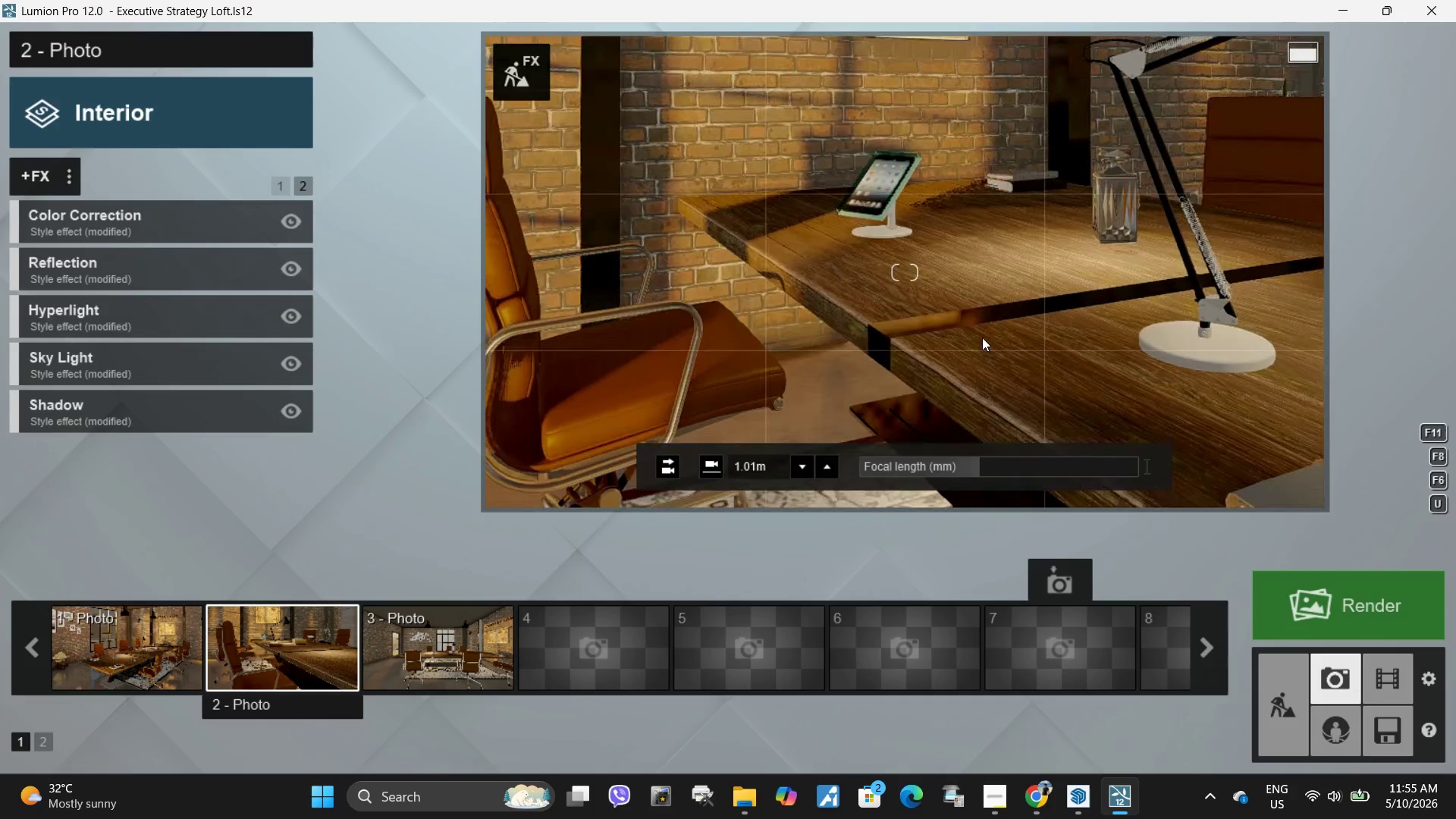 
hold_key(key=Space, duration=9.25)
 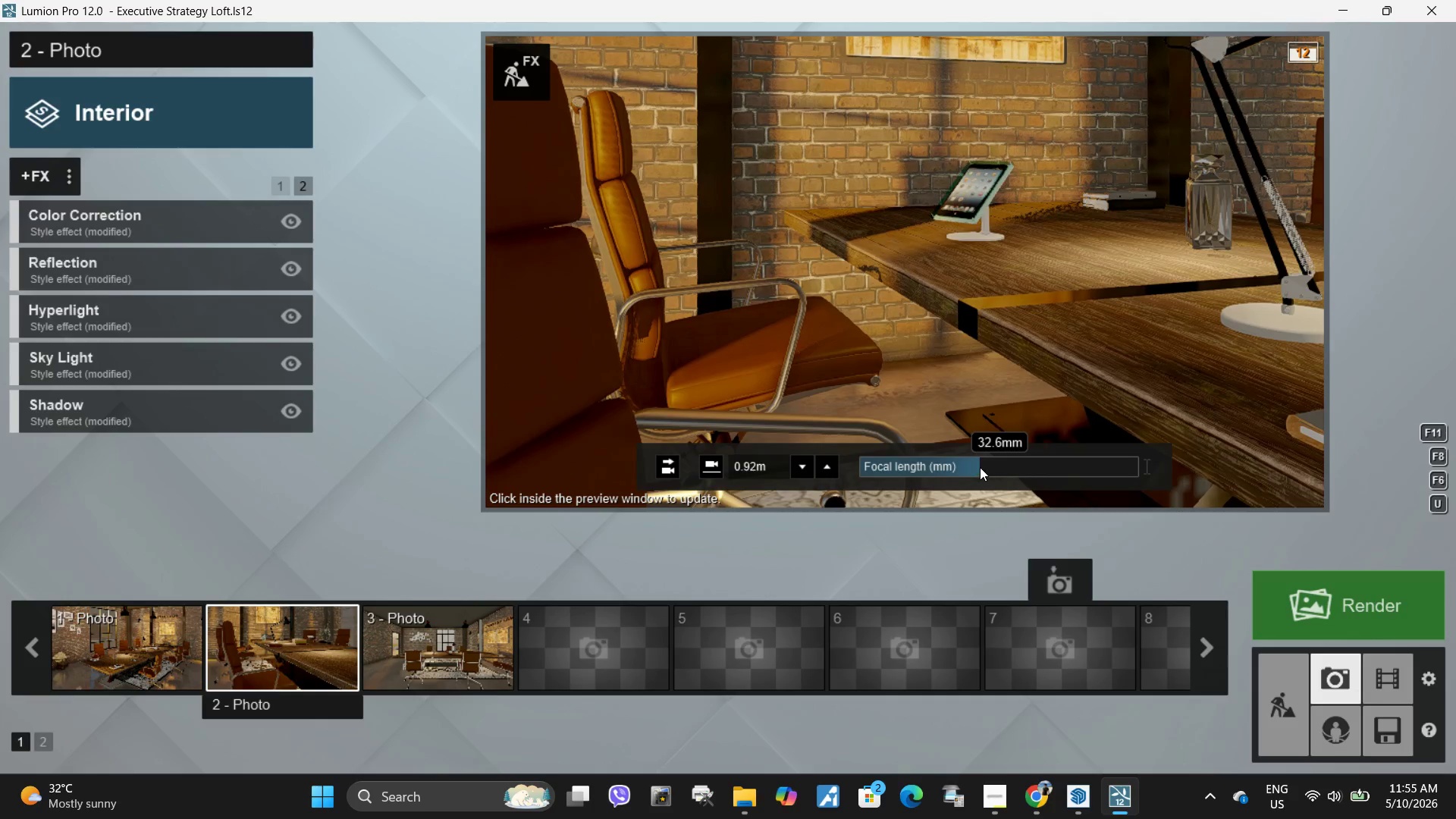 
type(awssee)
 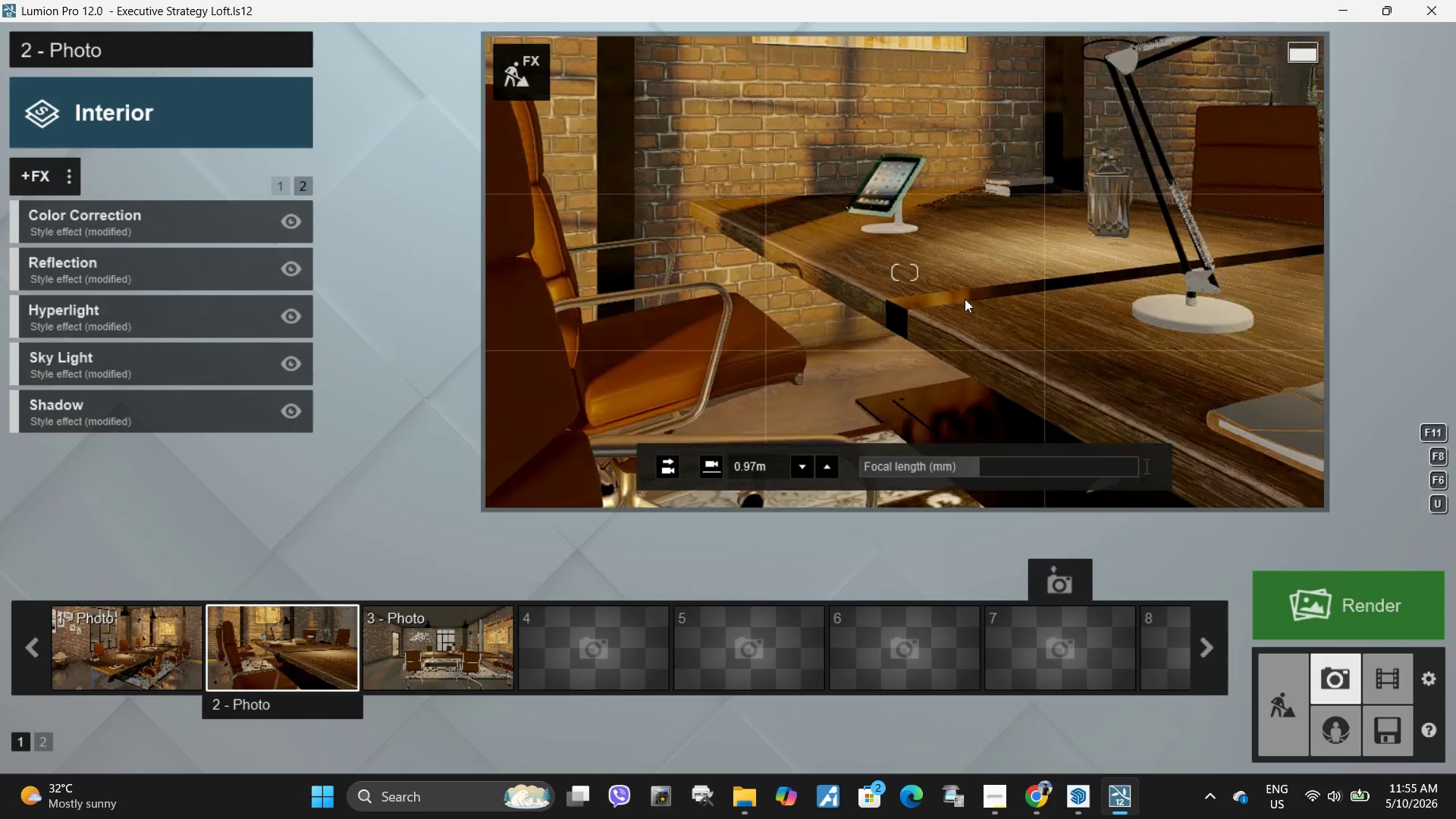 
type(sddwd)
 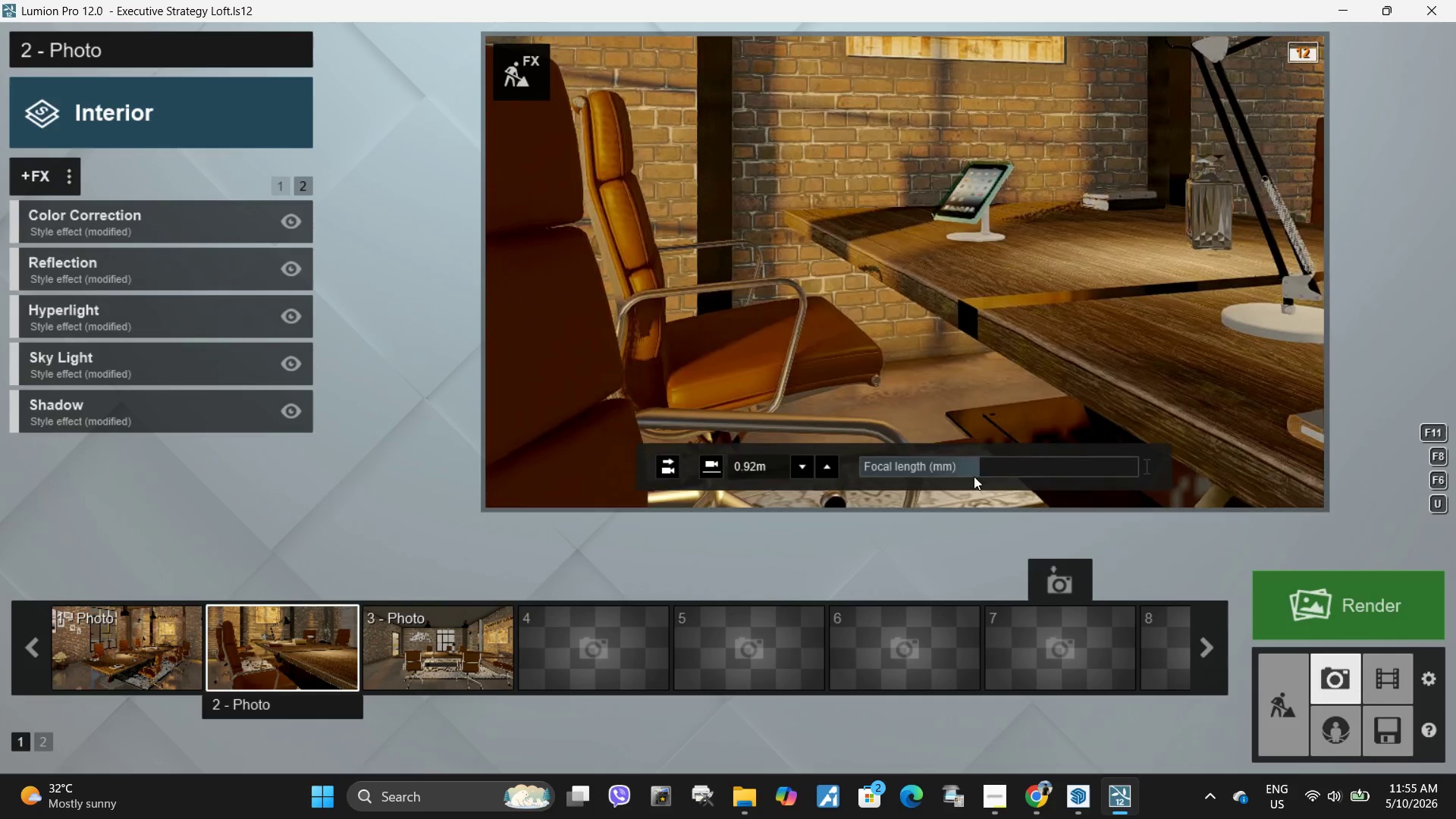 
hold_key(key=Space, duration=0.69)
 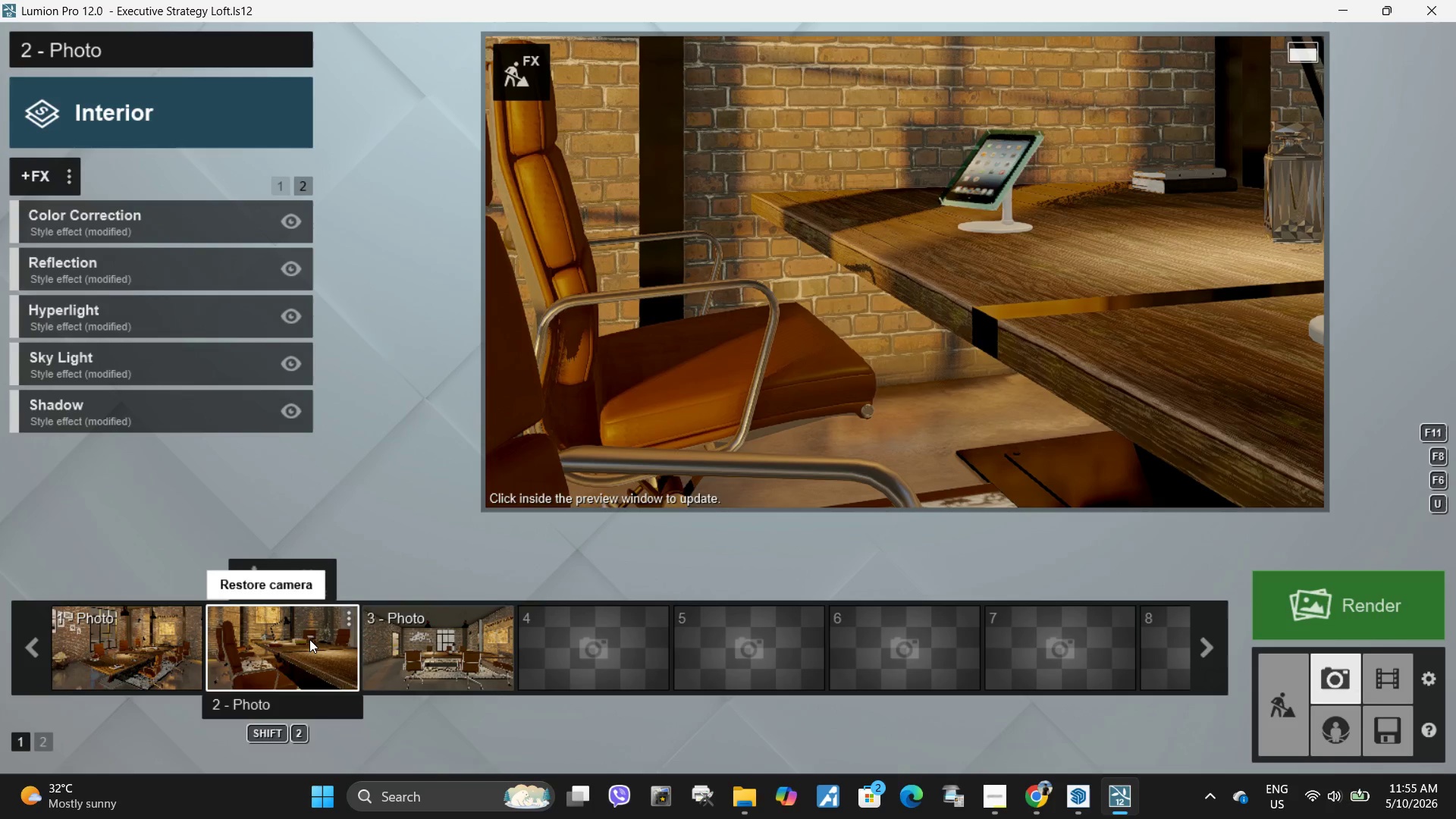 
left_click_drag(start_coordinate=[980, 467], to_coordinate=[993, 464])
 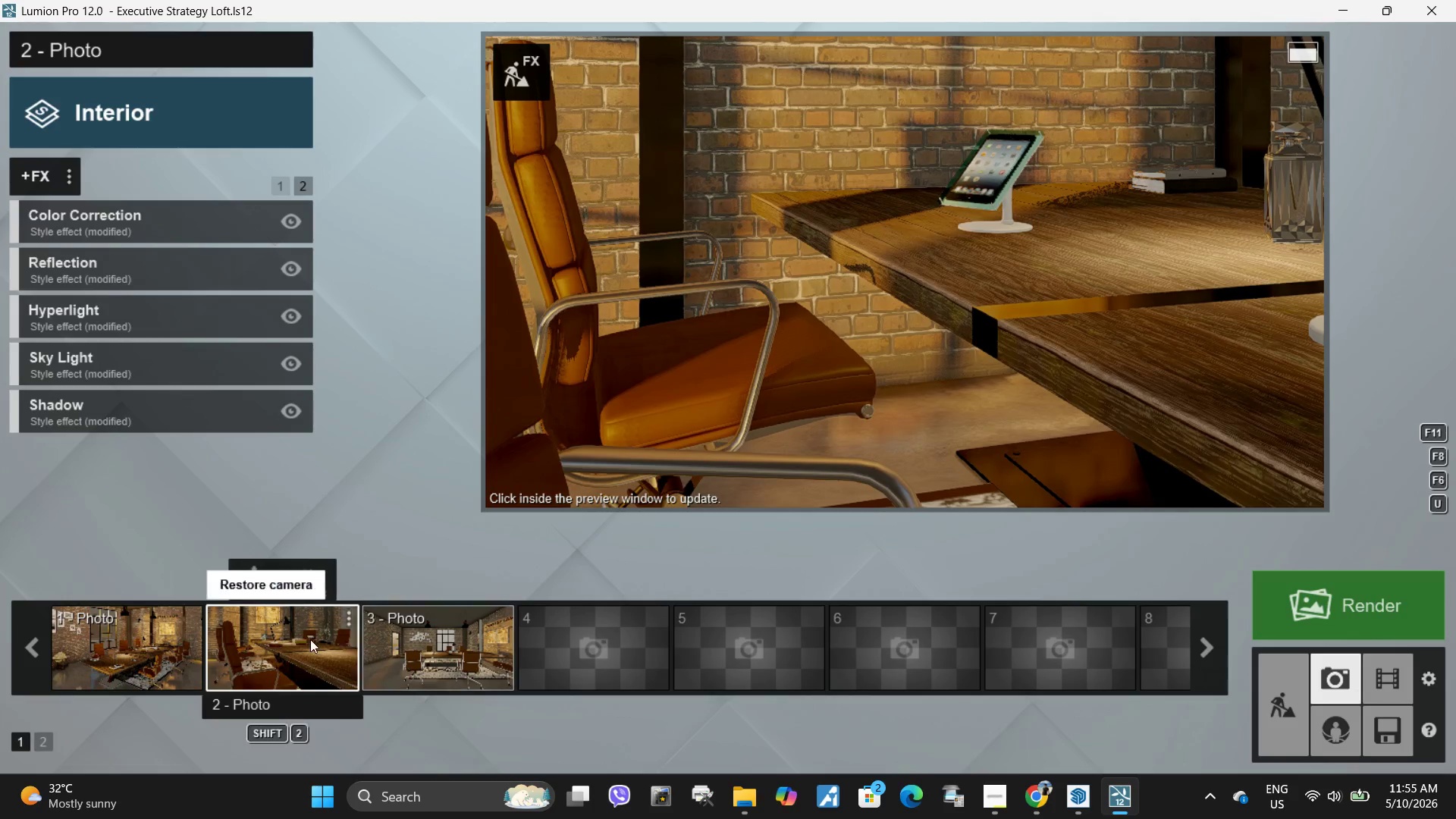 
left_click([309, 639])
 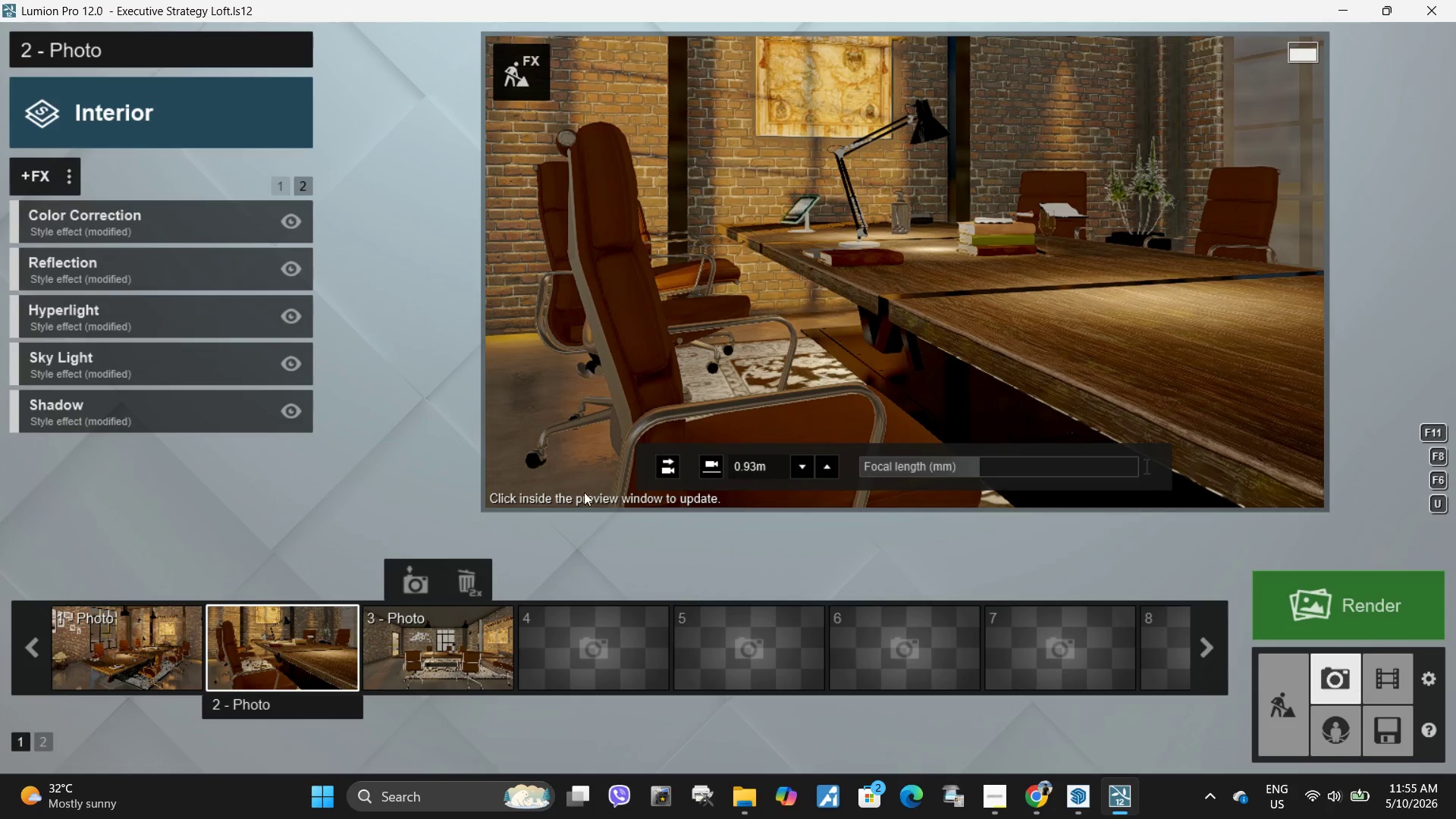 
left_click([296, 651])
 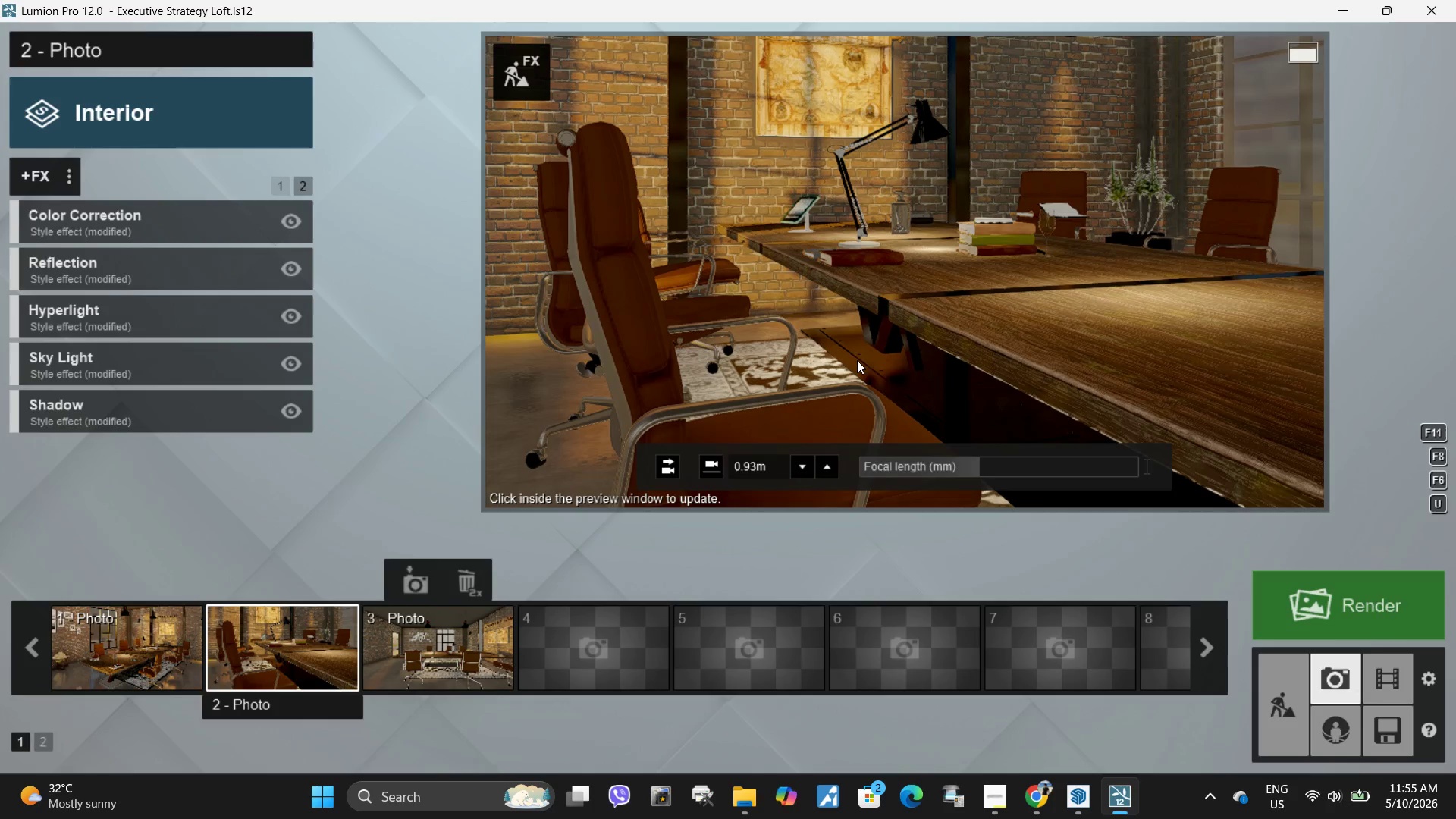 
hold_key(key=Space, duration=4.28)
 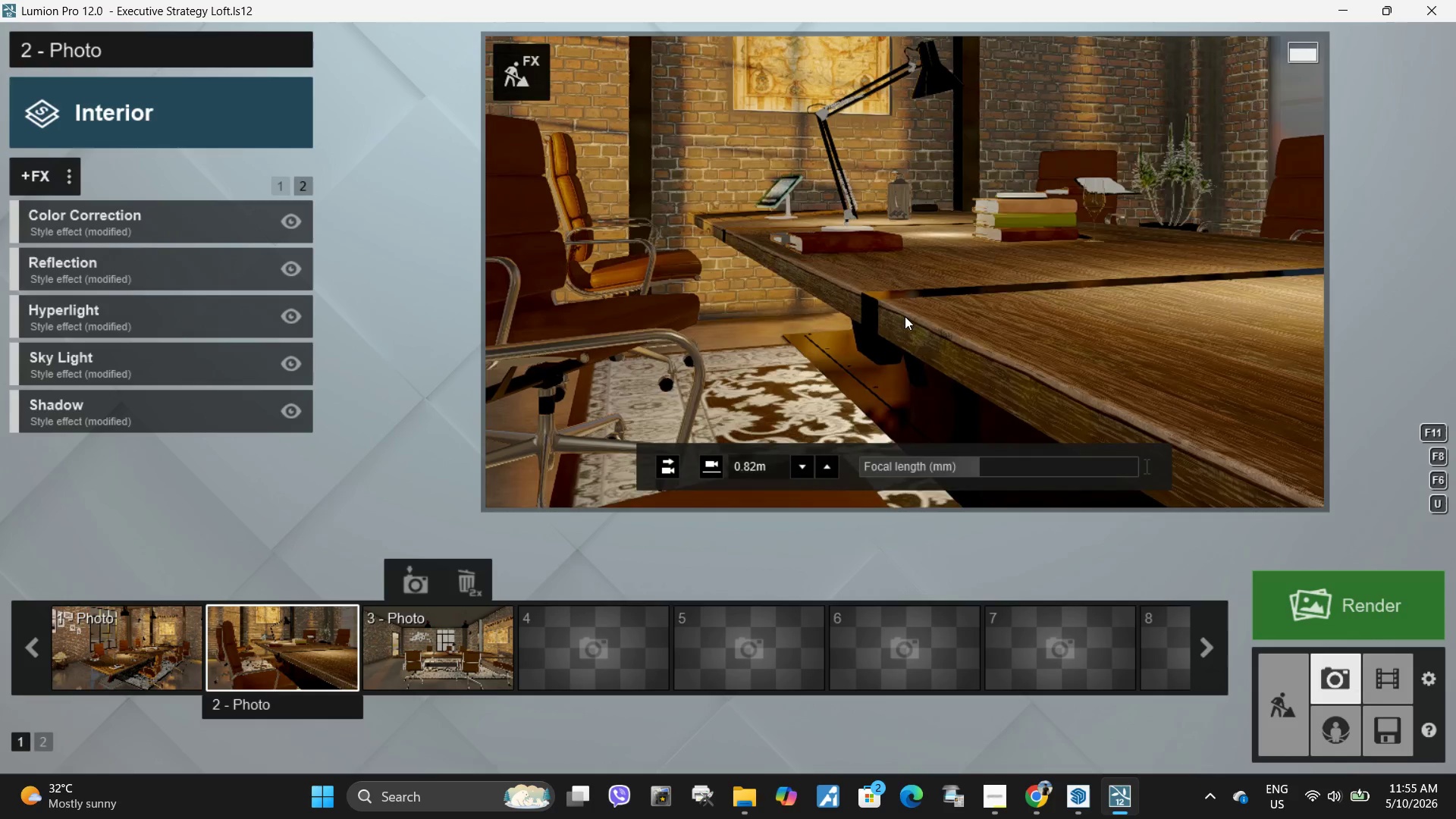 
type(qwewwwwewwwww)
 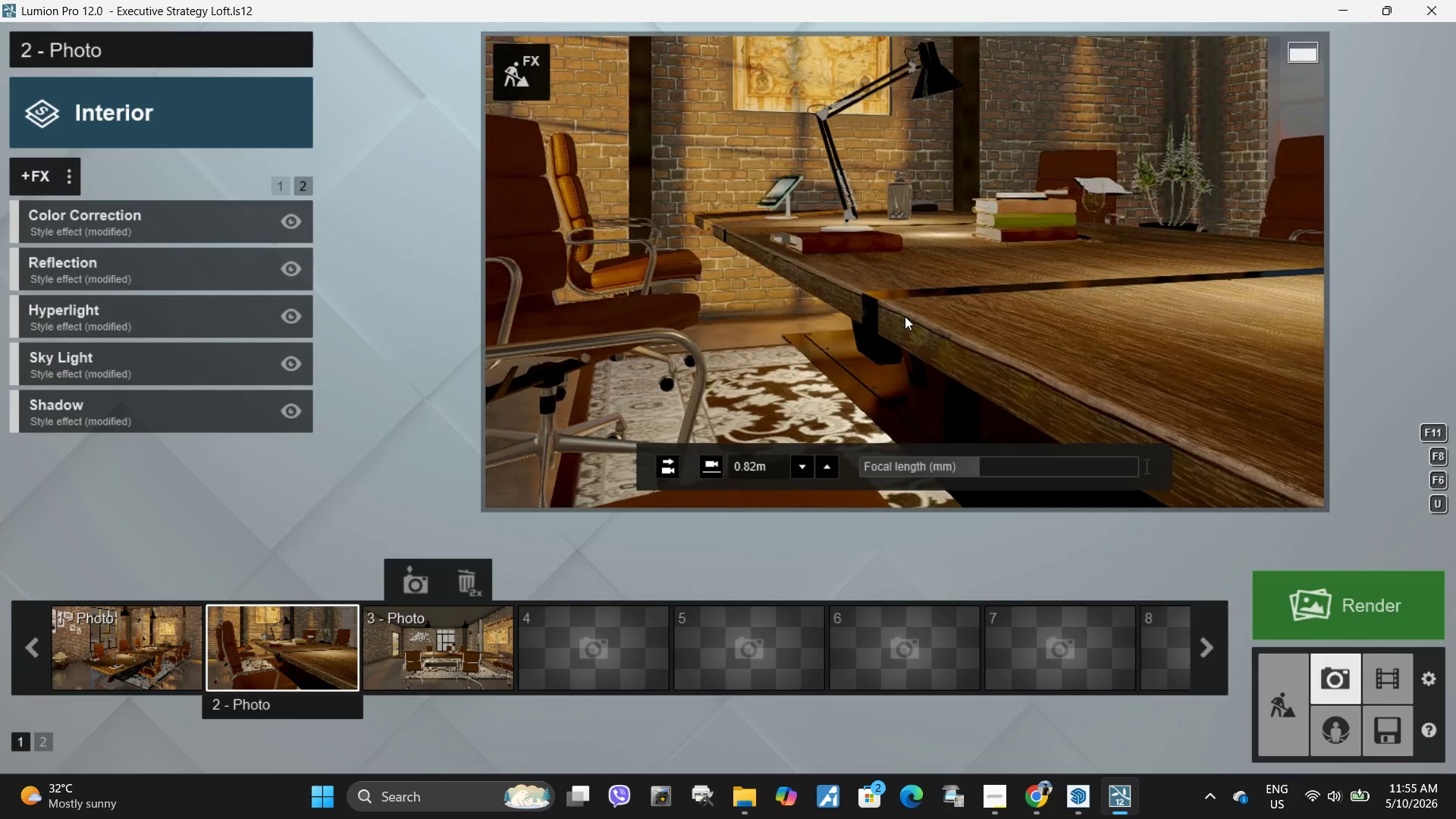 
left_click([905, 316])
 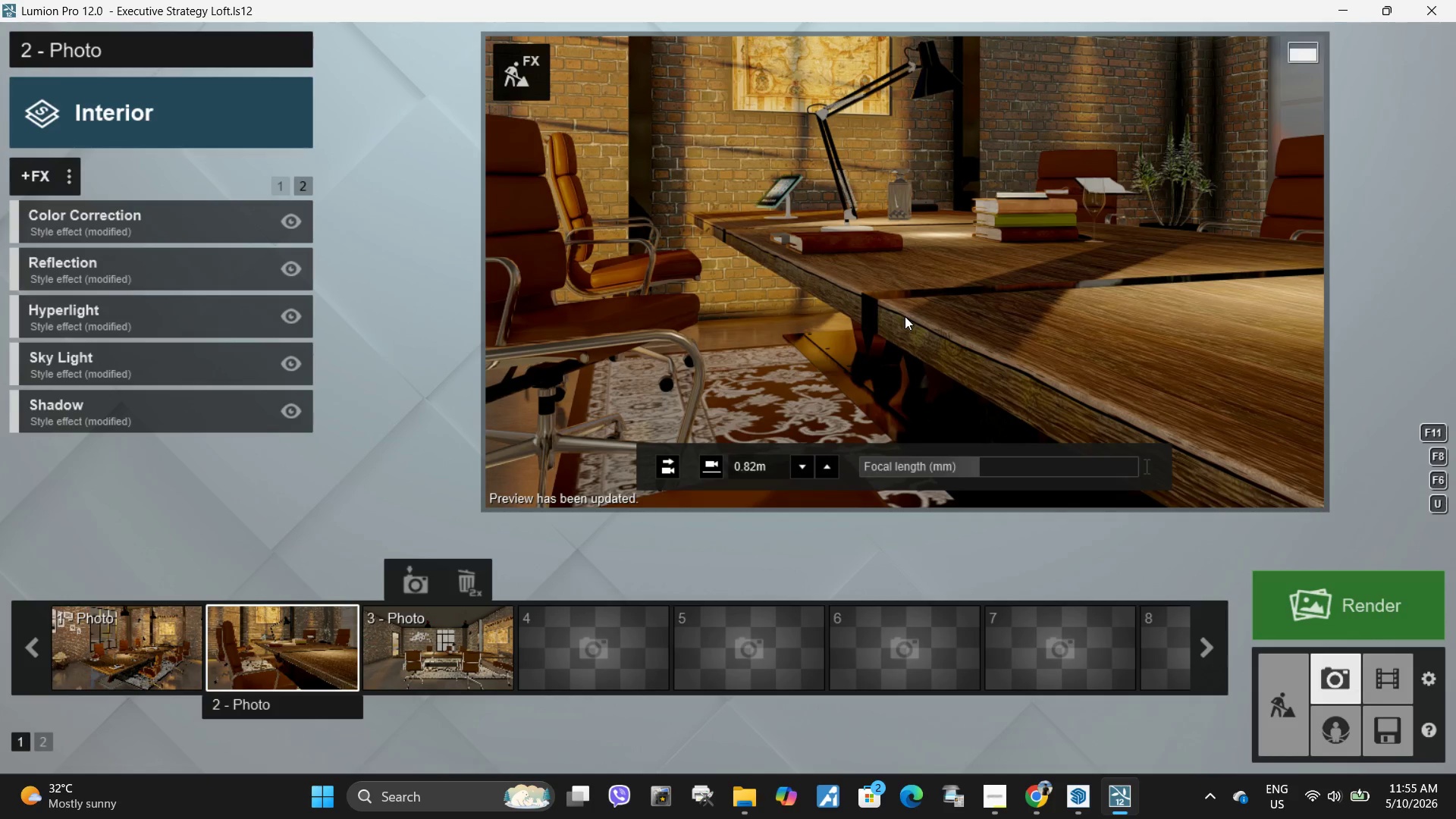 
hold_key(key=Space, duration=0.56)
 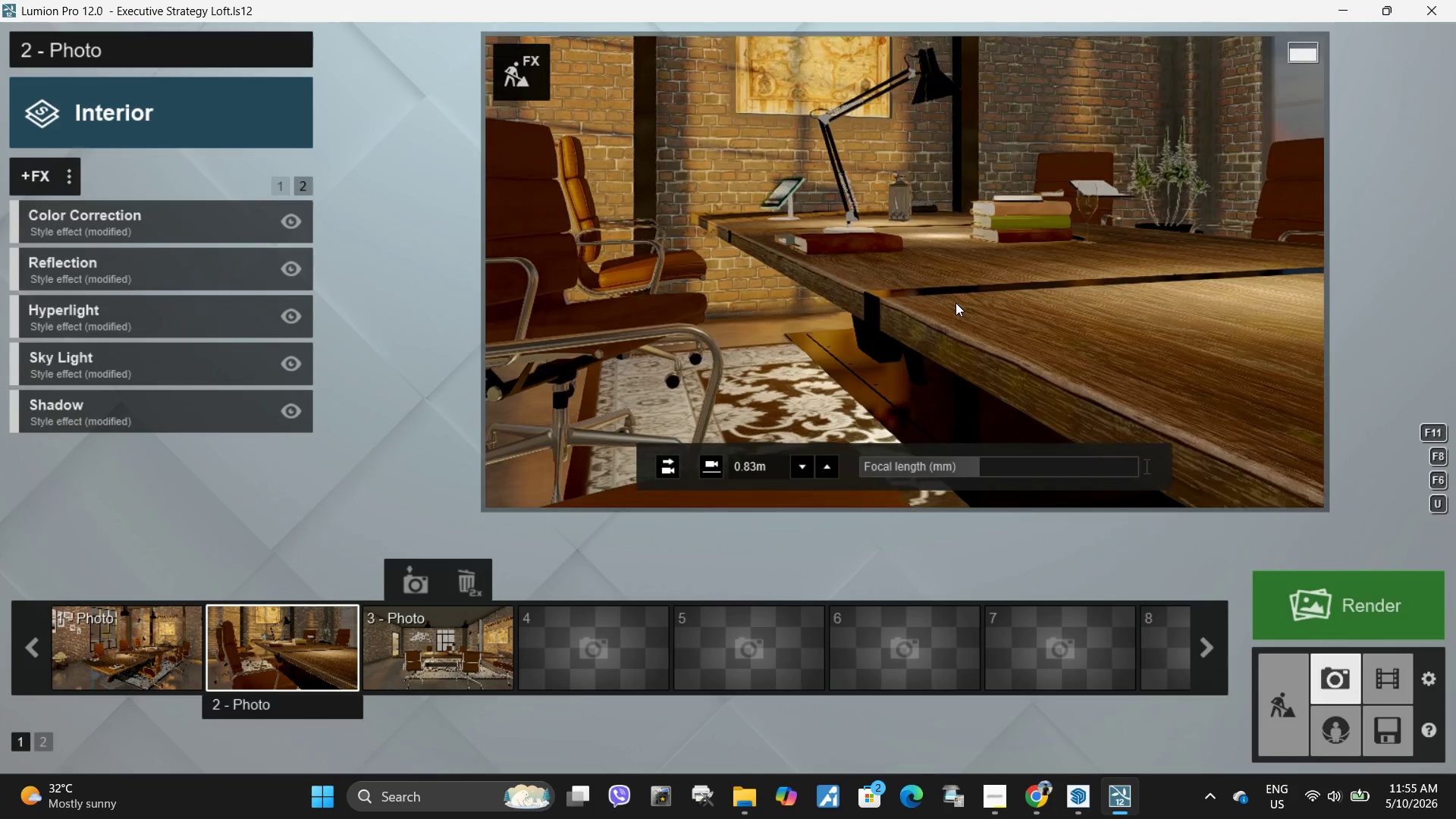 
key(S)
 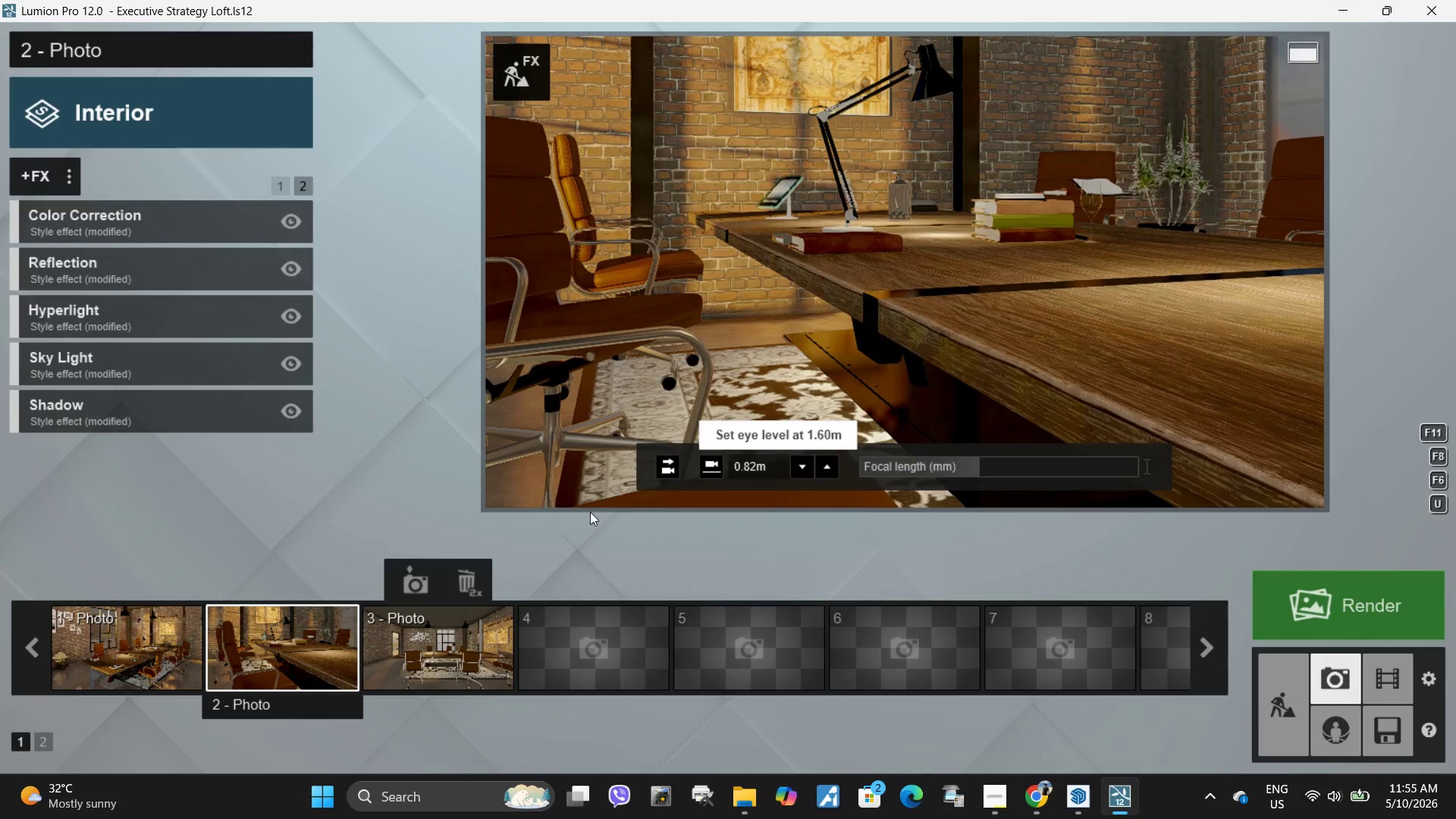 
hold_key(key=S, duration=0.34)
 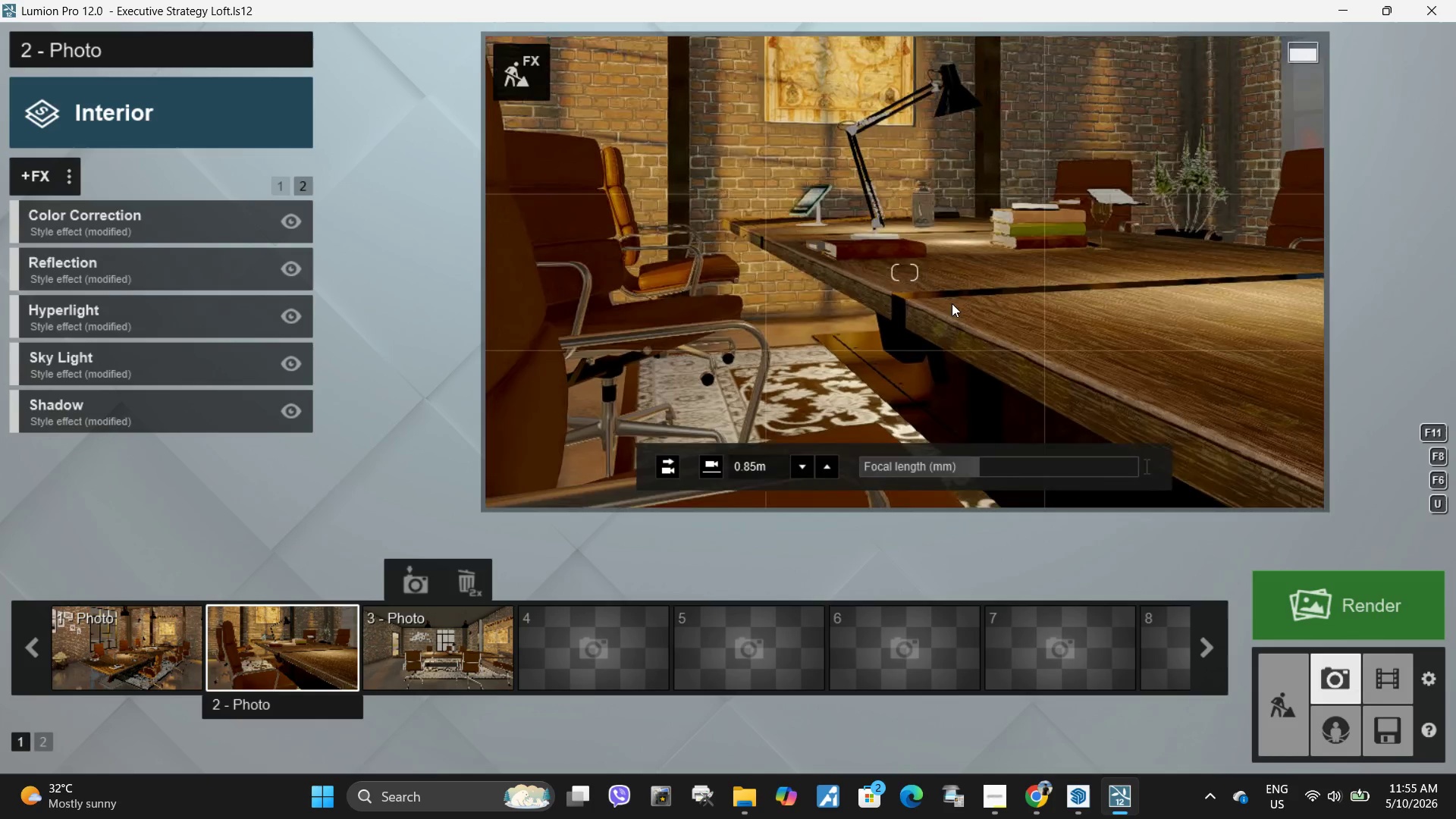 
hold_key(key=Space, duration=1.5)
 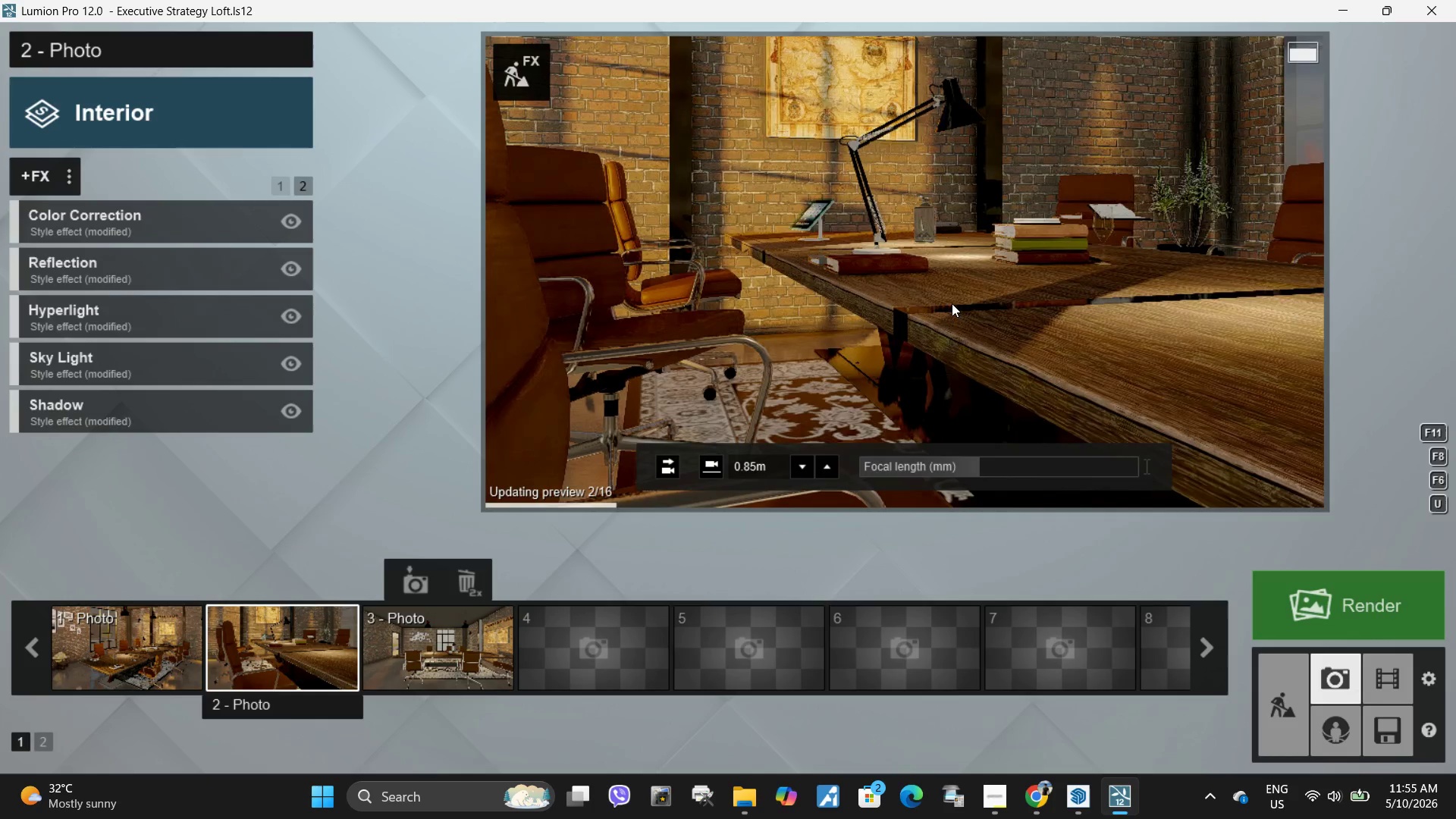 
right_click([952, 303])
 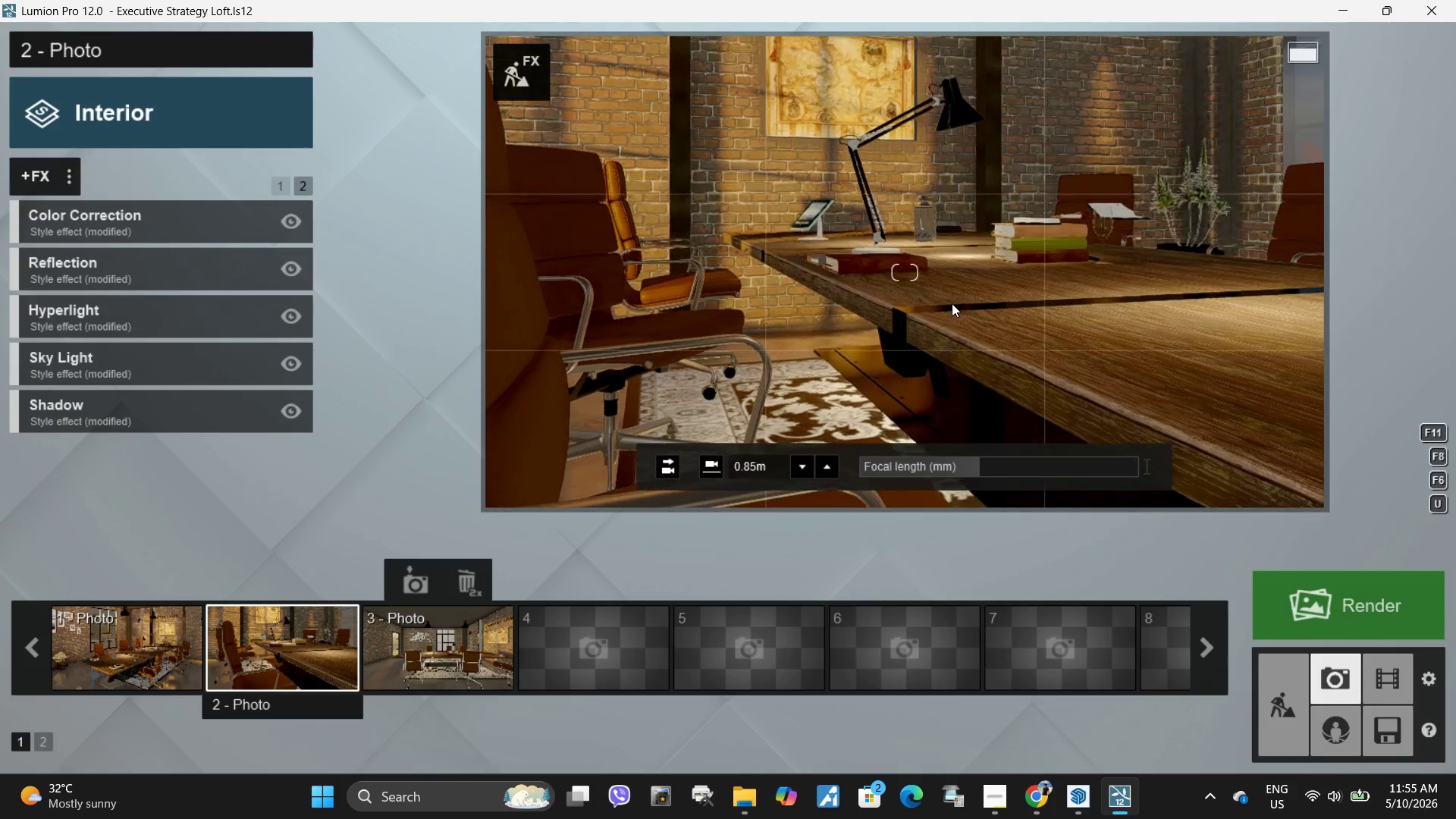 
key(Space)
 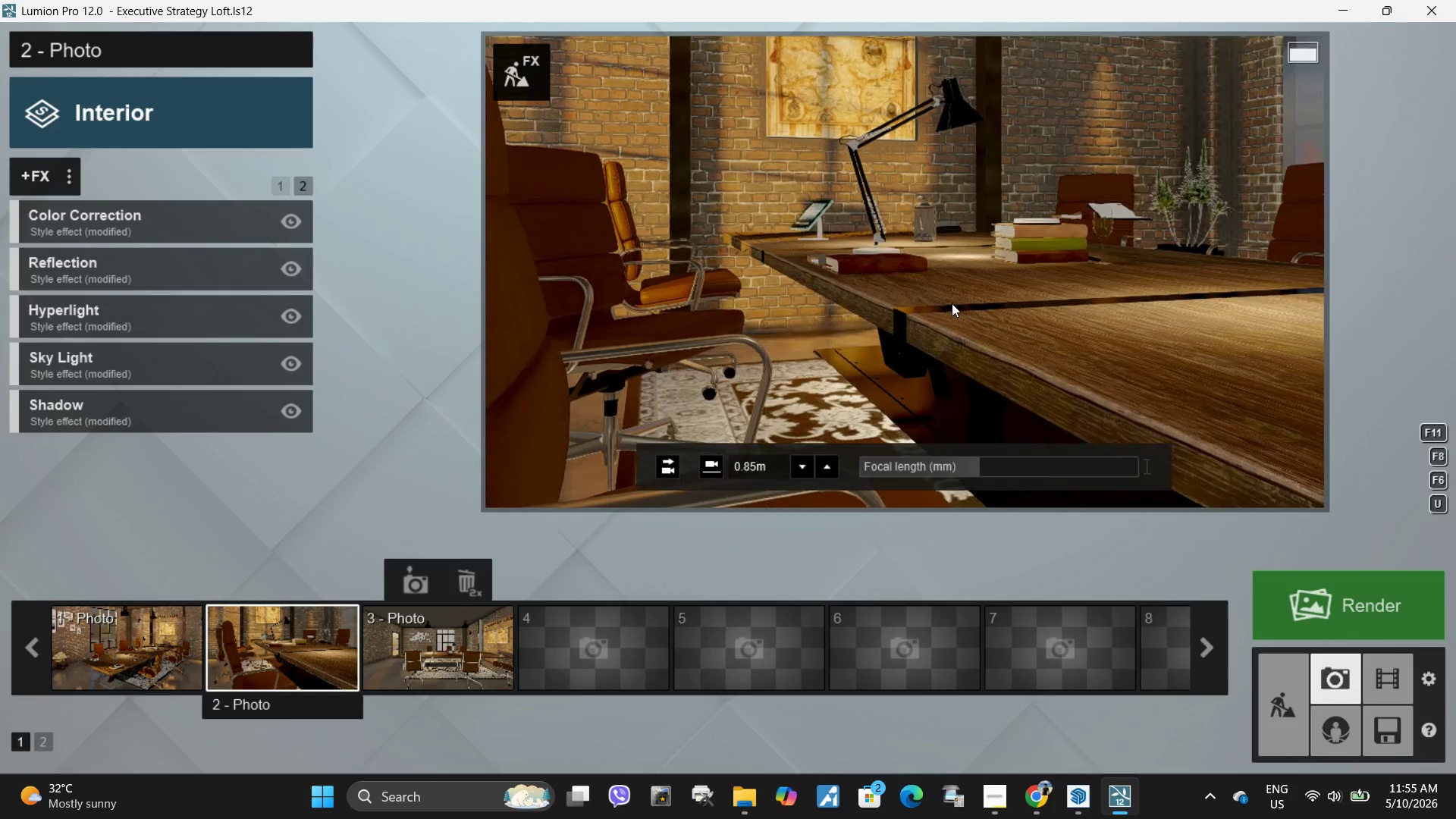 
left_click([952, 303])
 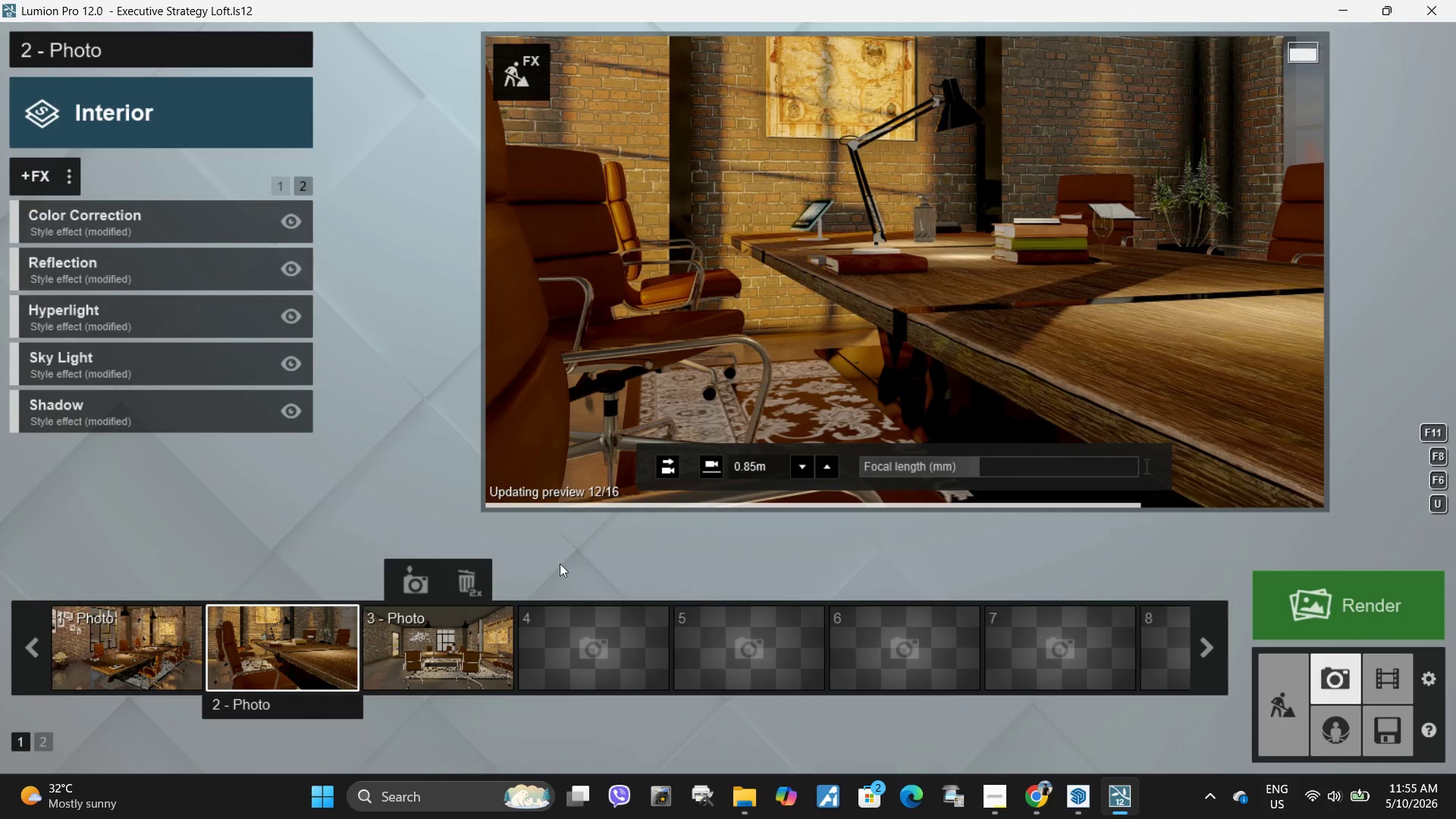 
left_click([234, 677])
 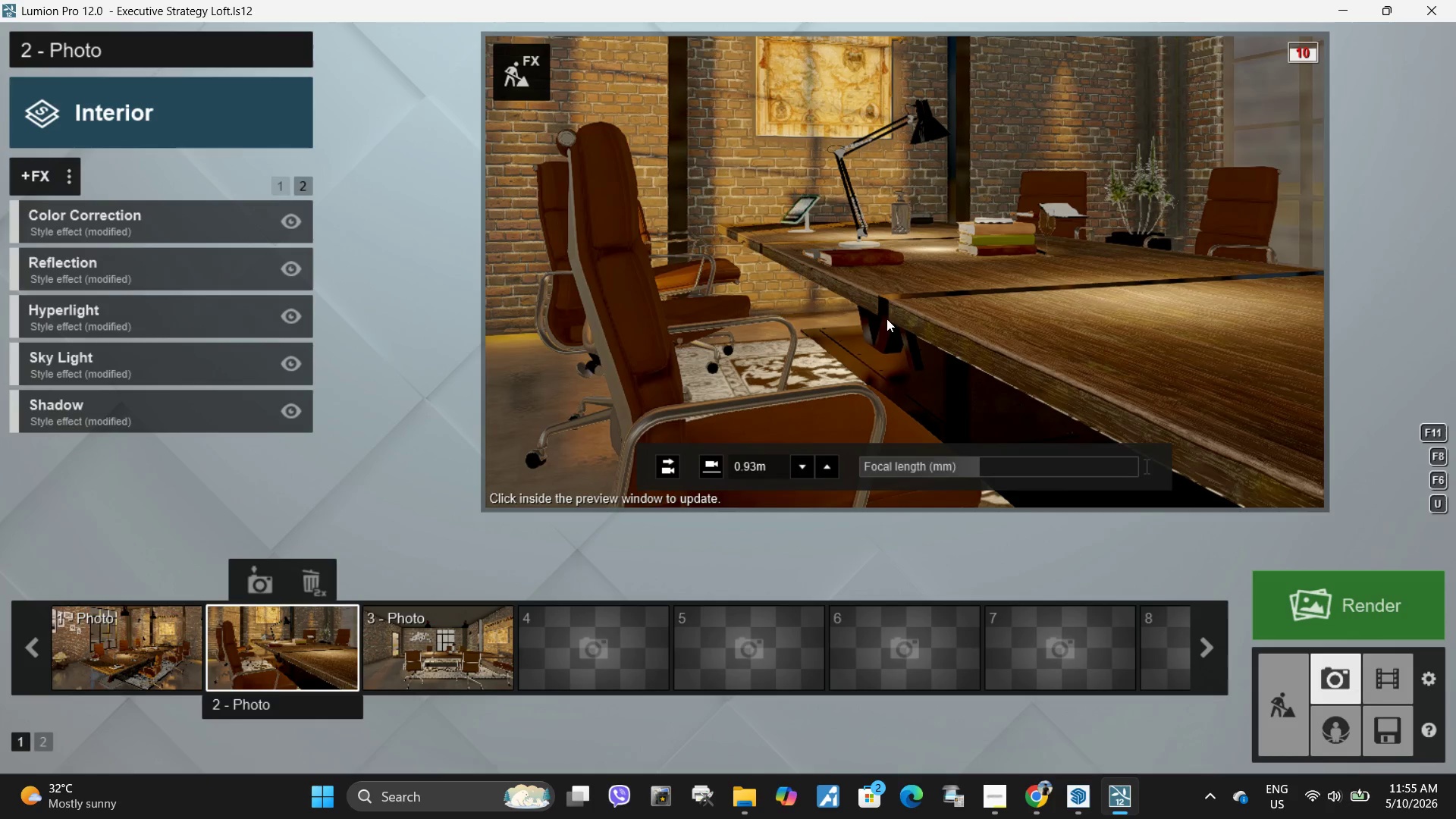 
hold_key(key=Space, duration=2.86)
 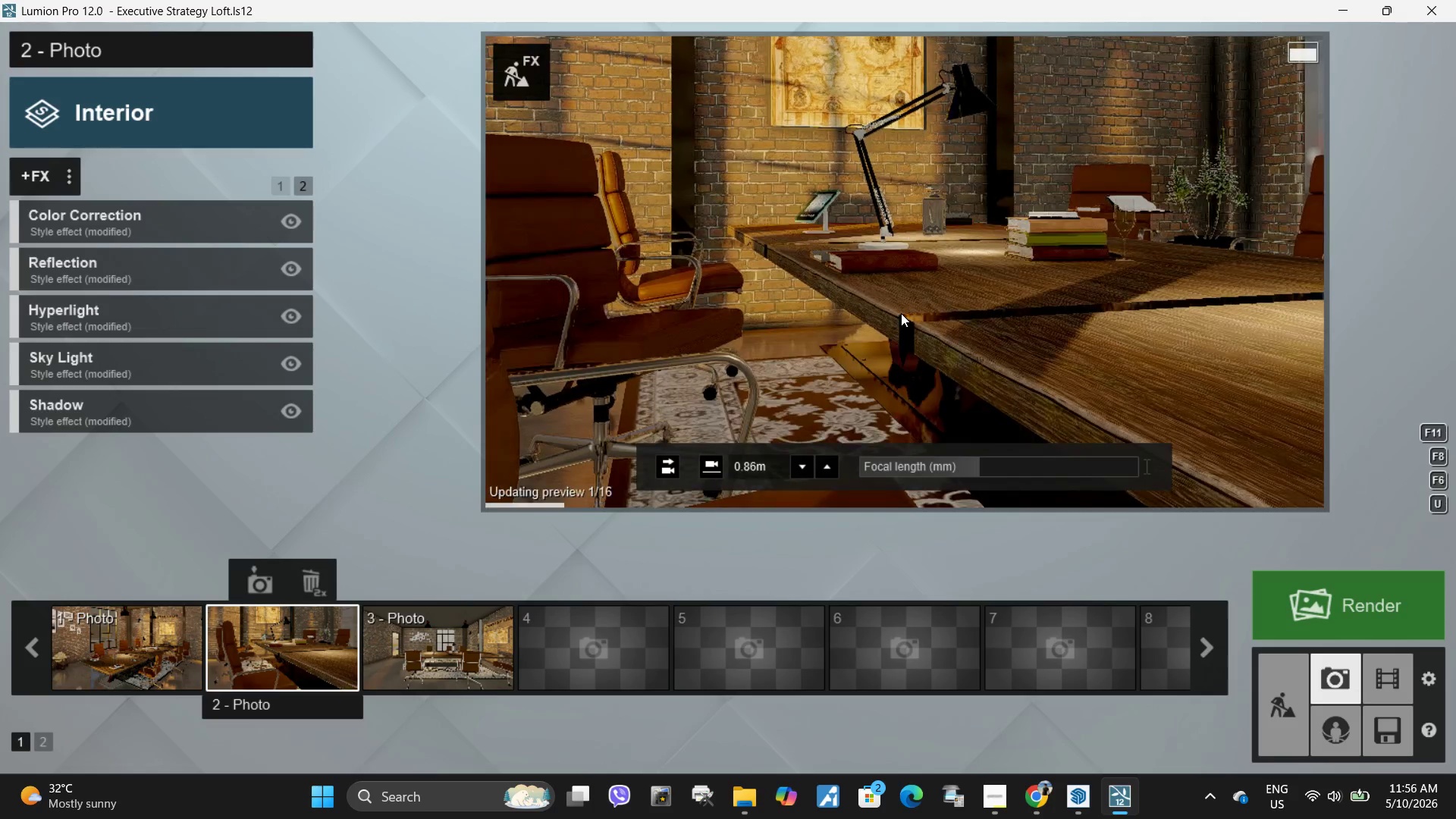 
key(W)
 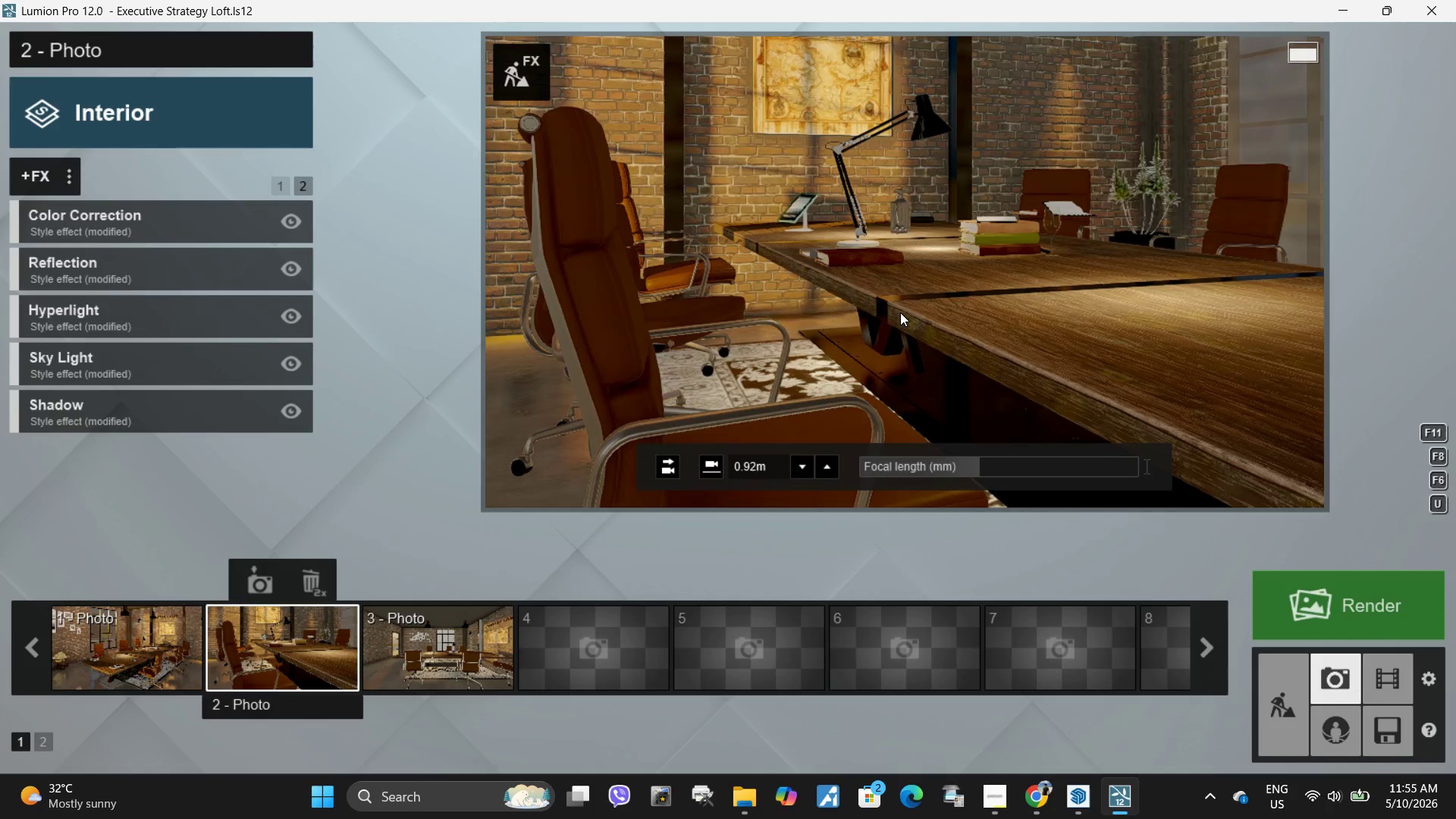 
hold_key(key=W, duration=0.36)
 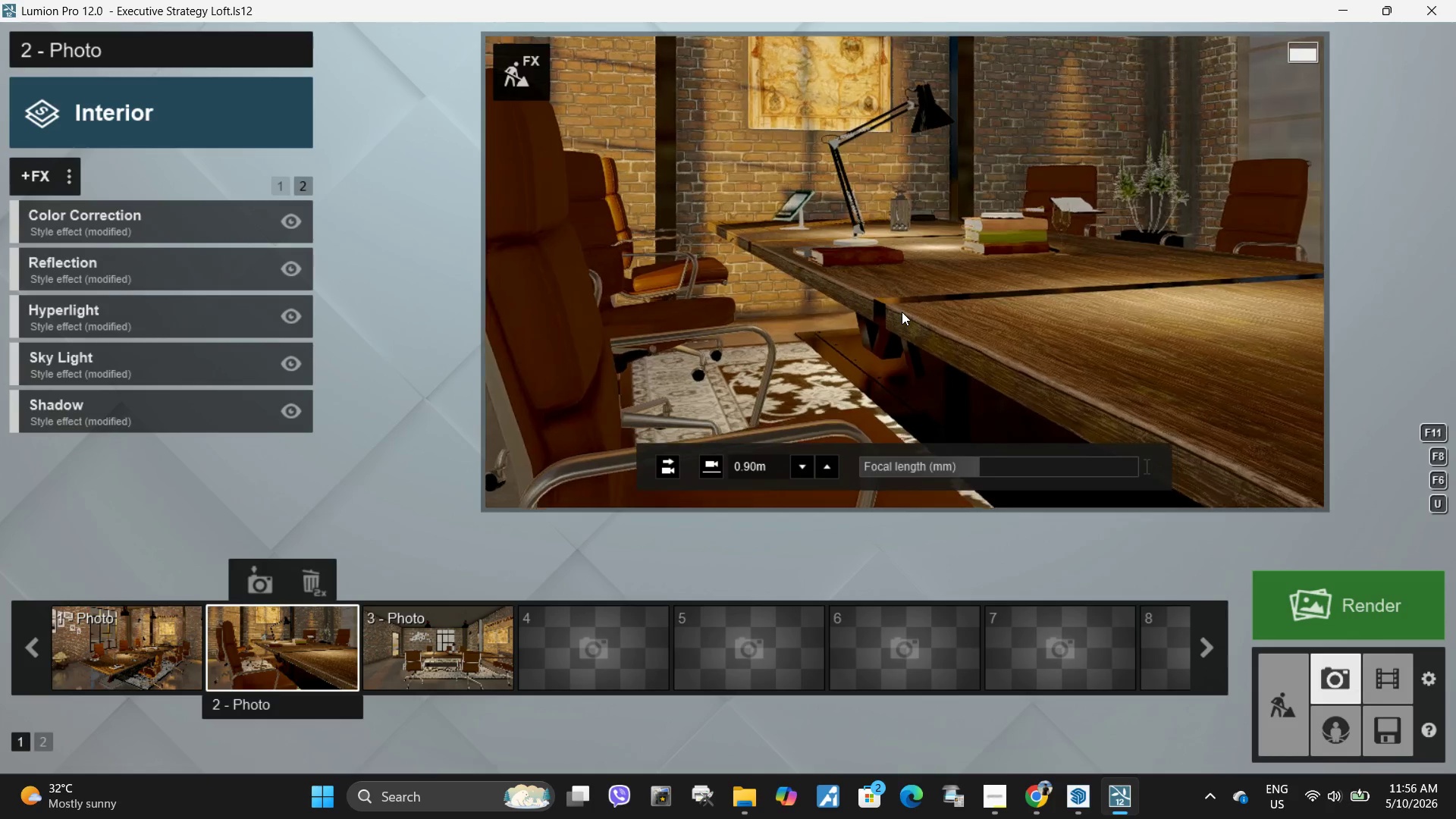 
hold_key(key=W, duration=0.44)
 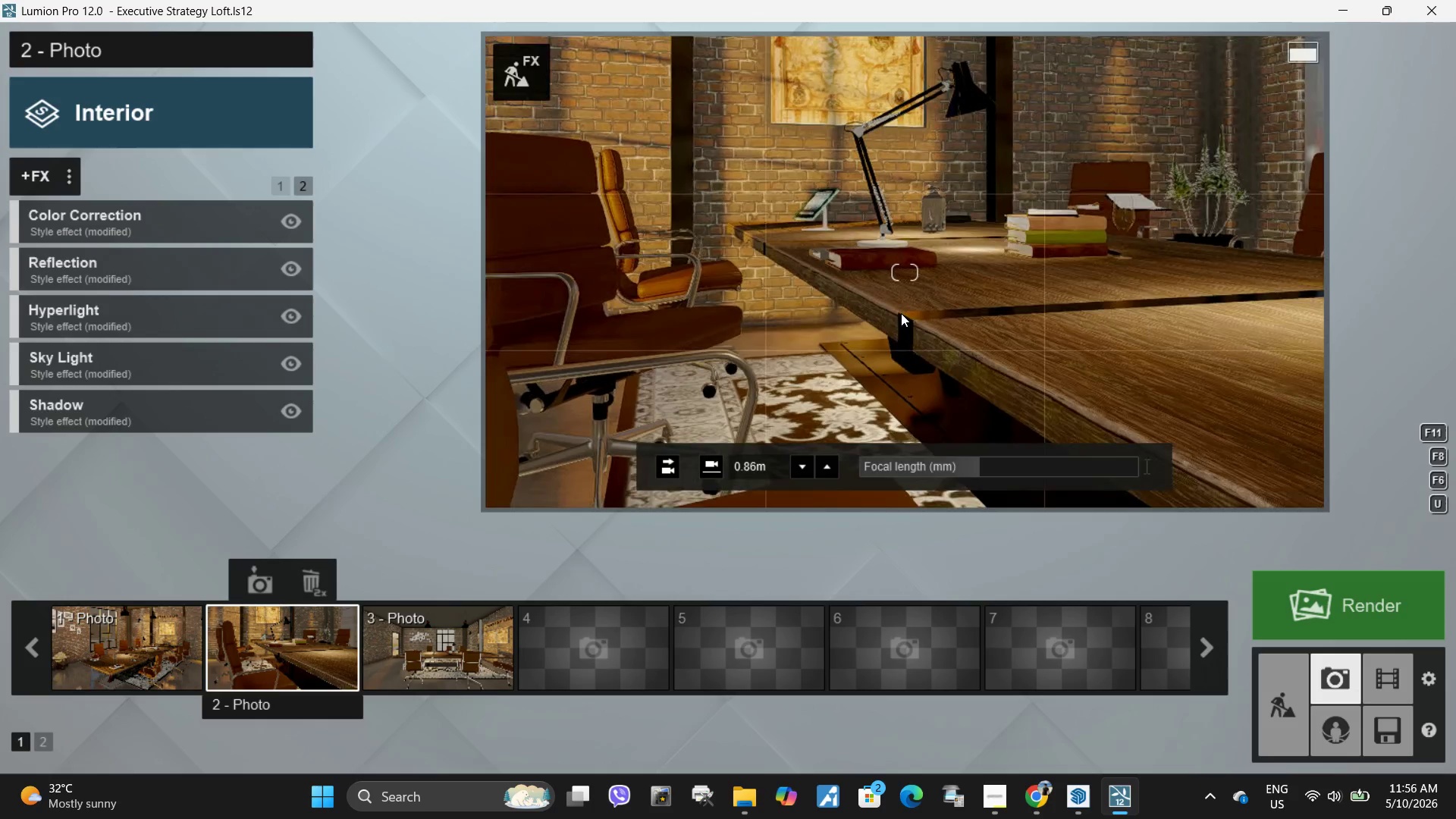 
left_click([901, 313])
 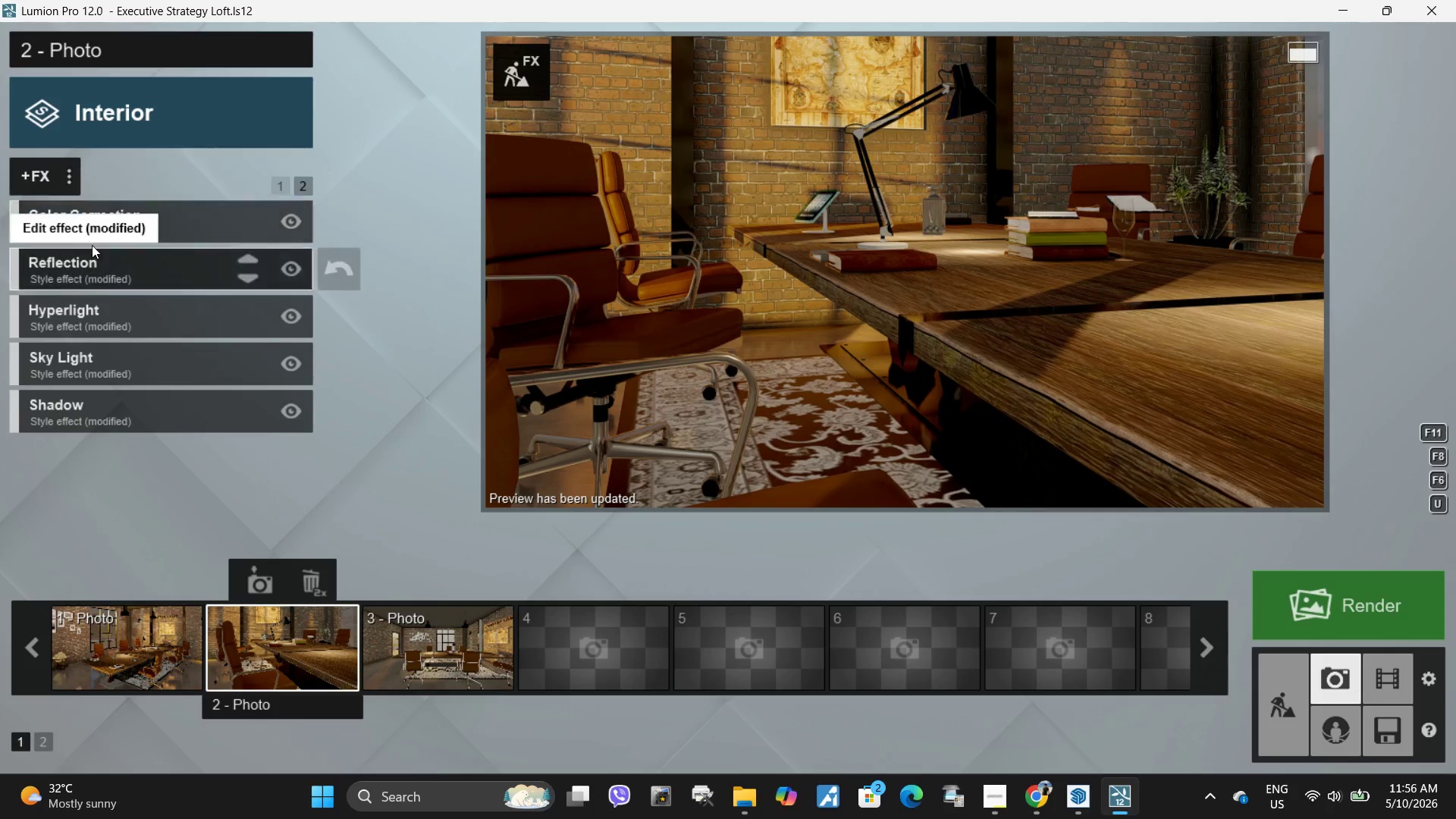 
left_click([282, 192])
 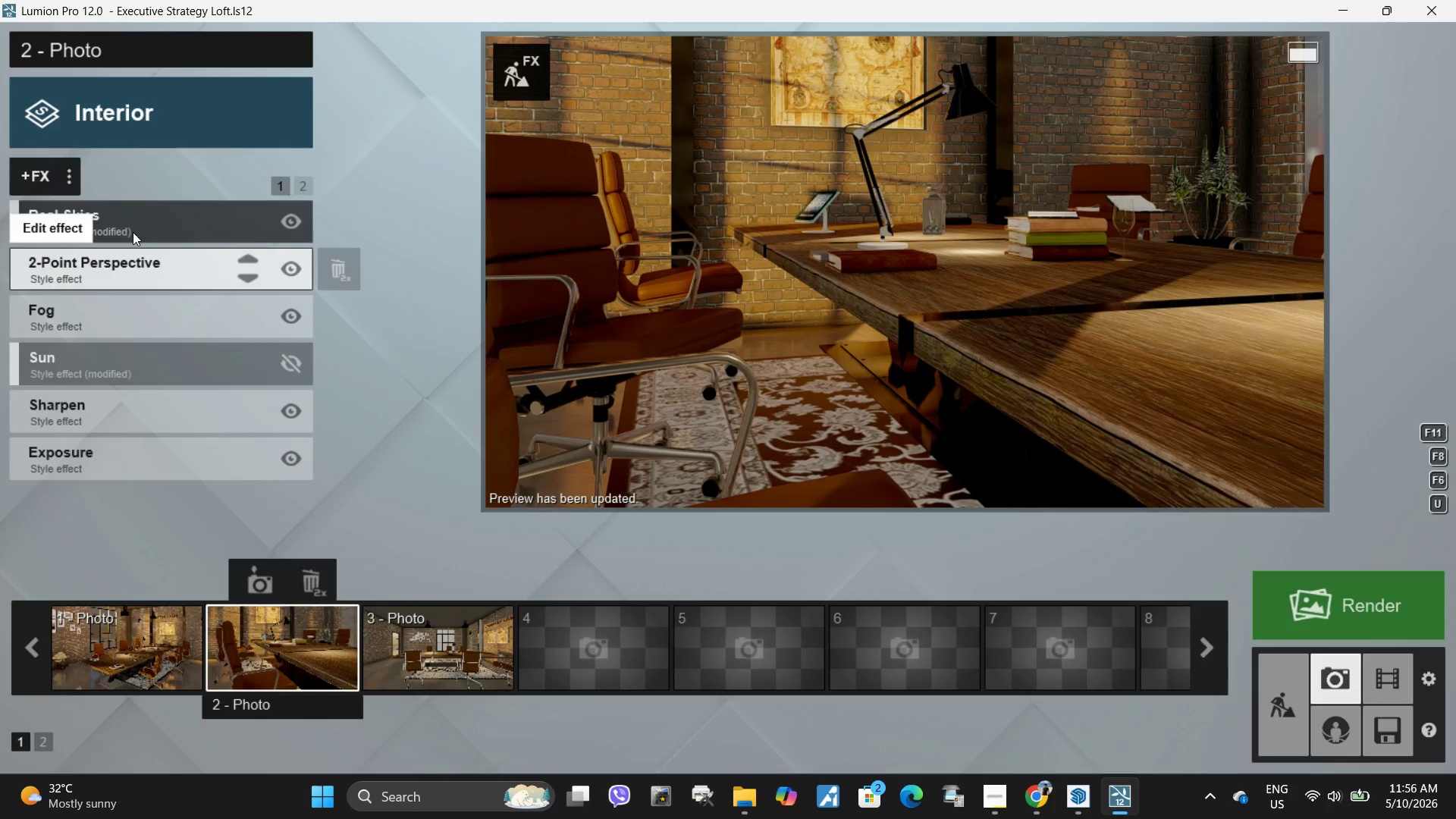 
left_click([135, 219])
 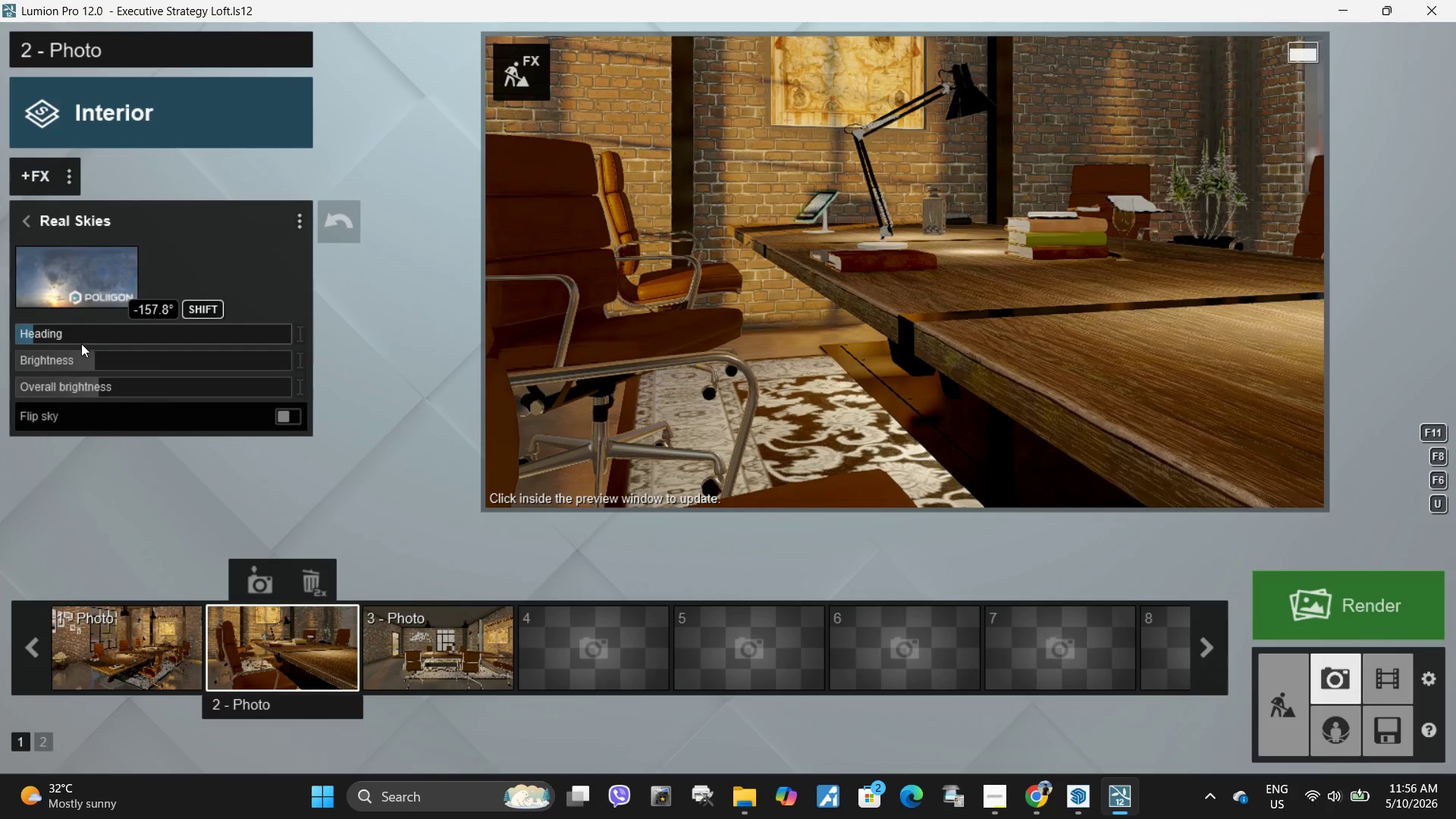 
left_click_drag(start_coordinate=[67, 338], to_coordinate=[199, 331])
 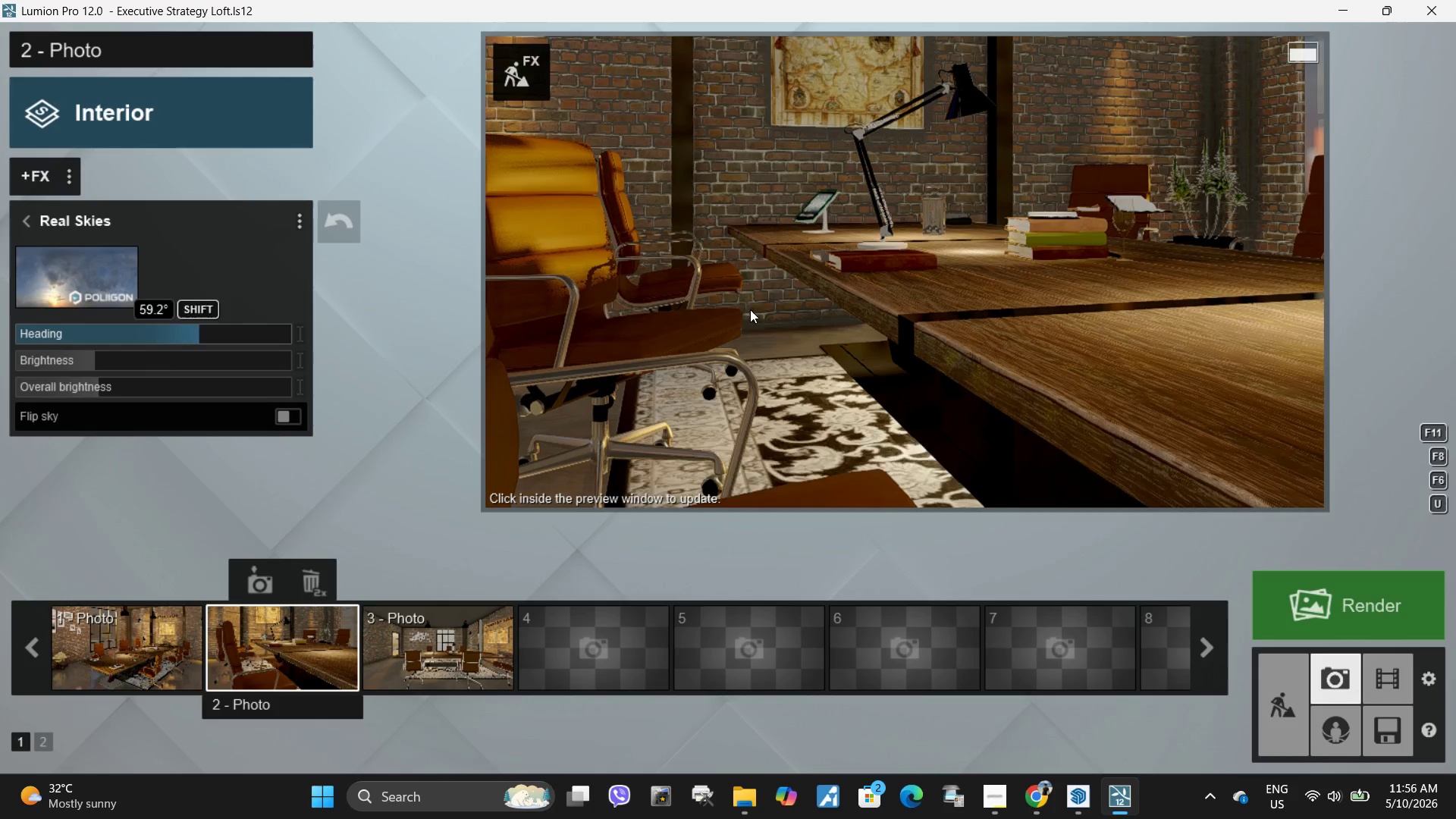 
left_click([779, 329])
 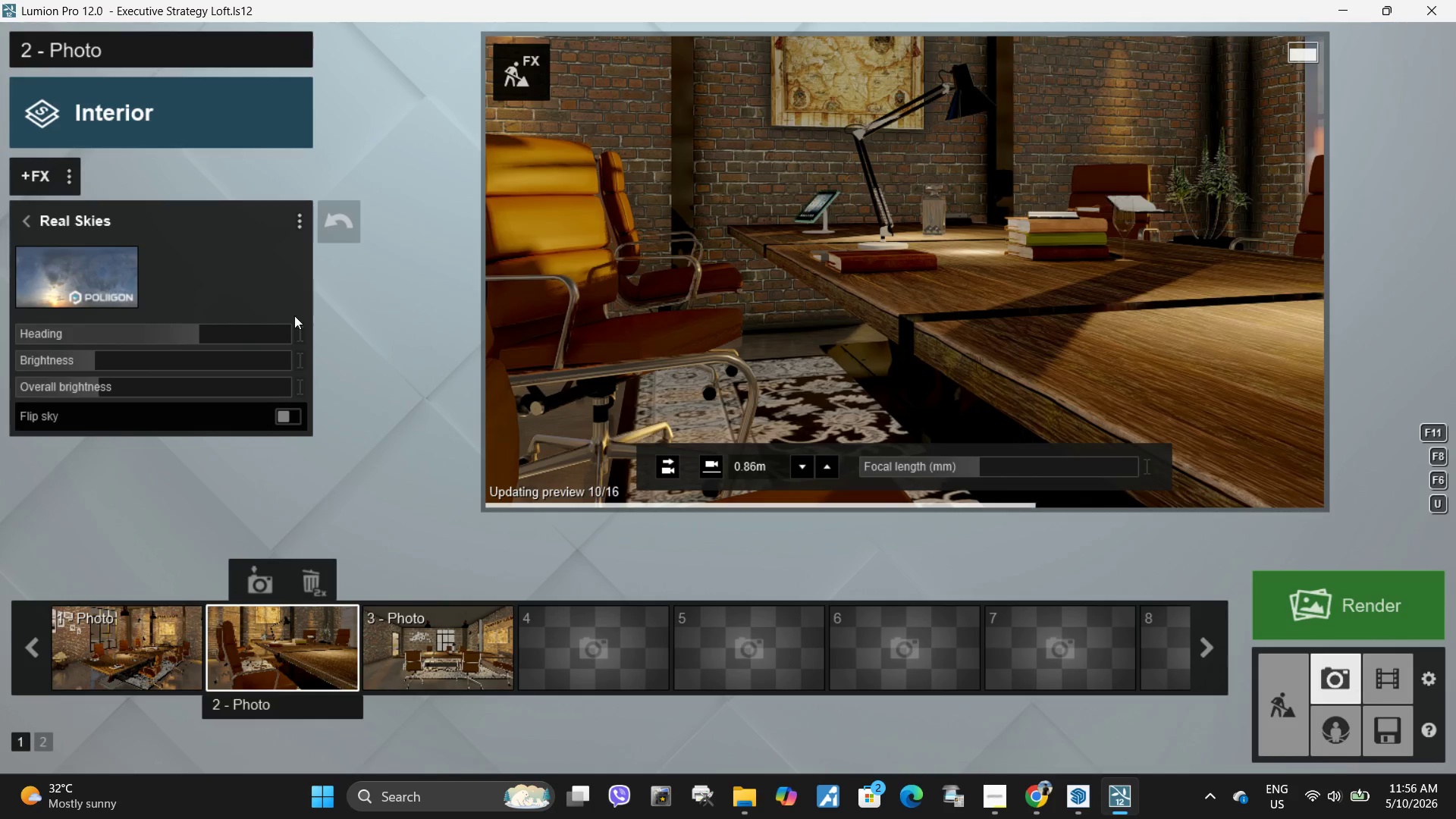 
left_click_drag(start_coordinate=[204, 334], to_coordinate=[199, 339])
 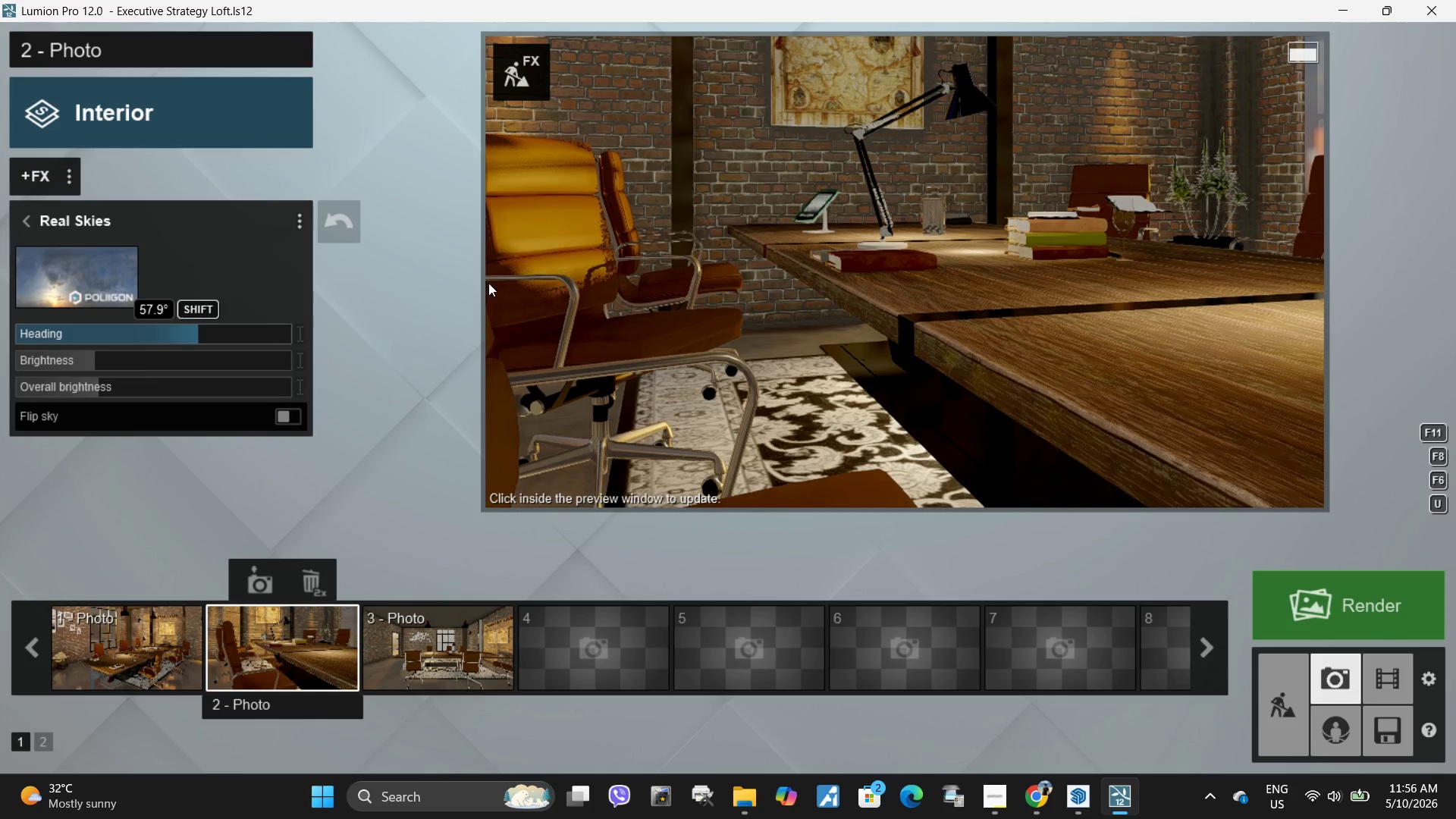 
hold_key(key=Space, duration=5.47)
 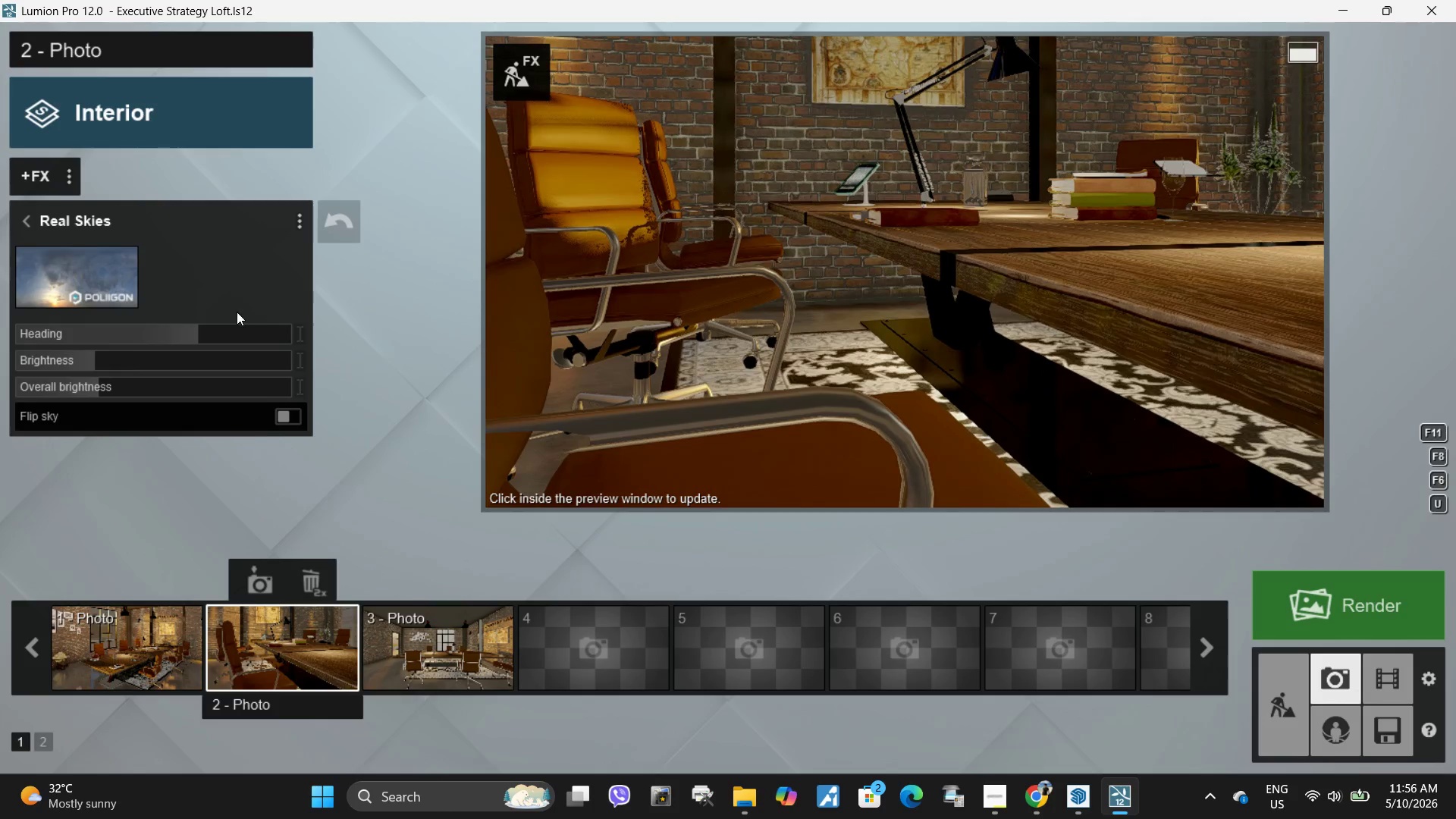 
type(eeqqw)
 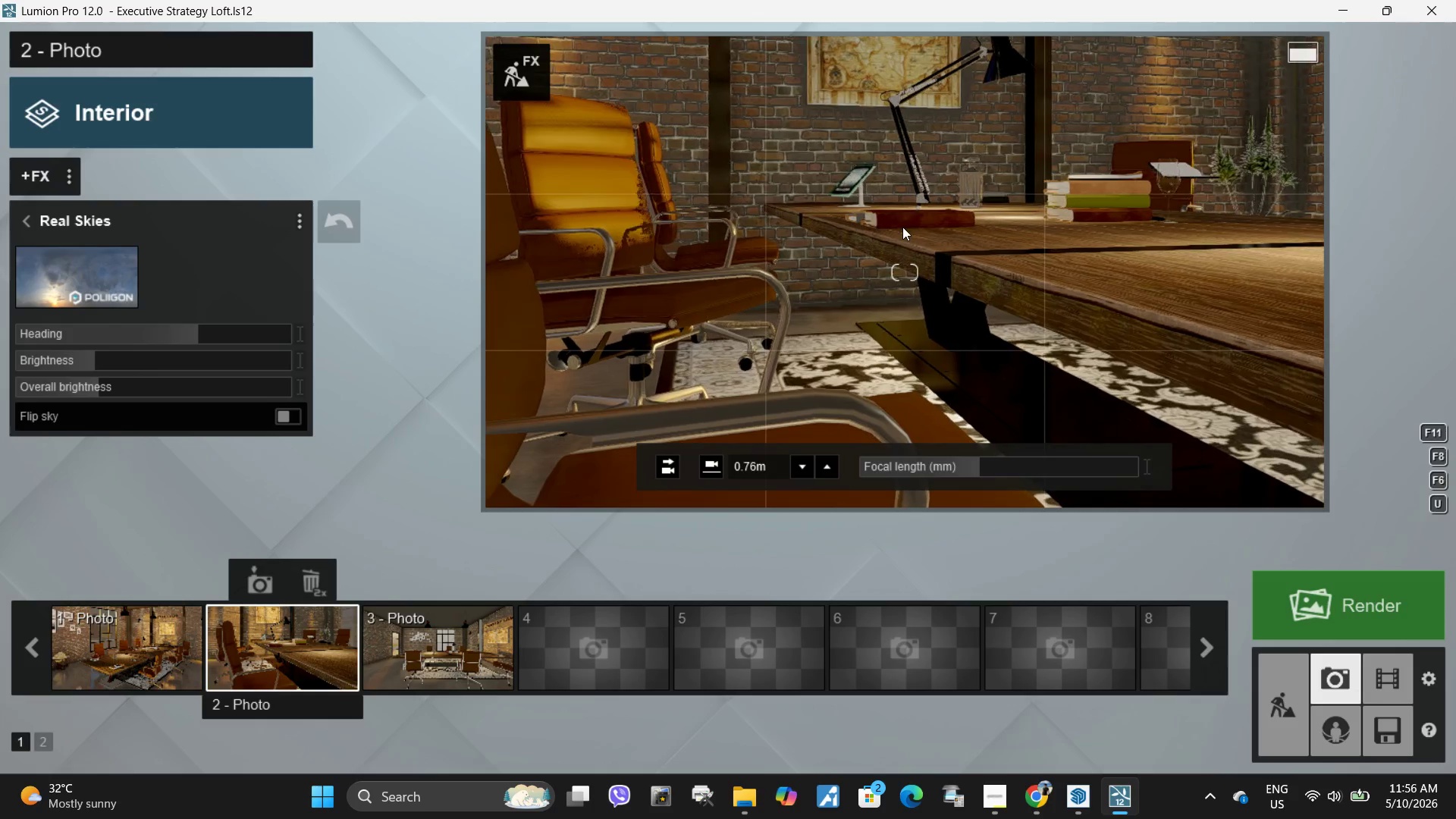 
right_click([902, 227])
 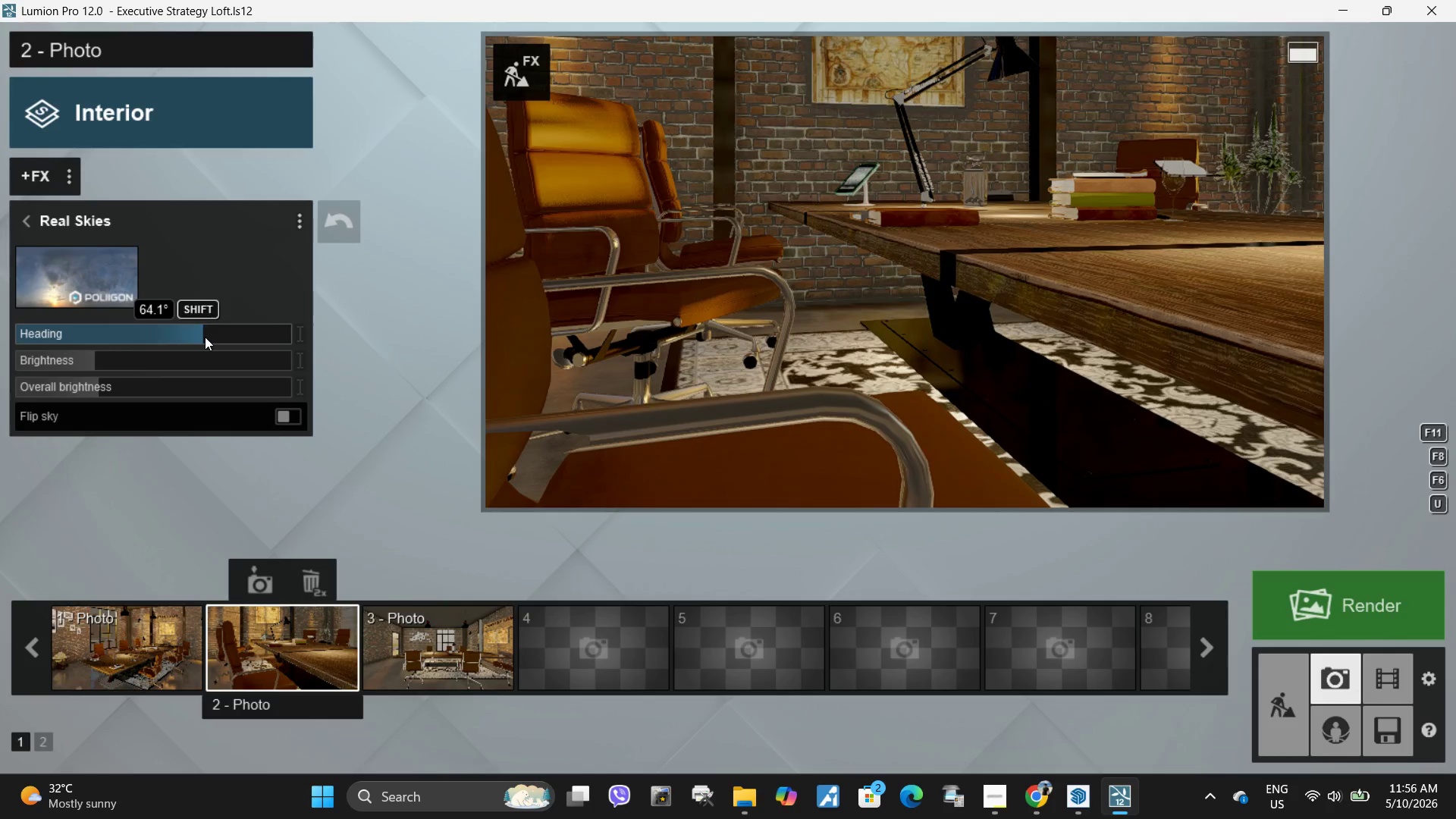 
left_click([972, 200])
 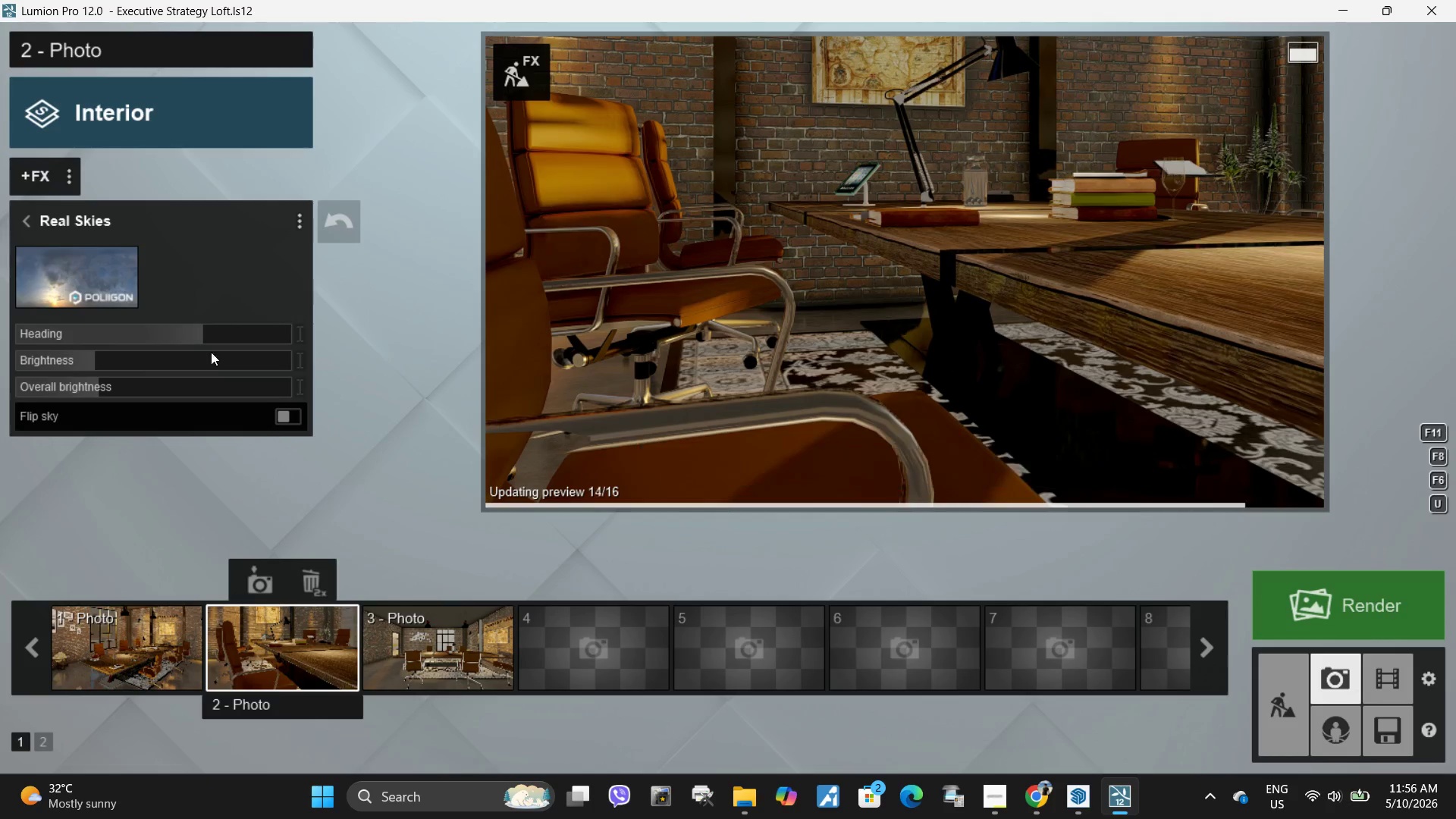 
left_click_drag(start_coordinate=[203, 339], to_coordinate=[381, 432])
 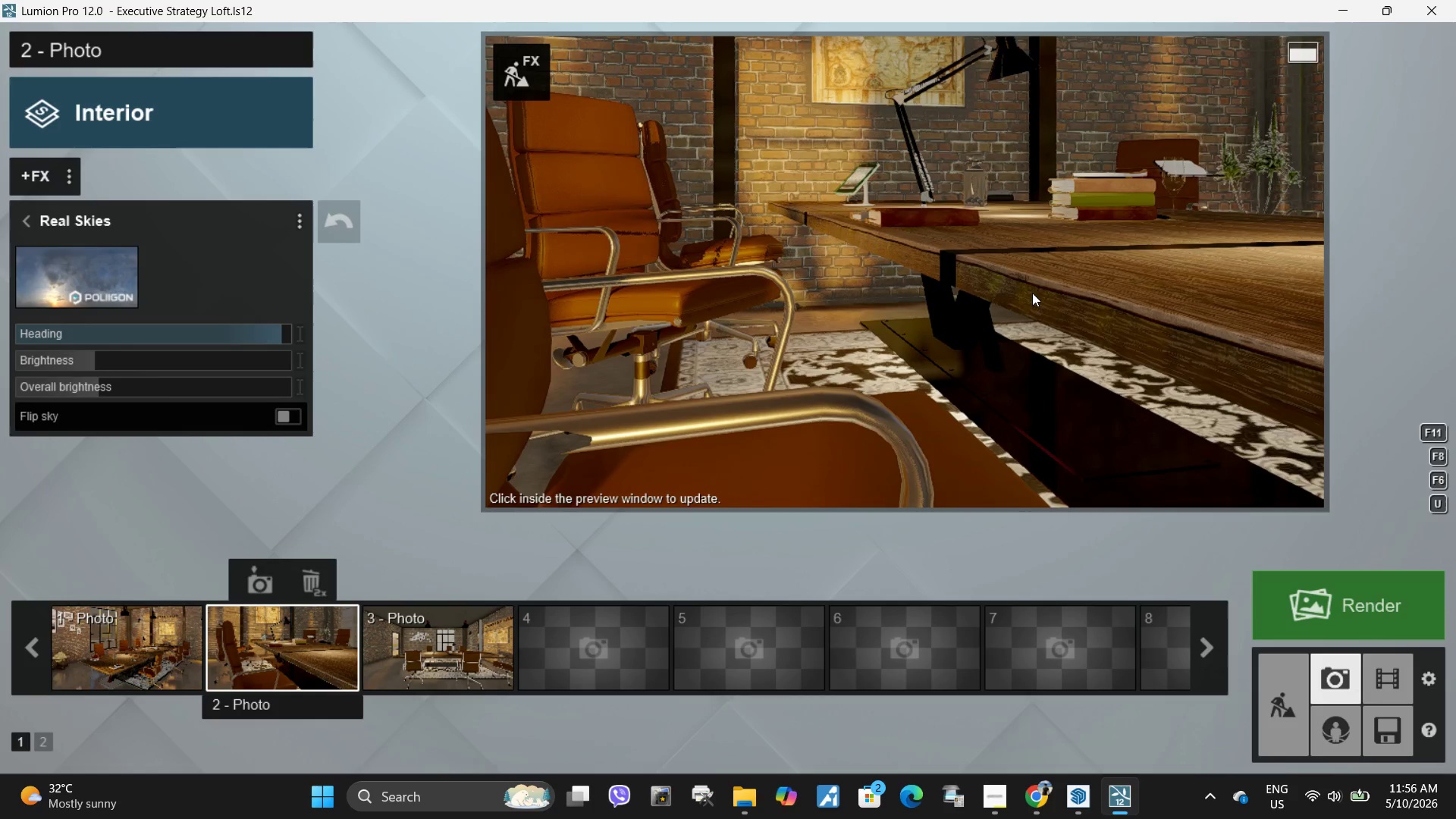 
hold_key(key=ShiftLeft, duration=3.81)
 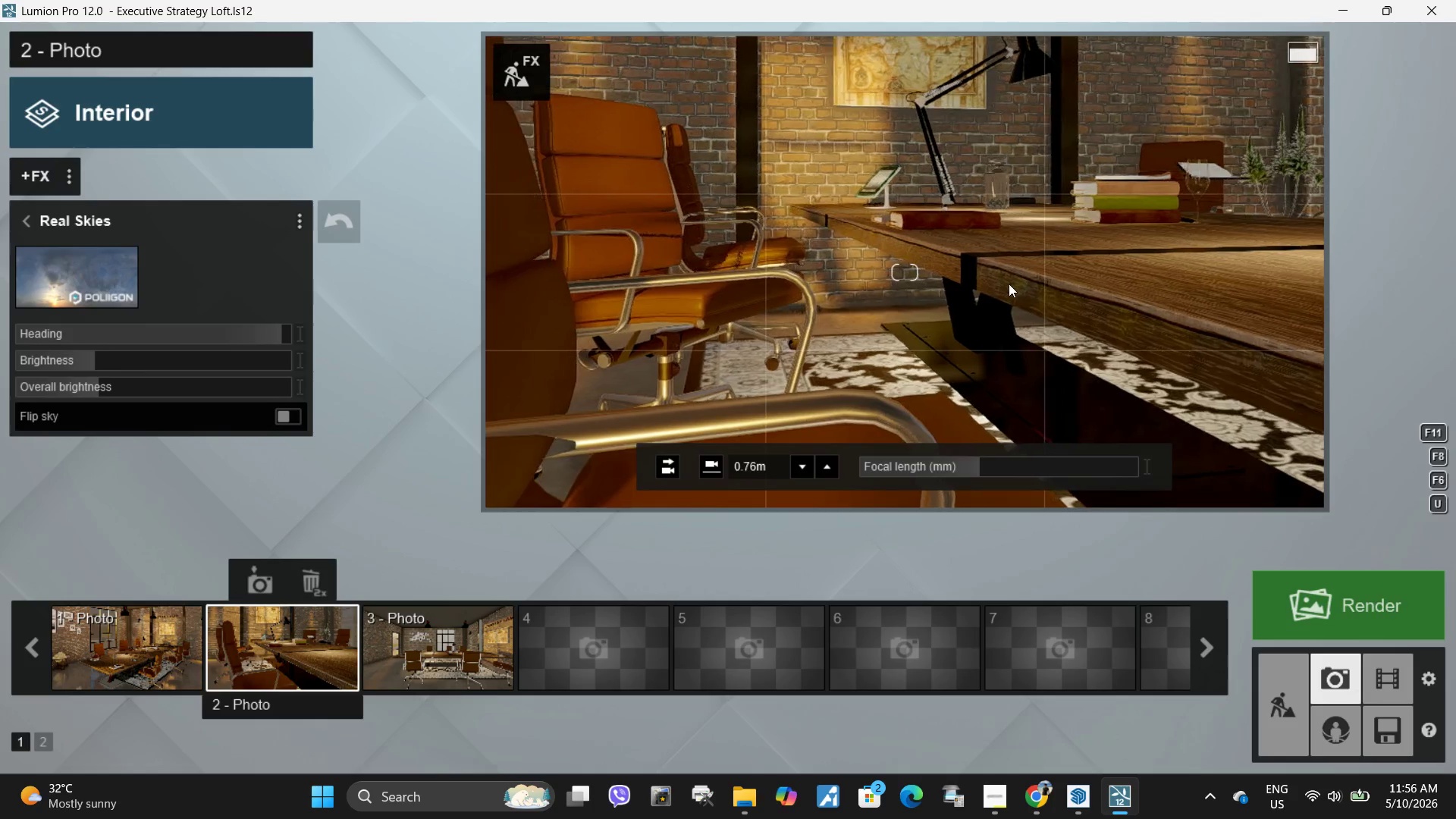 
wait(10.61)
 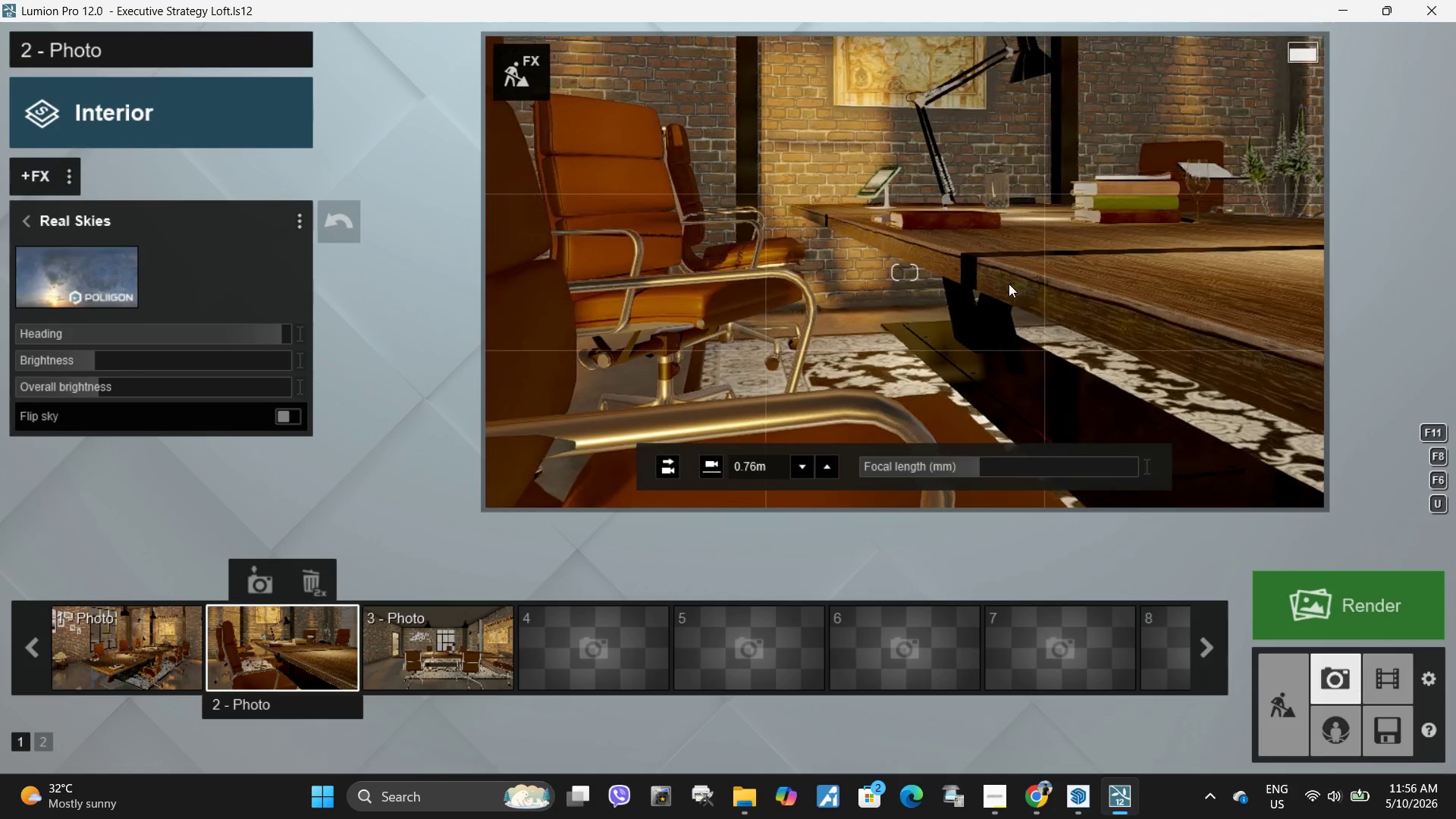 
left_click([978, 360])
 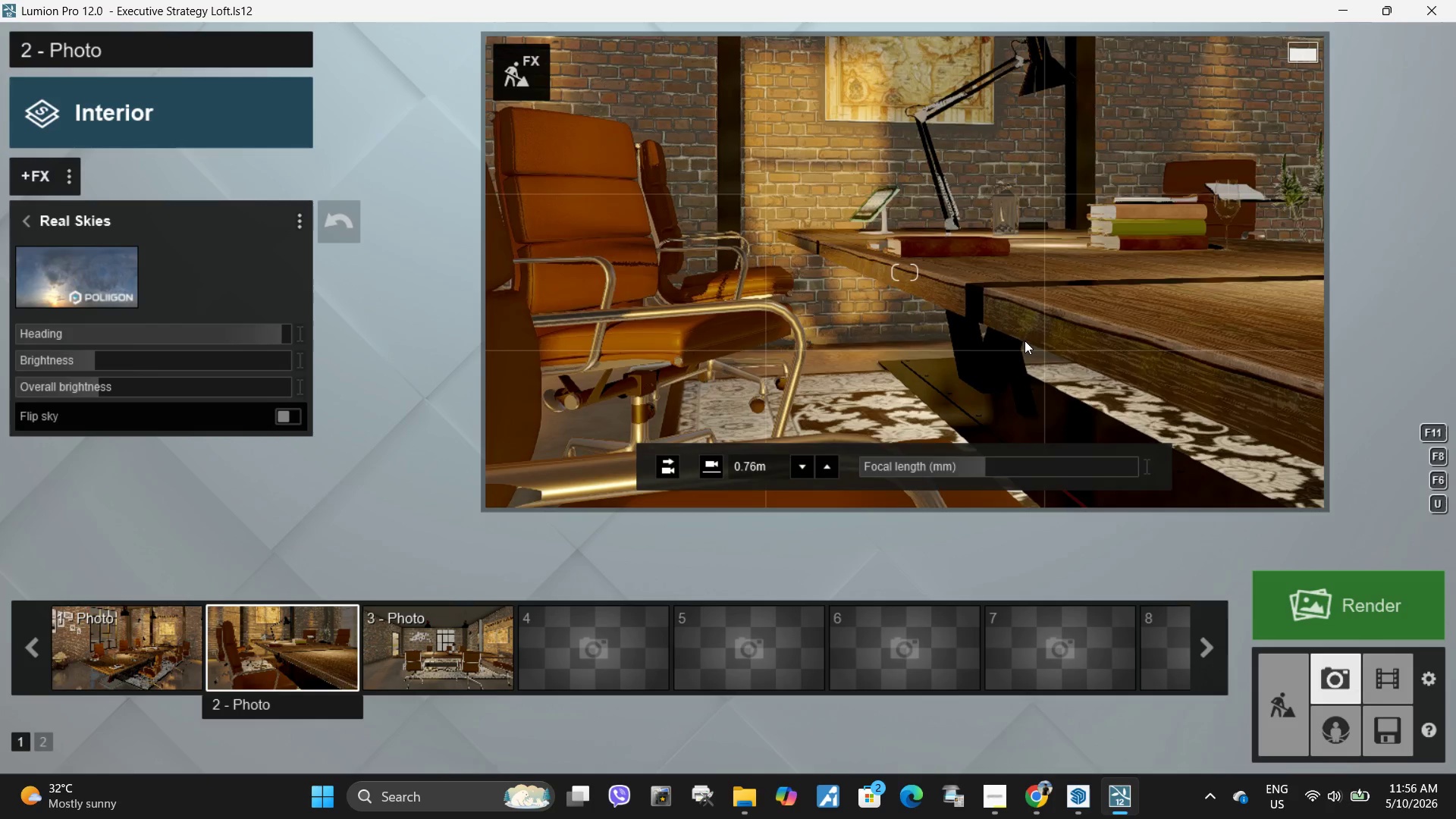 
wait(5.44)
 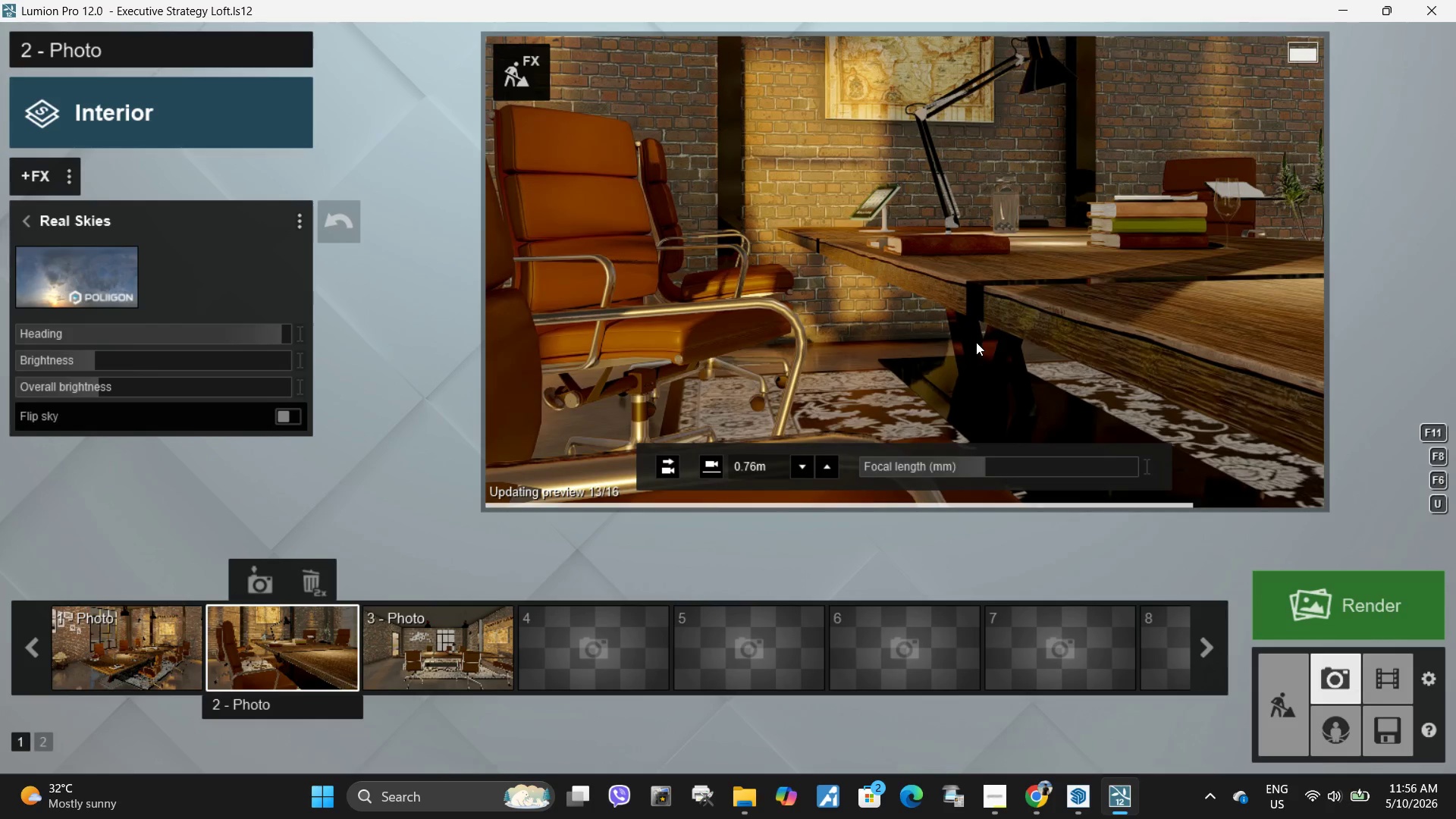 
left_click([1025, 341])
 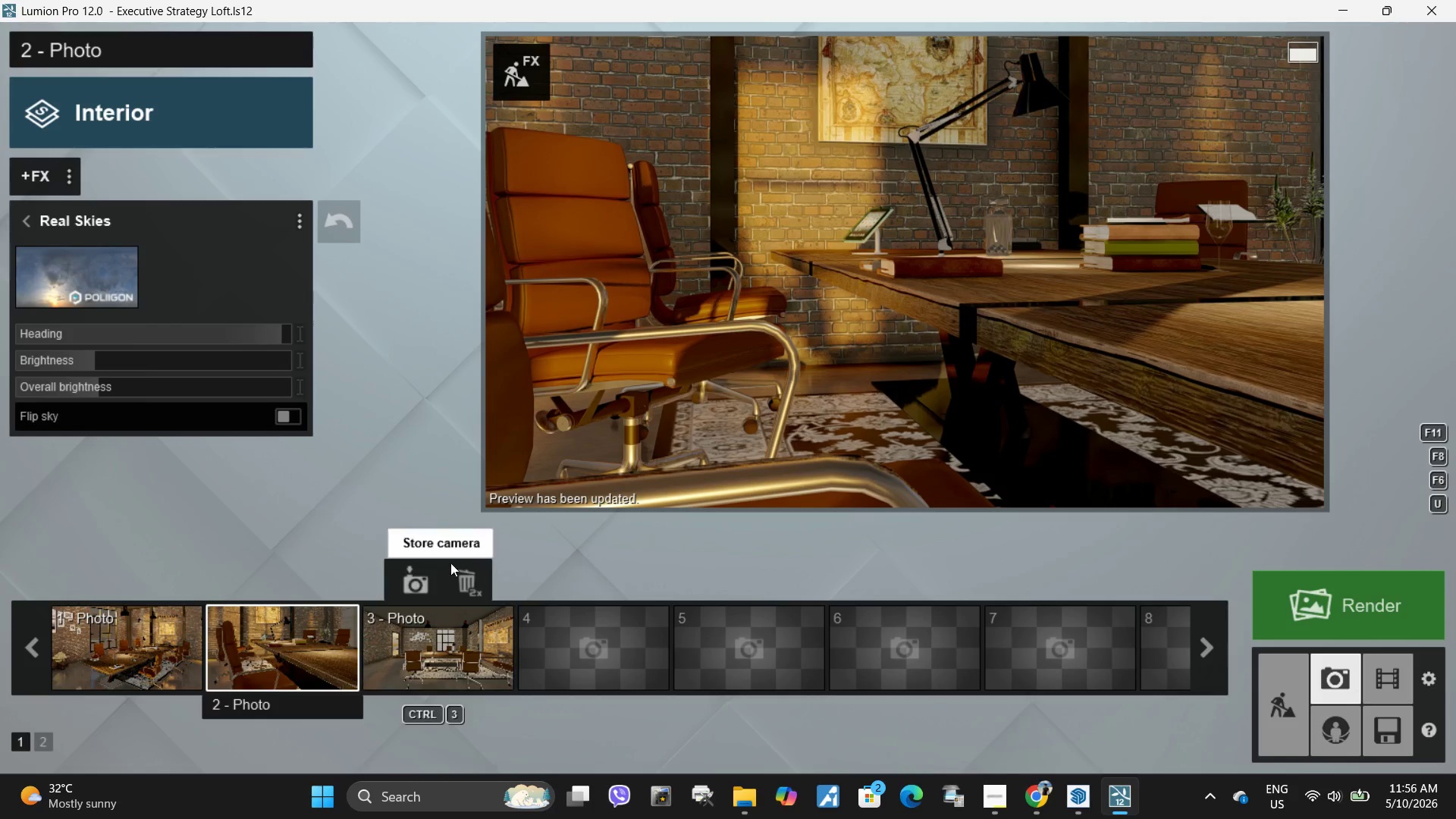 
wait(5.28)
 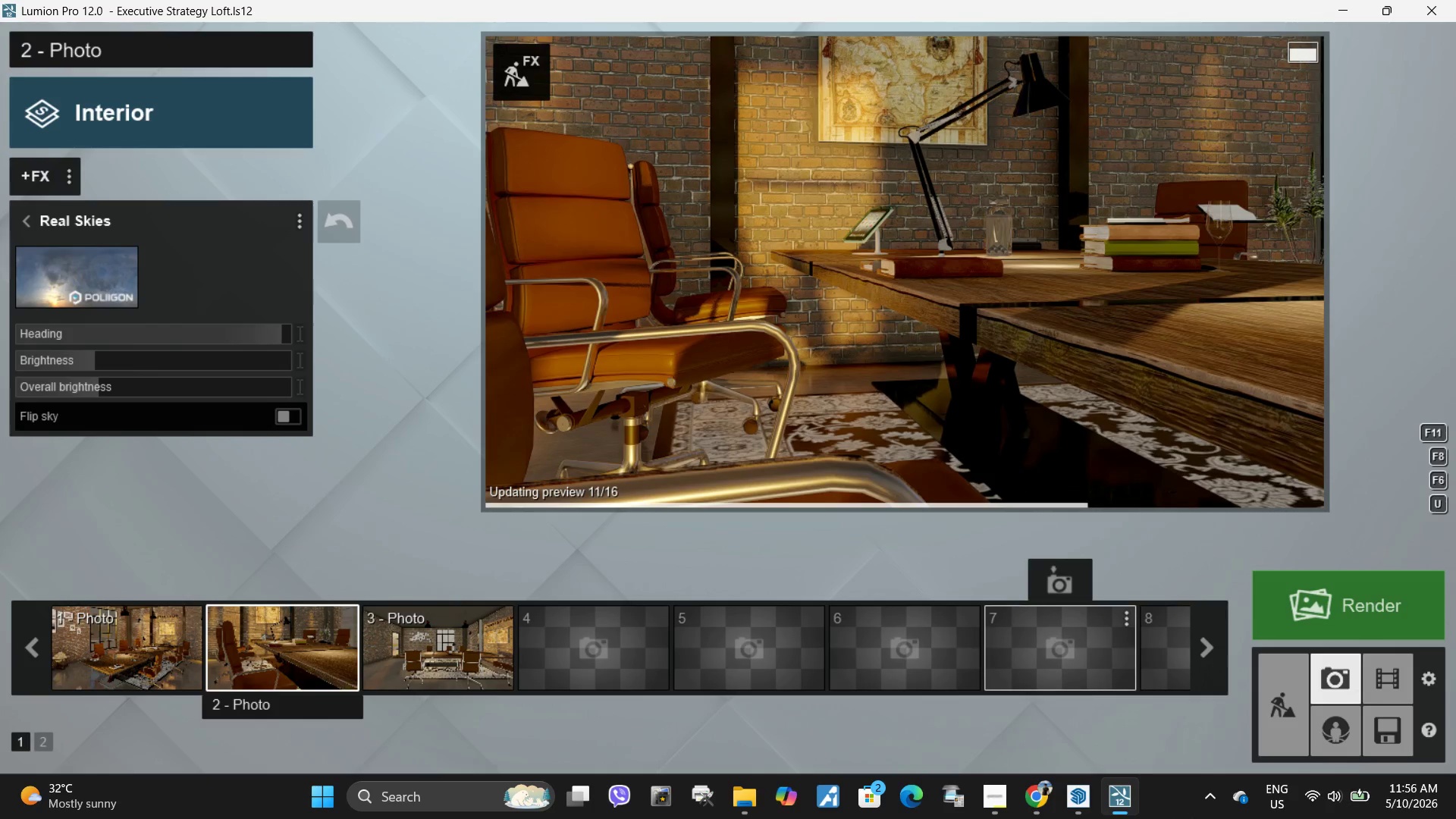 
double_click([891, 362])
 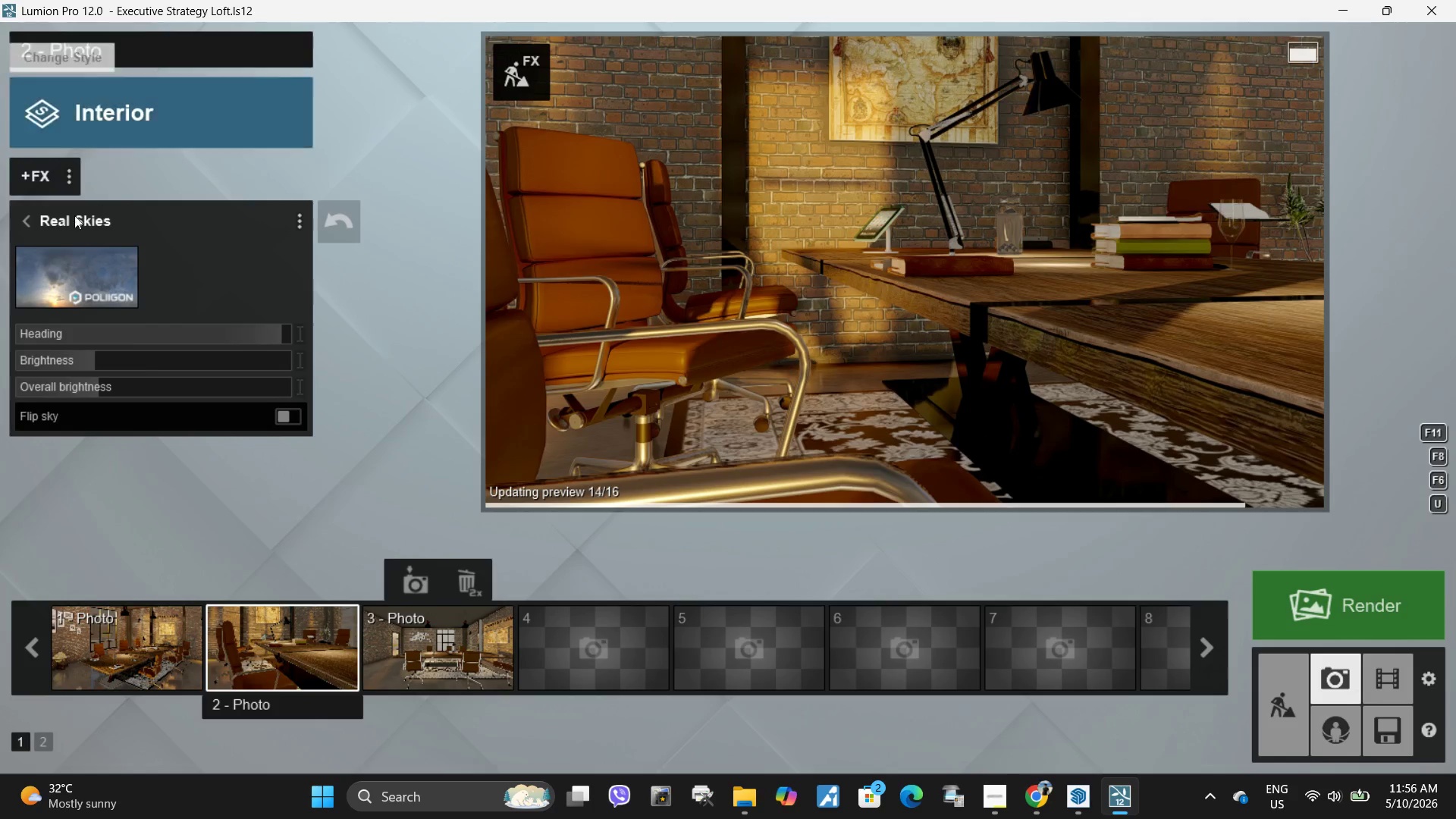 
left_click([30, 224])
 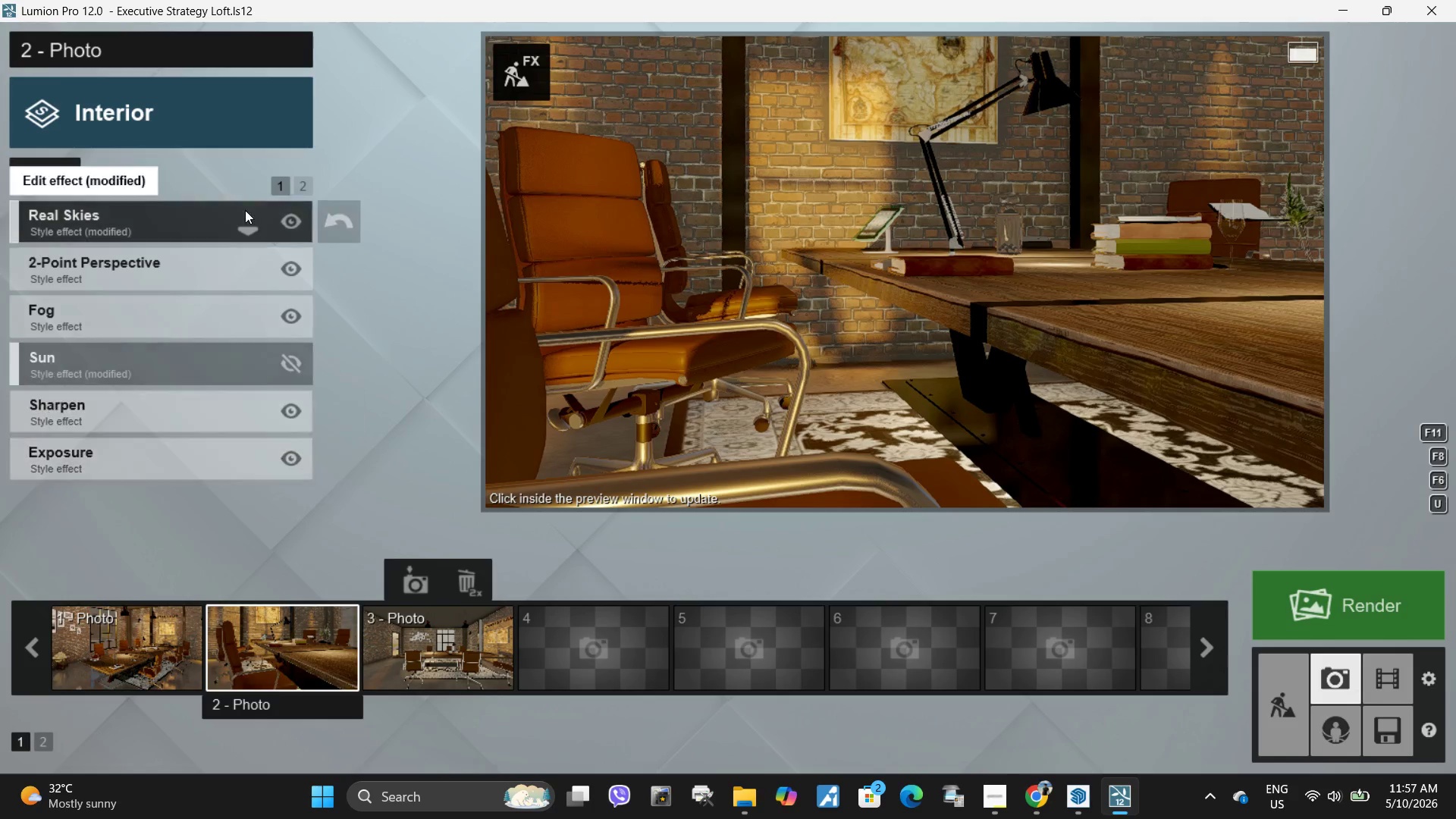 
left_click([305, 179])
 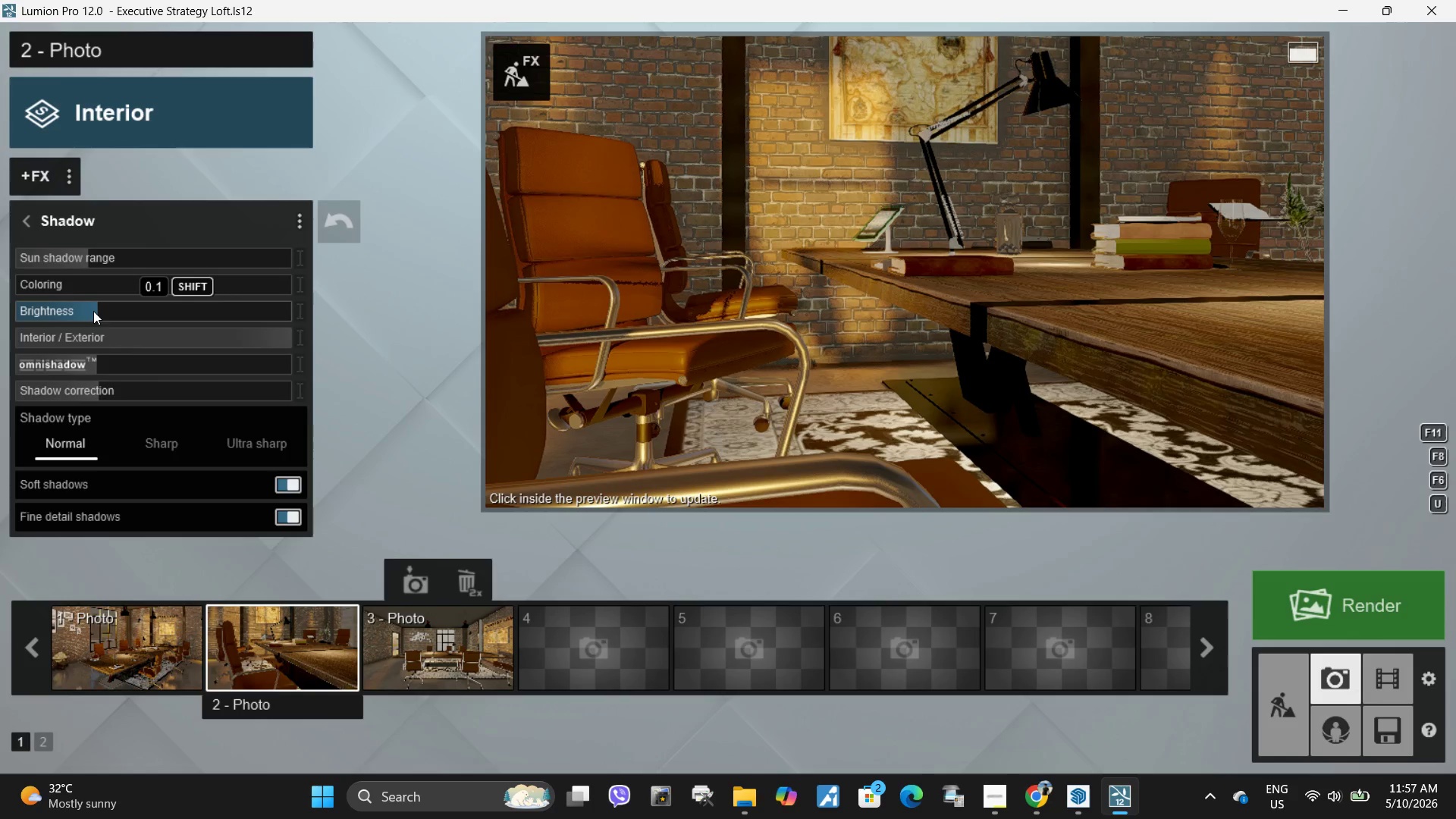 
left_click_drag(start_coordinate=[93, 311], to_coordinate=[105, 316])
 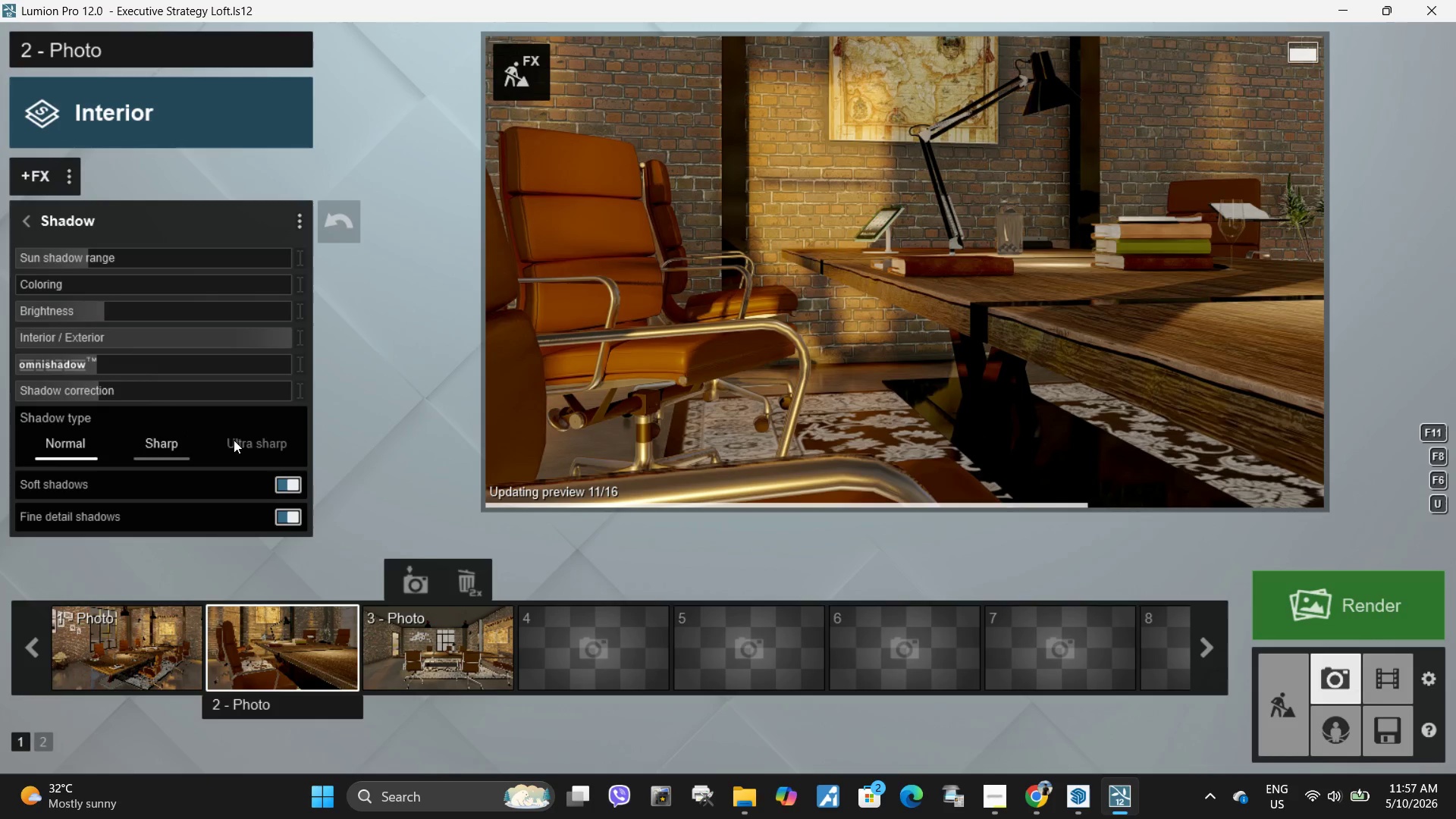 
double_click([767, 315])
 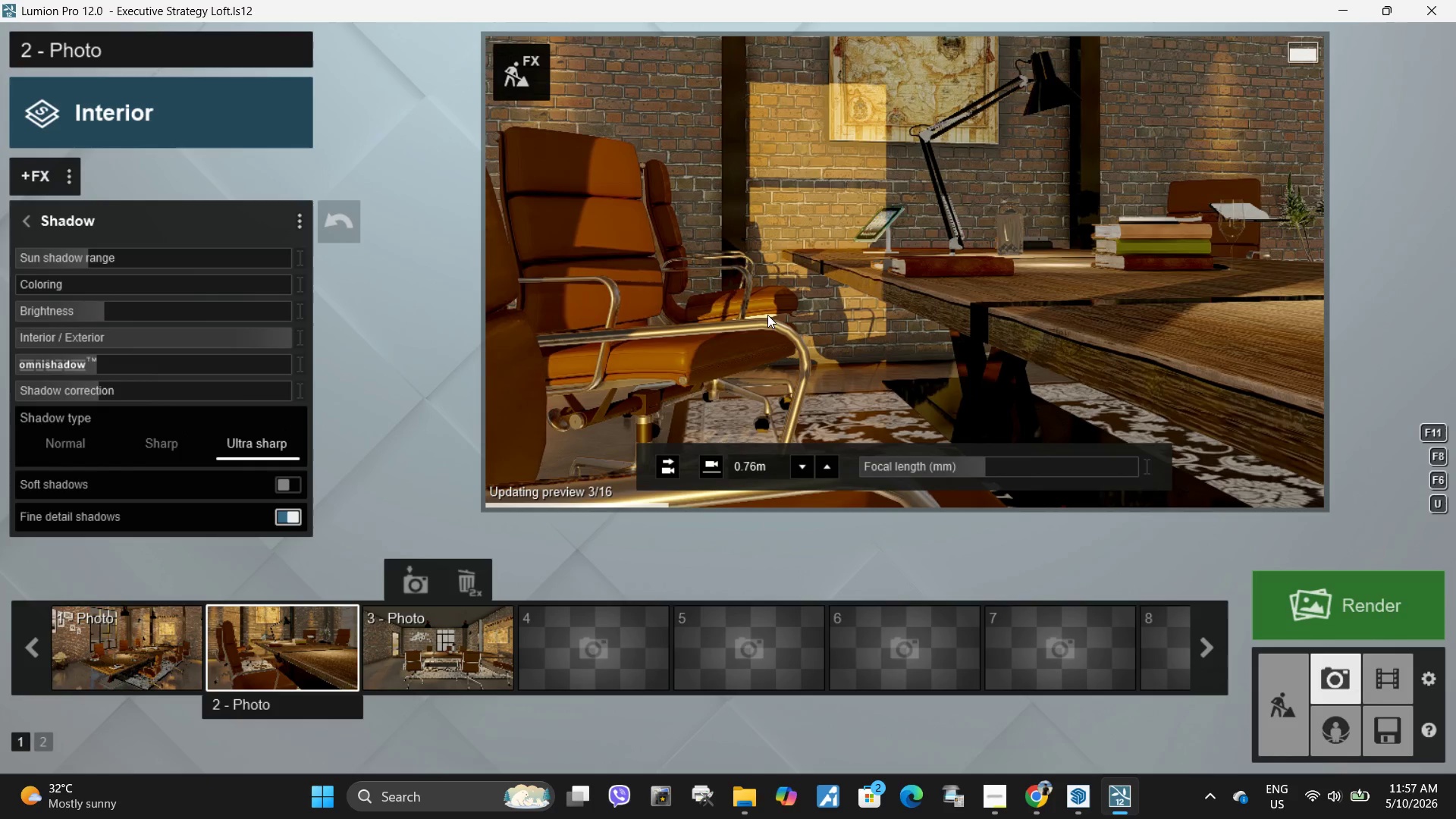 
left_click([823, 339])
 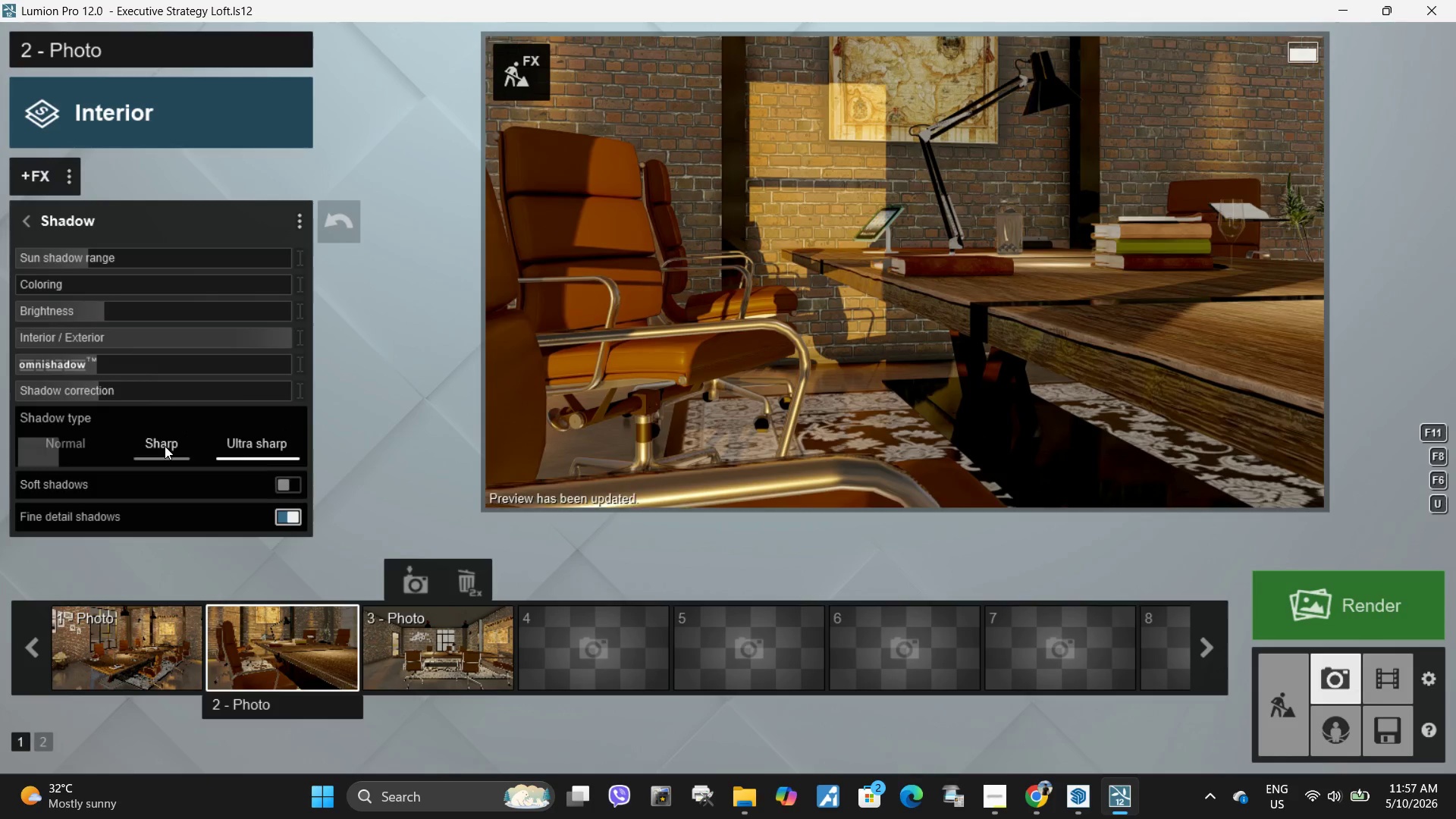 
double_click([83, 447])
 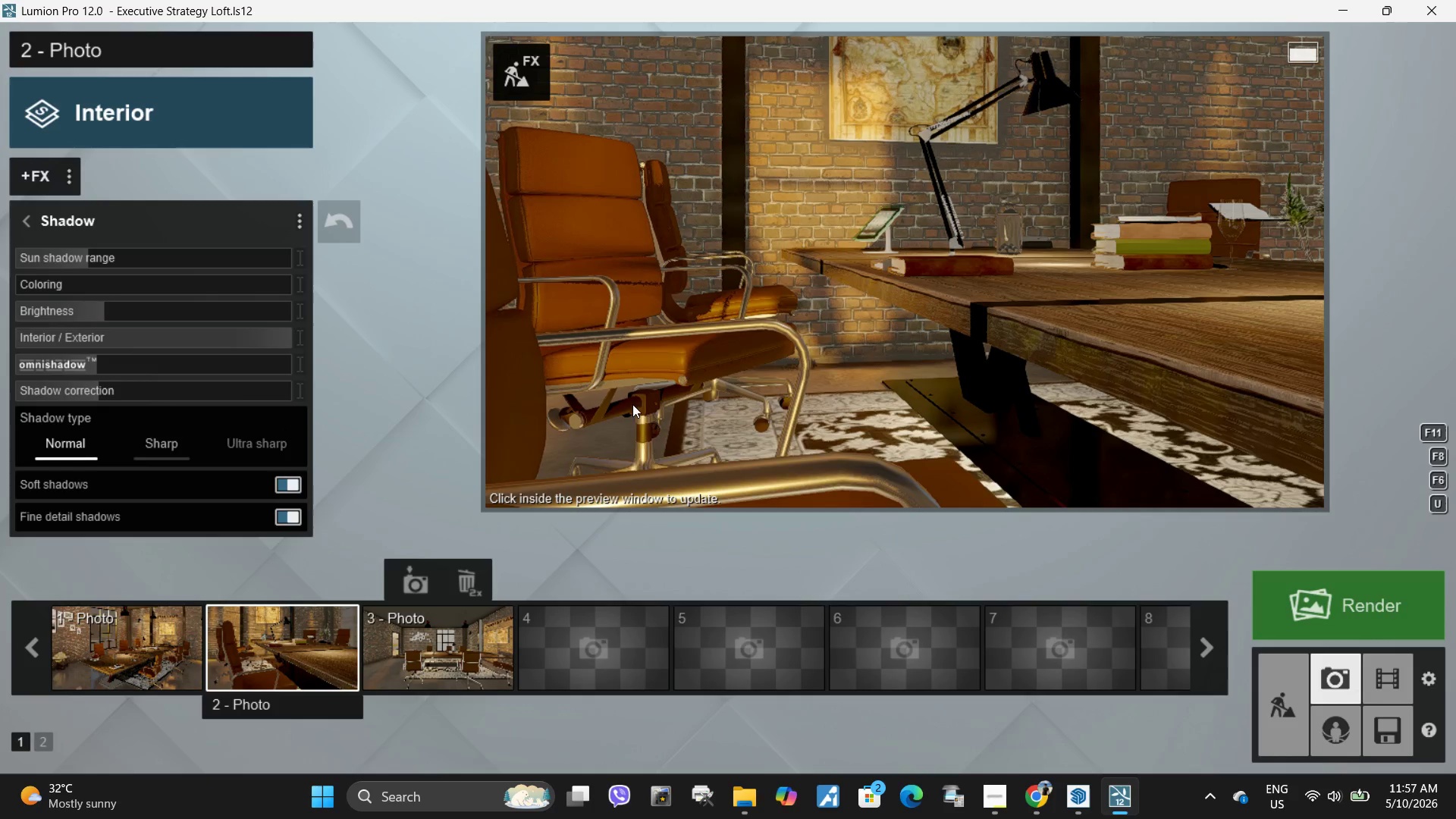 
triple_click([904, 384])
 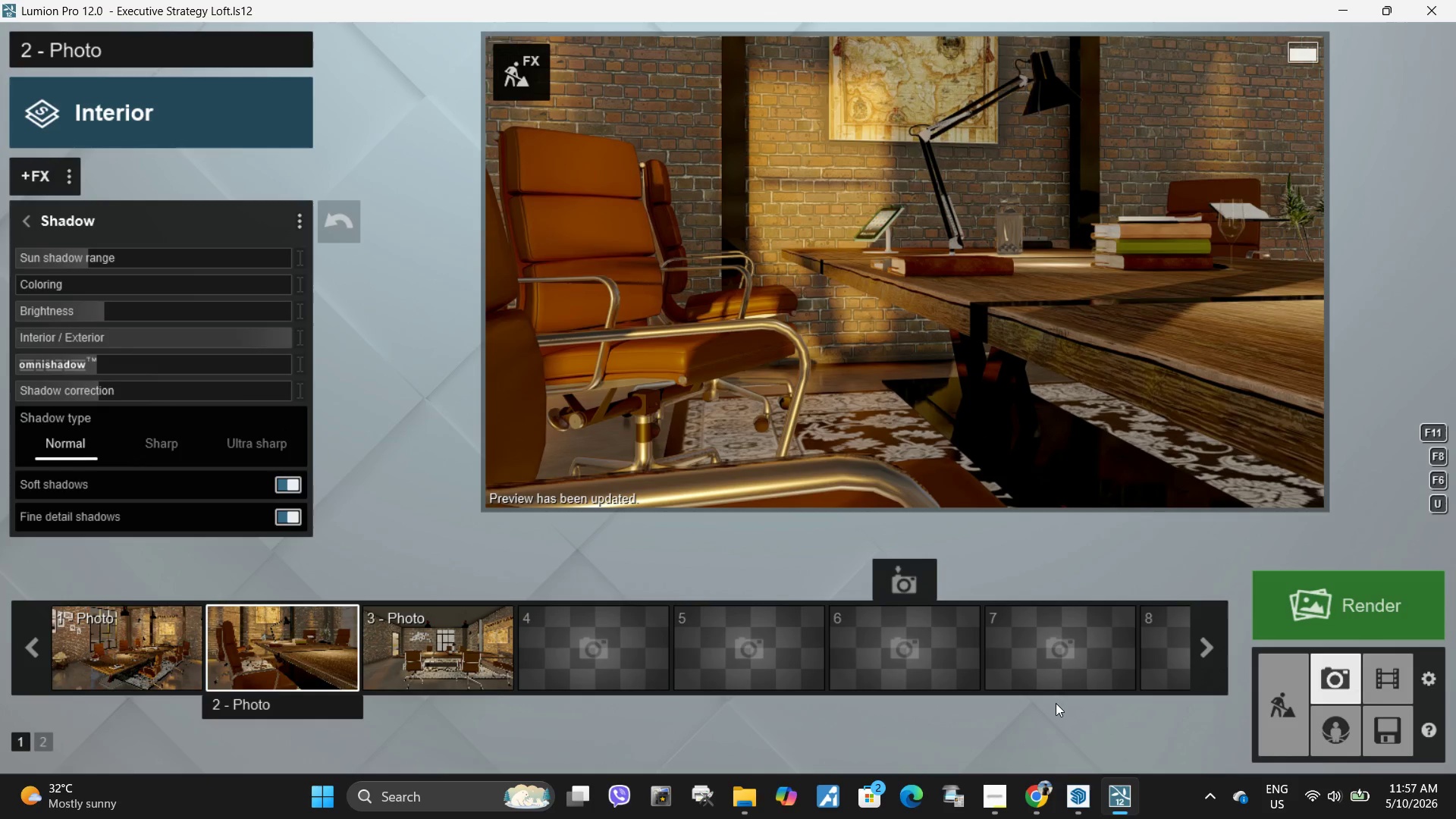 
wait(5.19)
 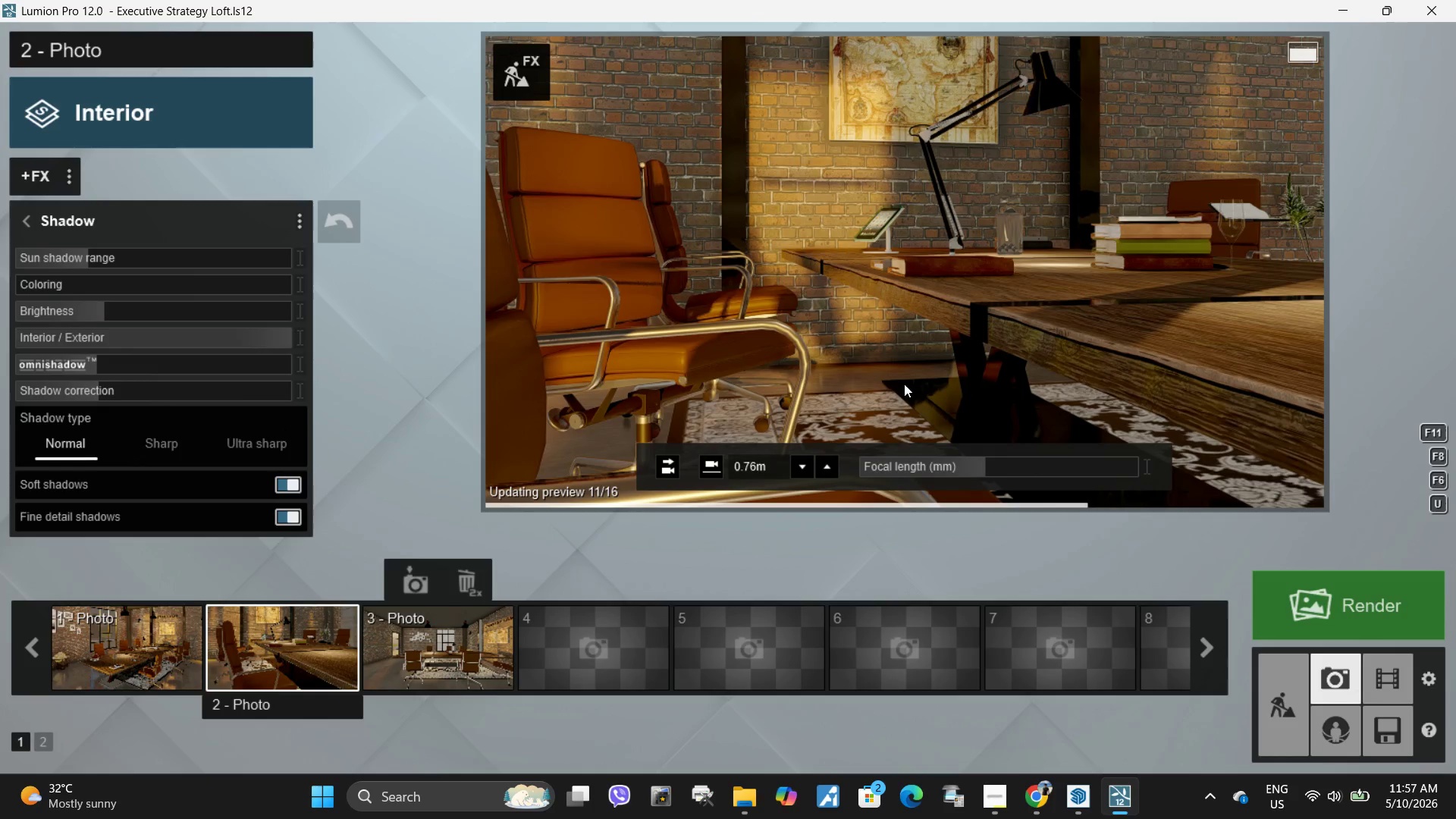 
mouse_move([559, 125])
 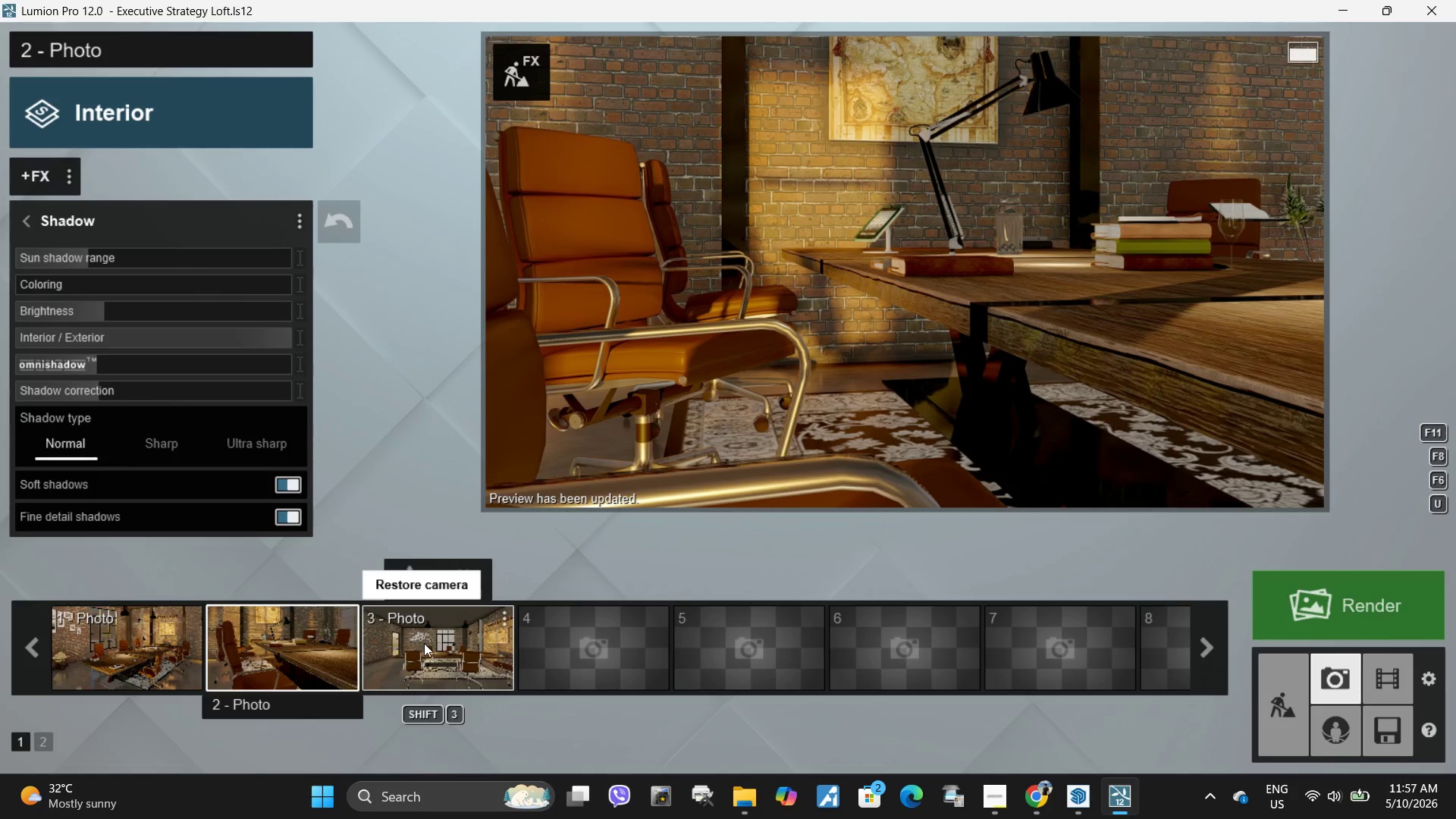 
left_click([154, 659])
 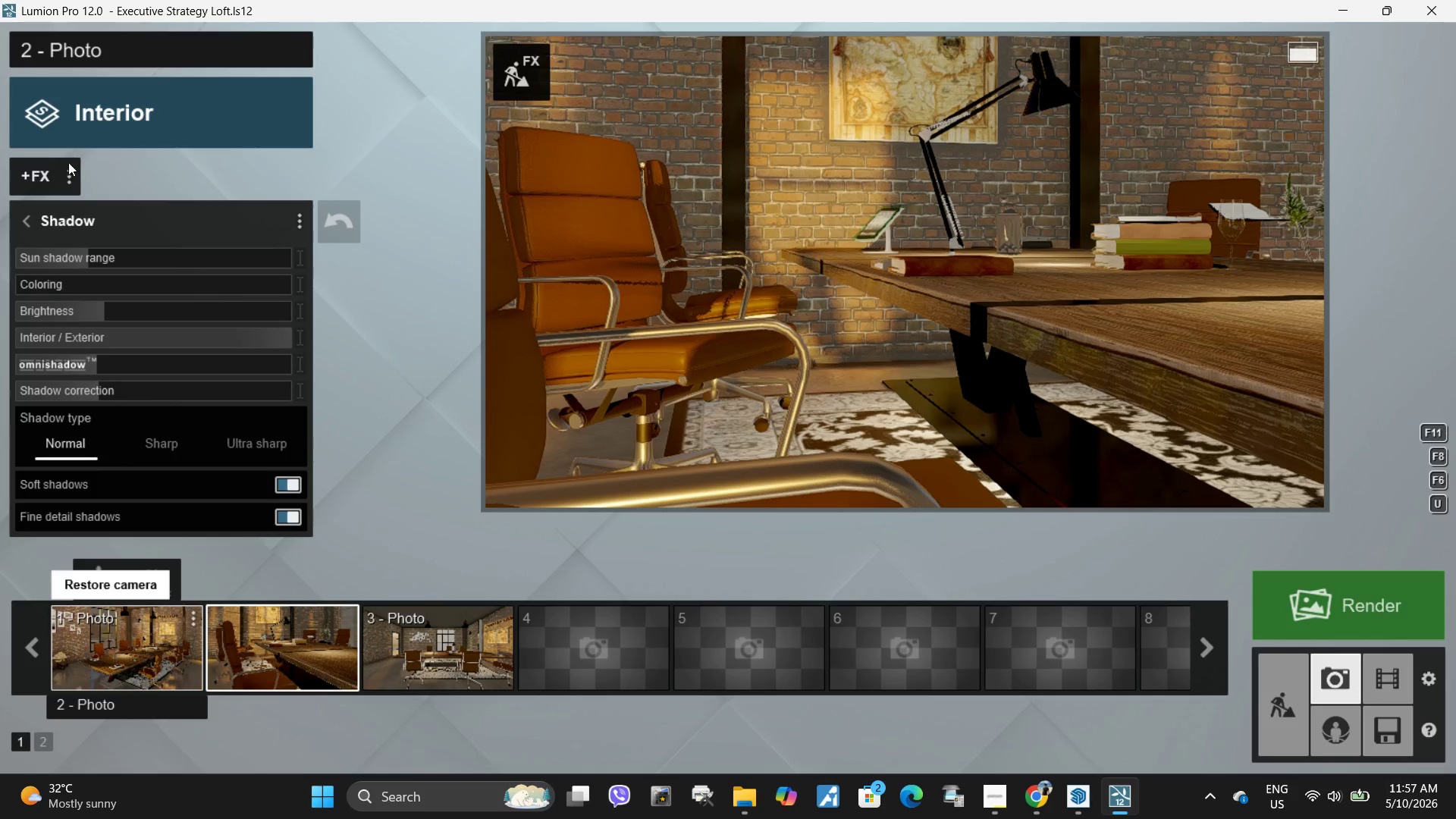 
left_click([69, 171])
 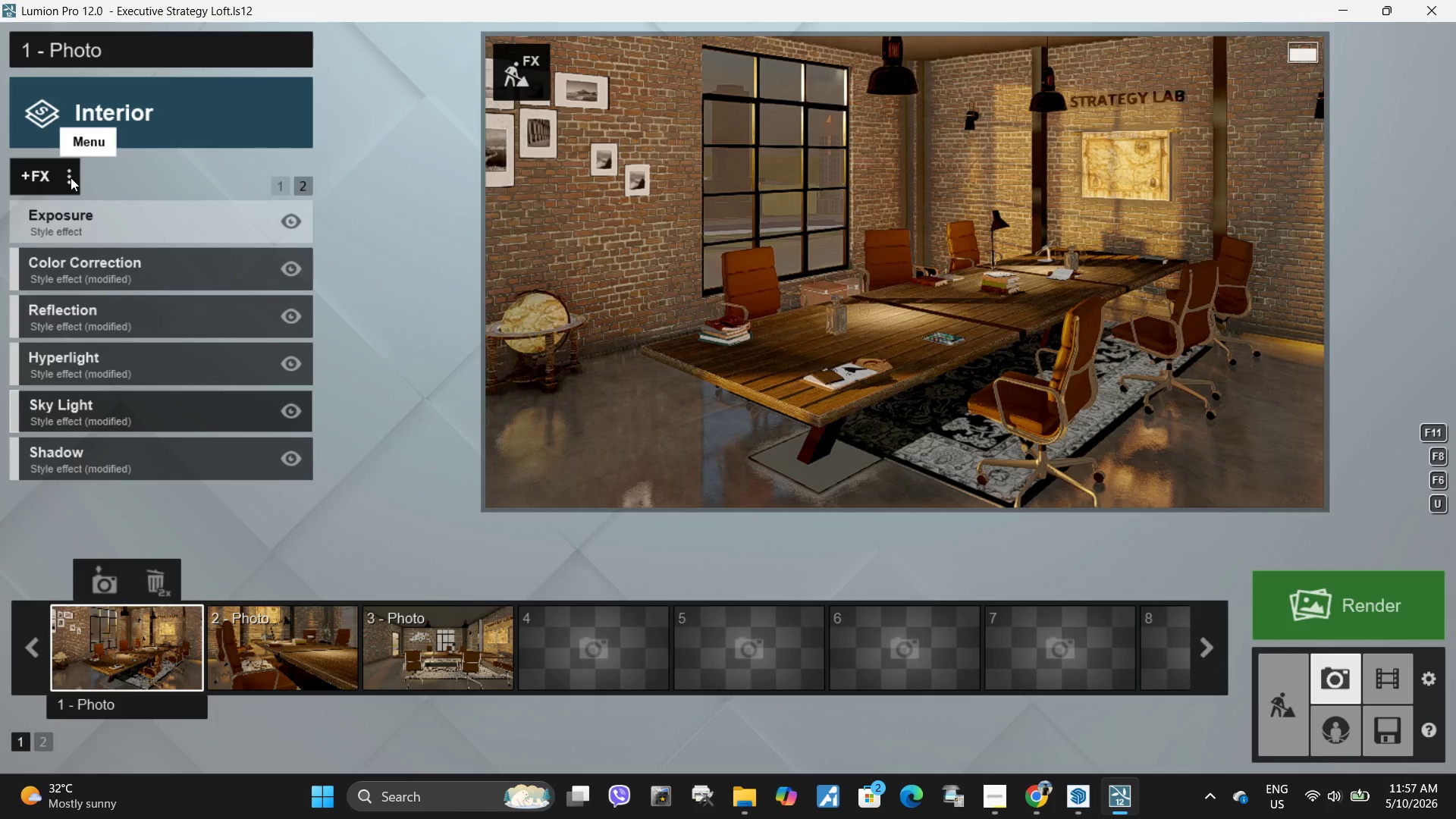 
left_click([71, 178])
 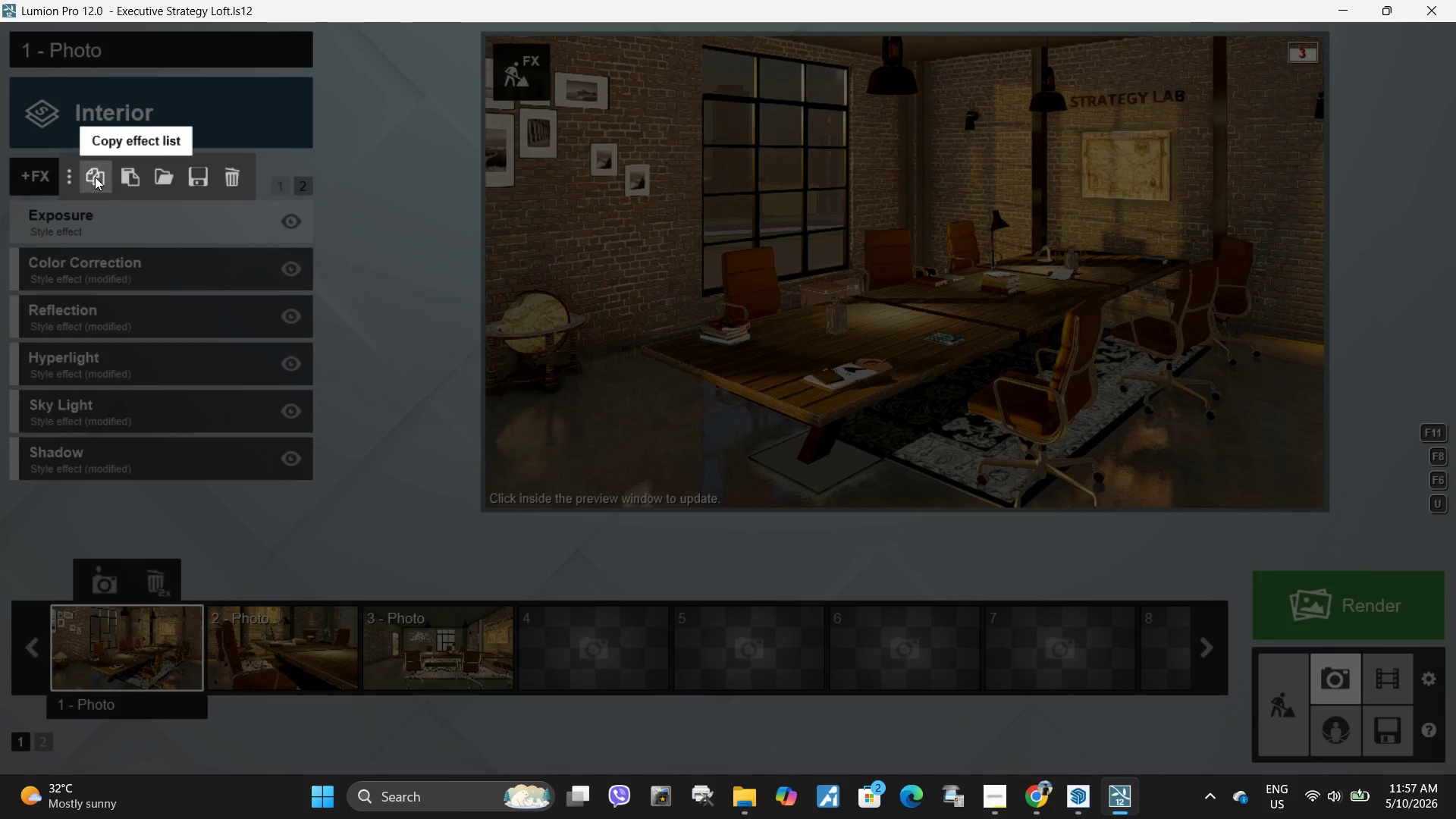 
left_click([95, 177])
 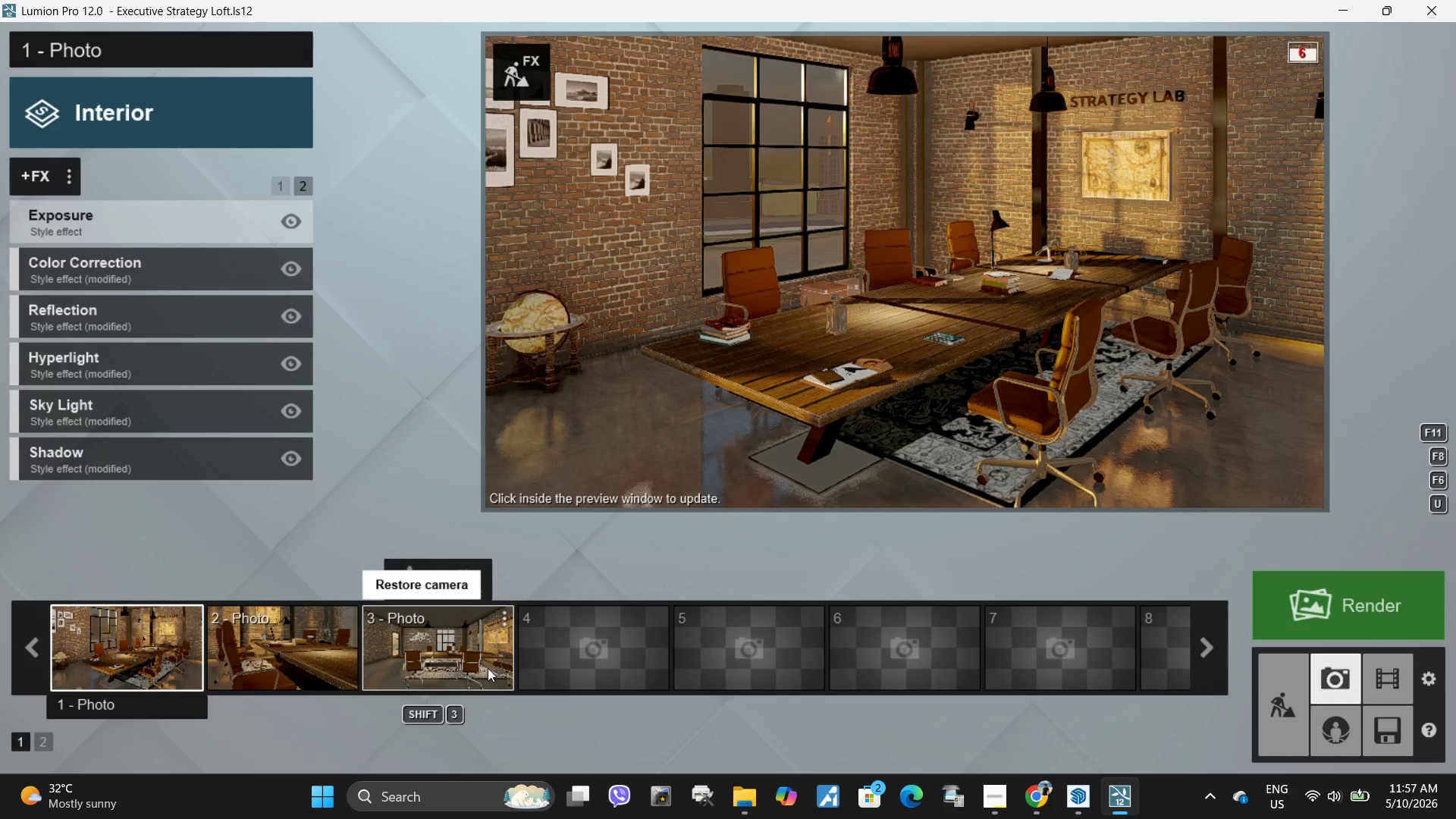 
left_click([450, 647])
 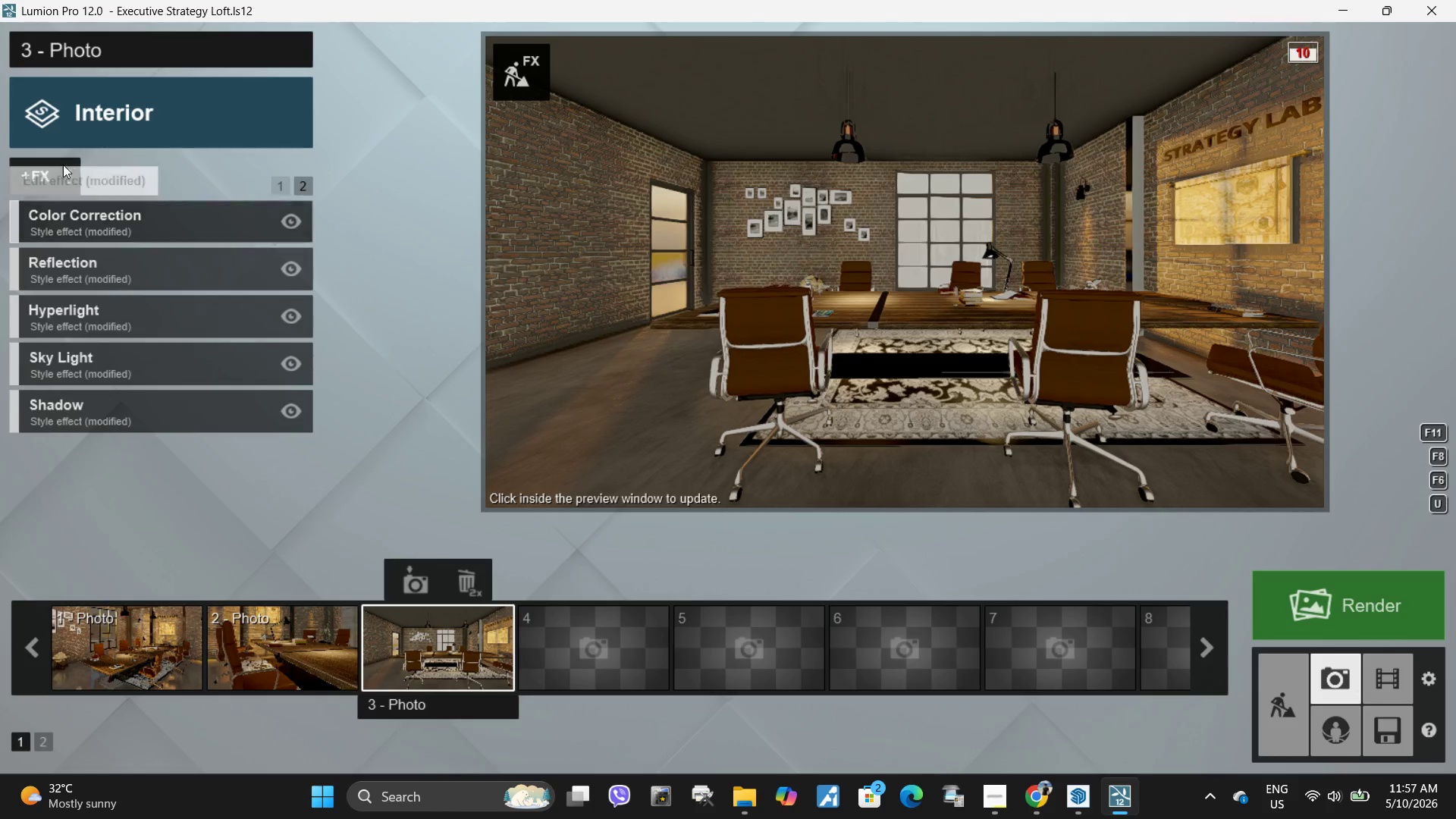 
left_click([65, 174])
 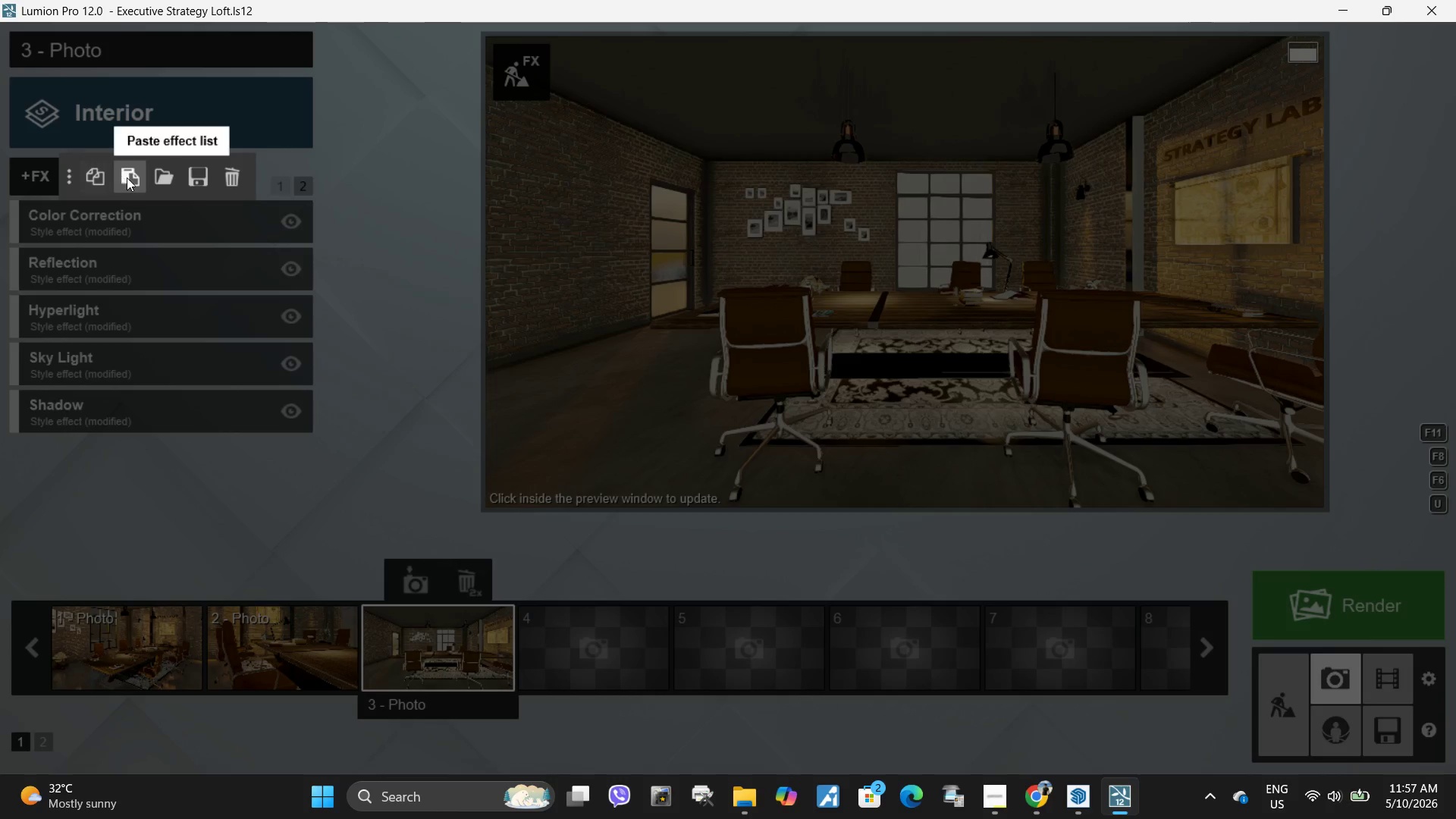 
left_click([127, 177])
 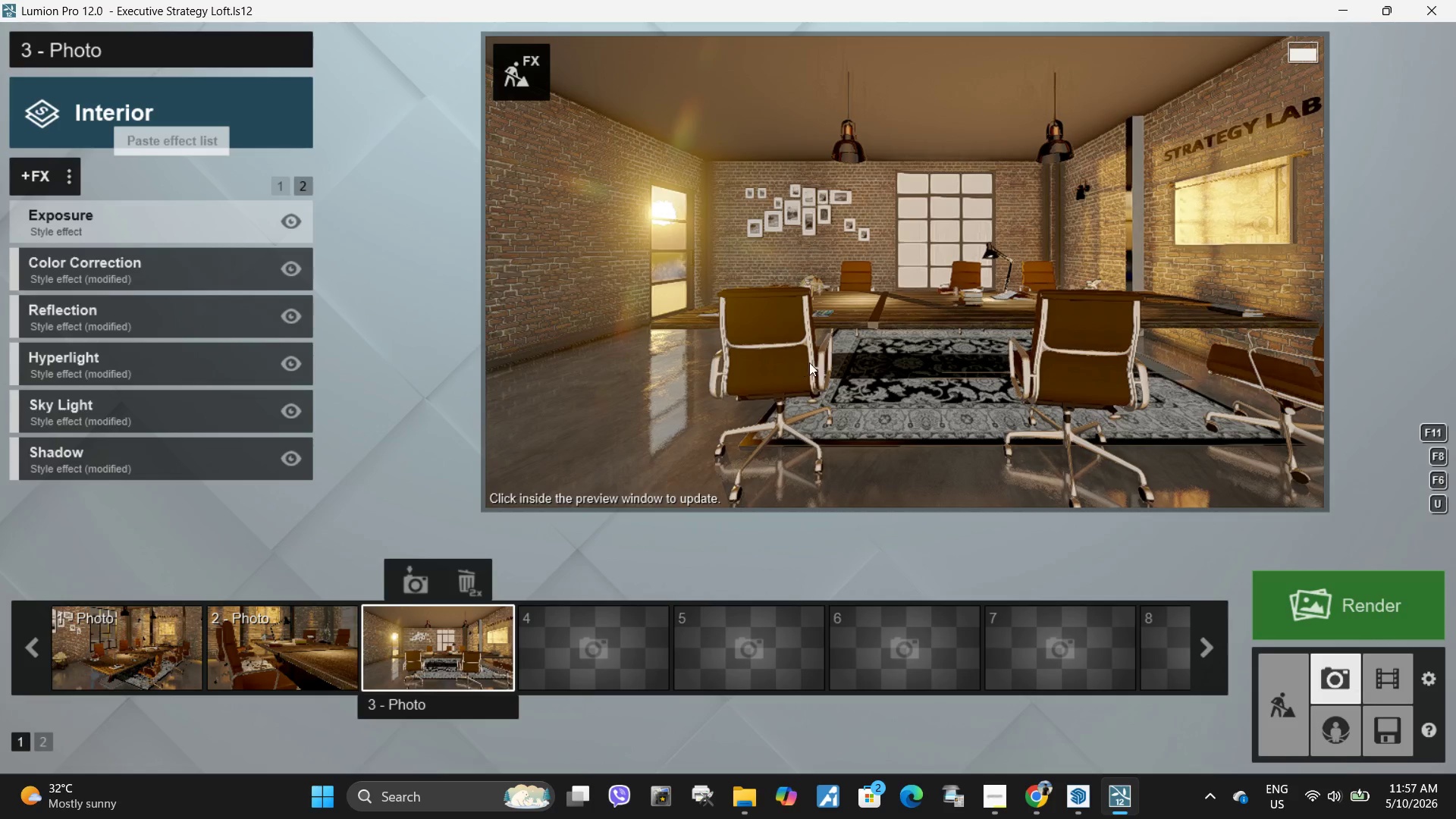 
left_click([811, 362])
 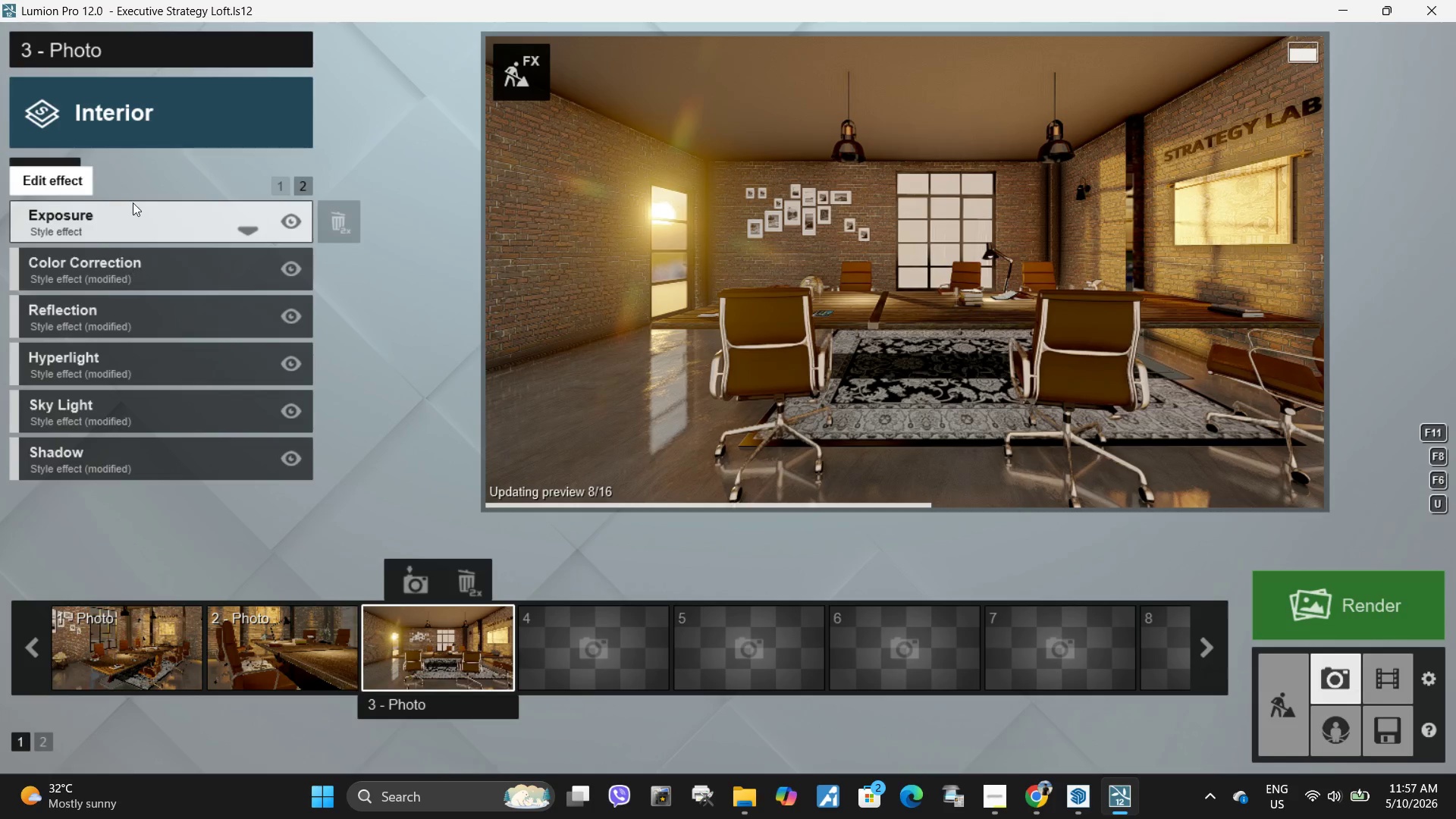 
left_click([277, 186])
 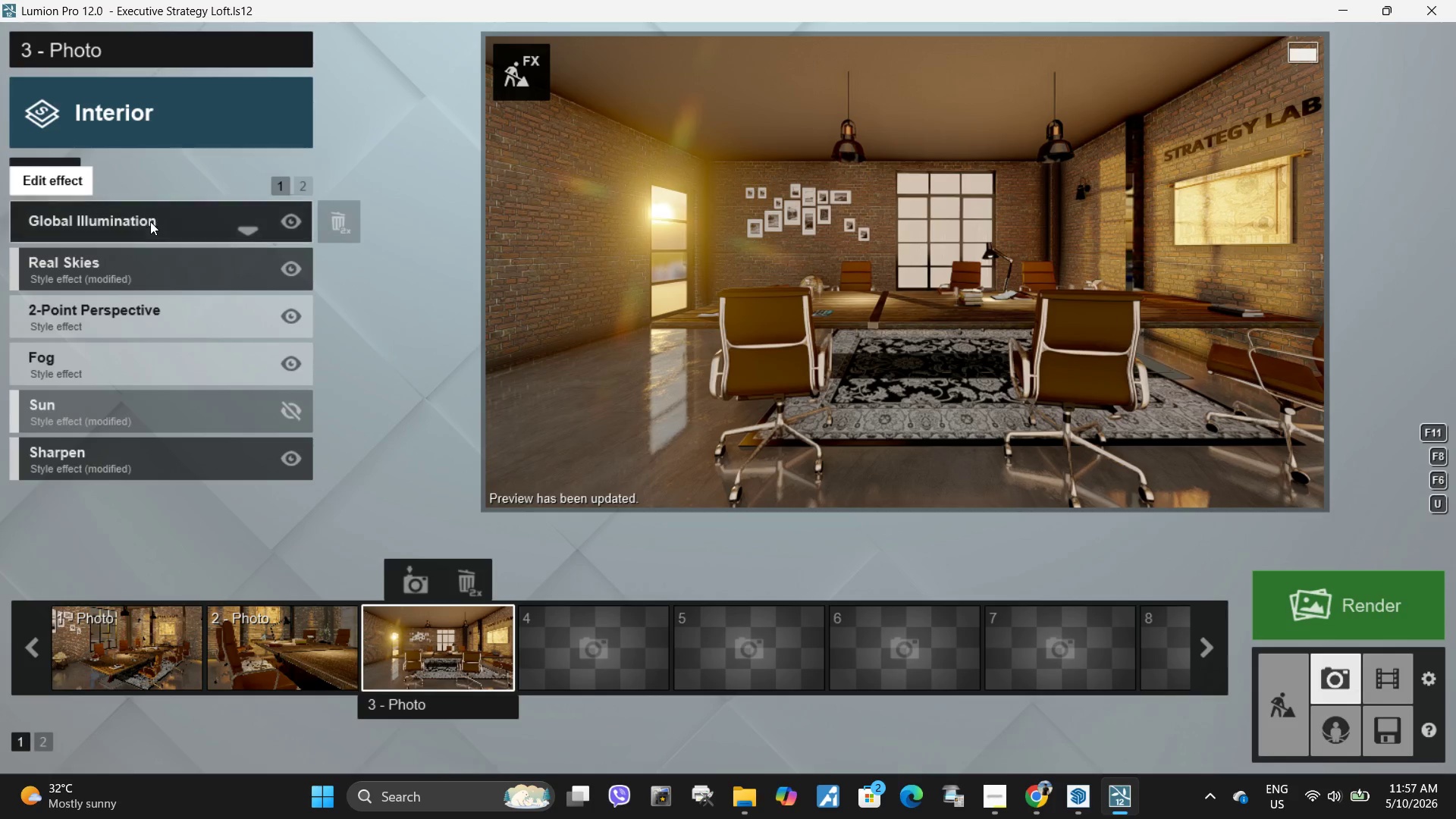 
left_click([171, 278])
 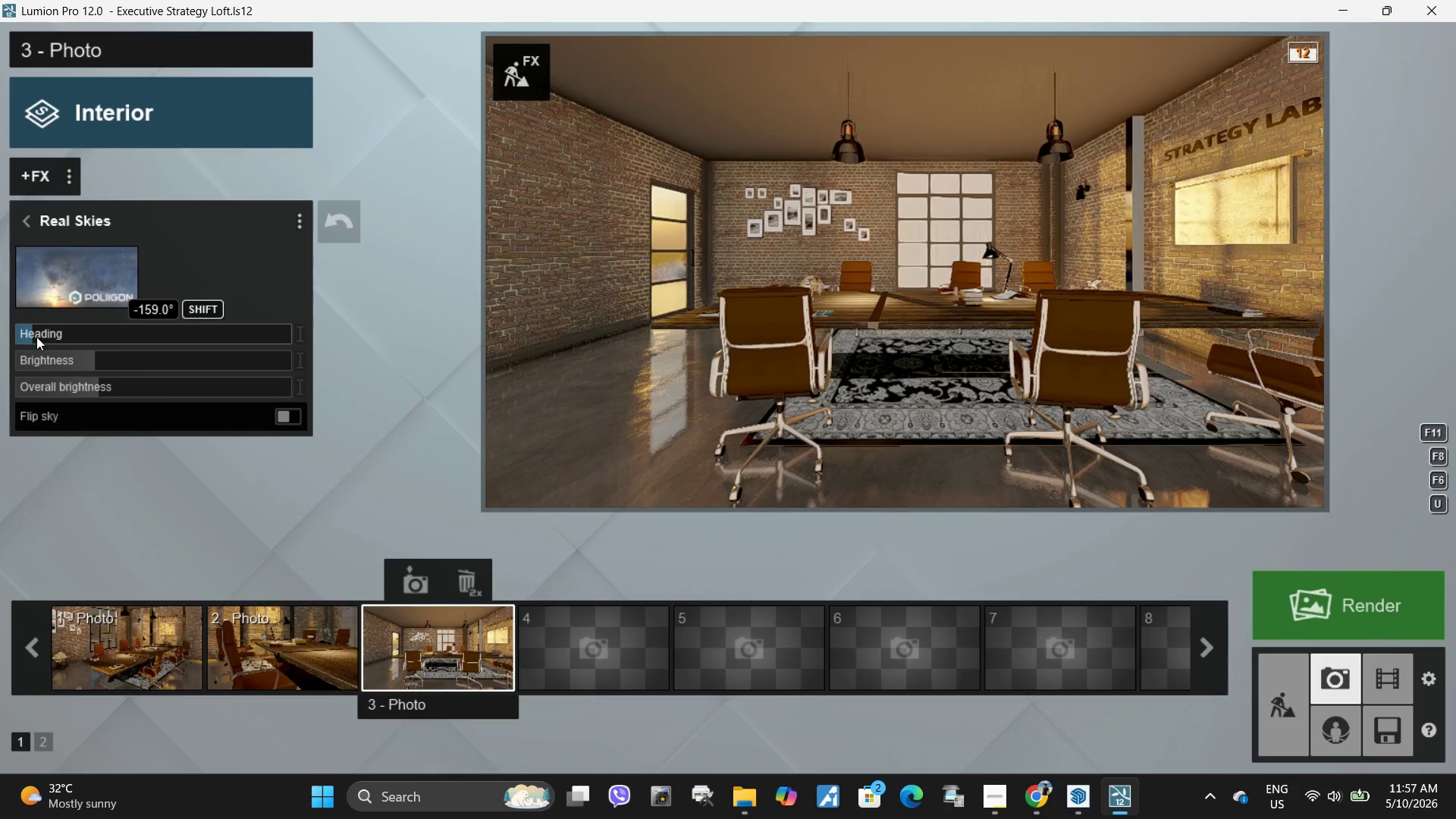 
wait(6.12)
 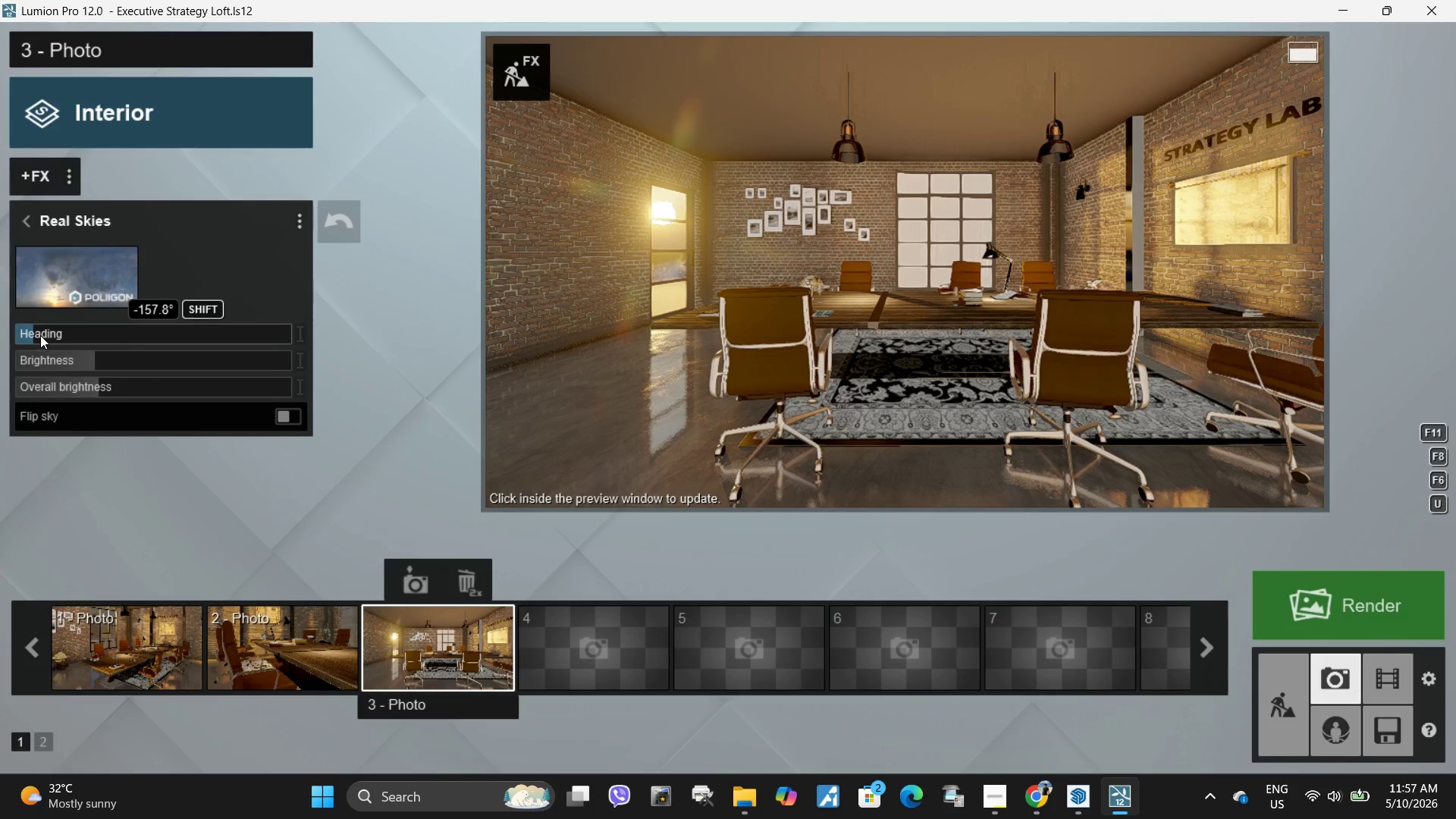 
left_click([905, 166])
 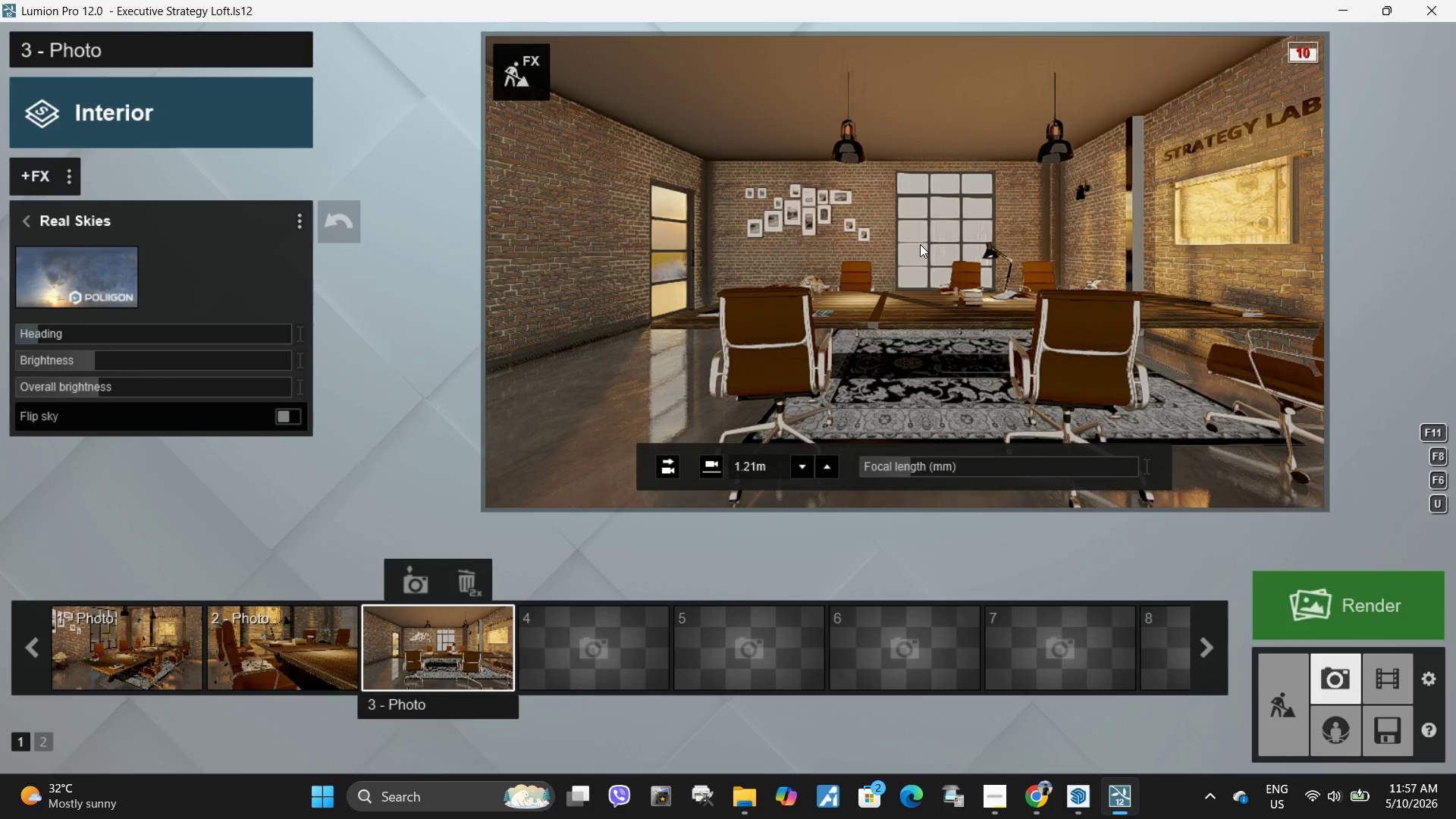 
left_click([920, 244])
 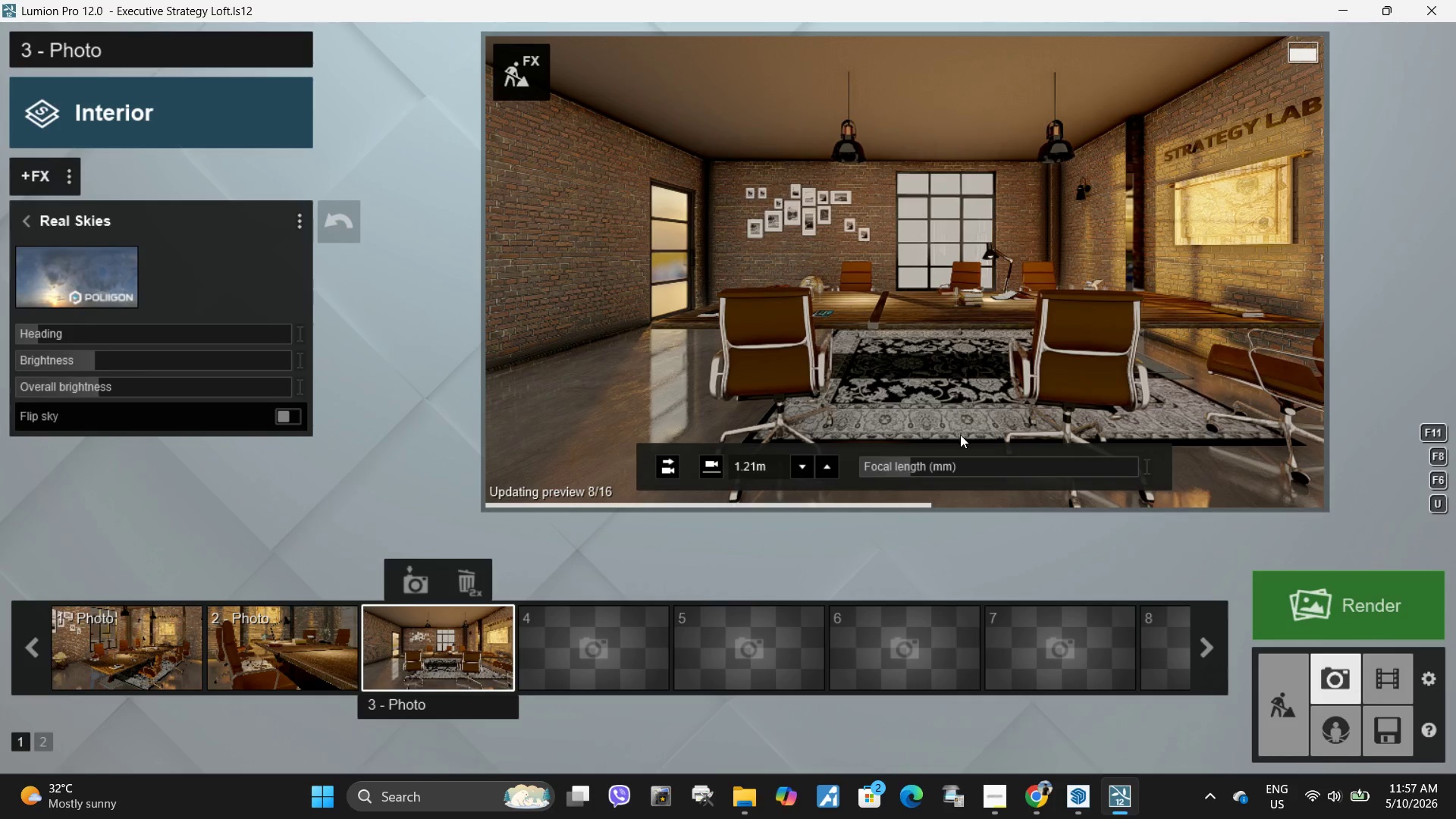 
type( qqqqqqqqqqqqqqqqqqqqqq)
 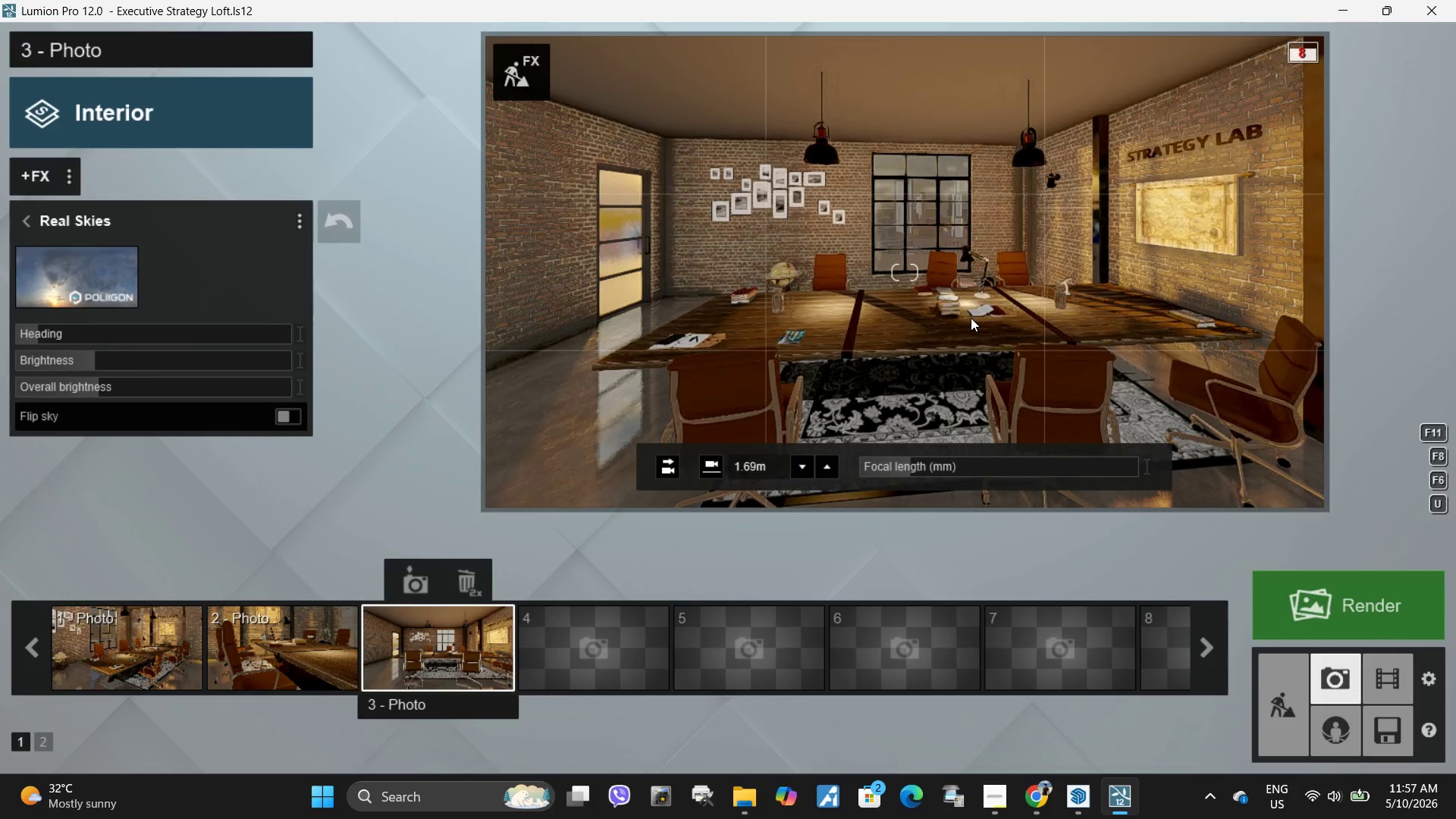 
hold_key(key=Space, duration=6.66)
 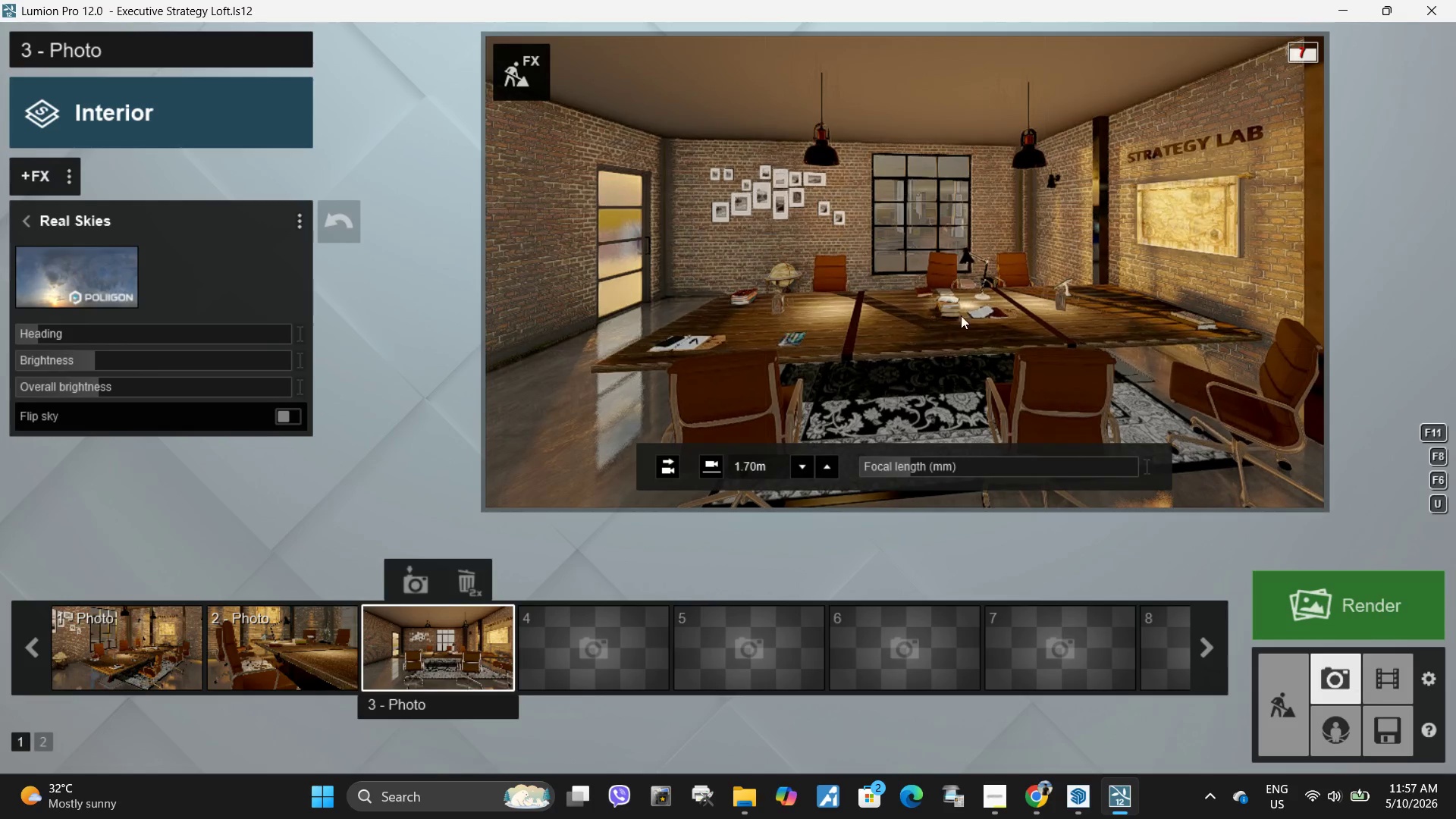 
left_click([959, 313])
 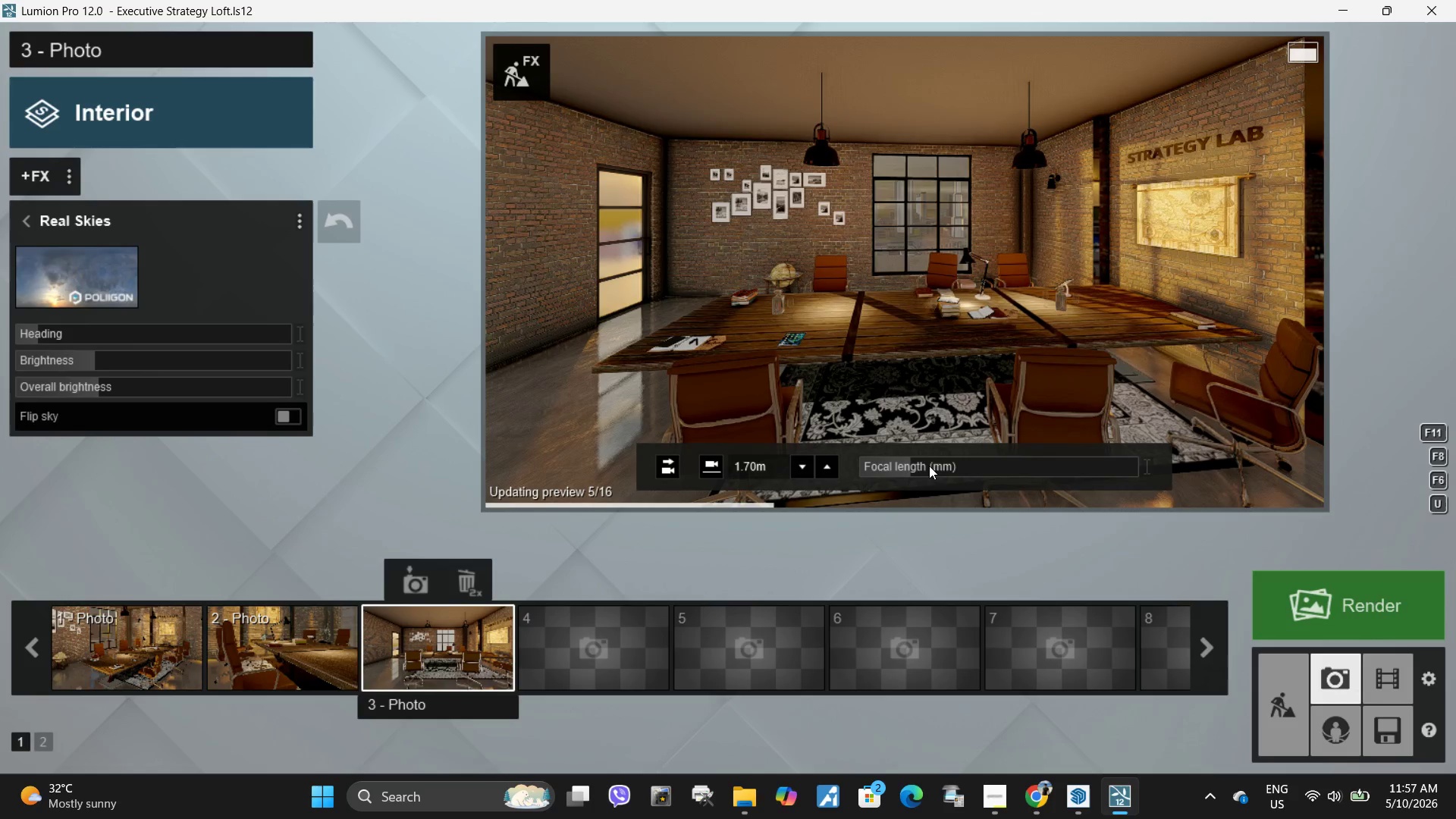 
left_click_drag(start_coordinate=[909, 470], to_coordinate=[917, 468])
 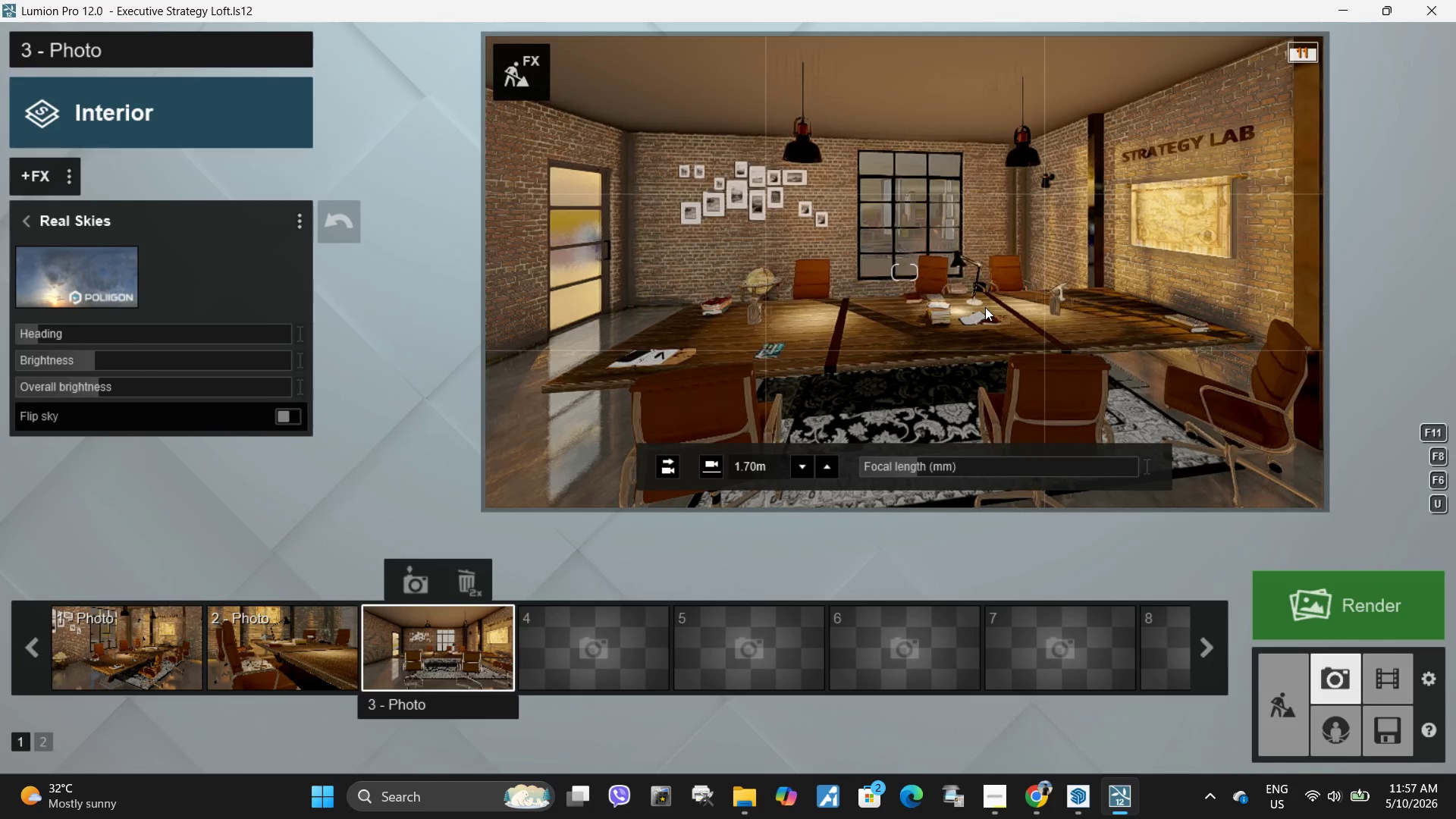 
right_click([985, 307])
 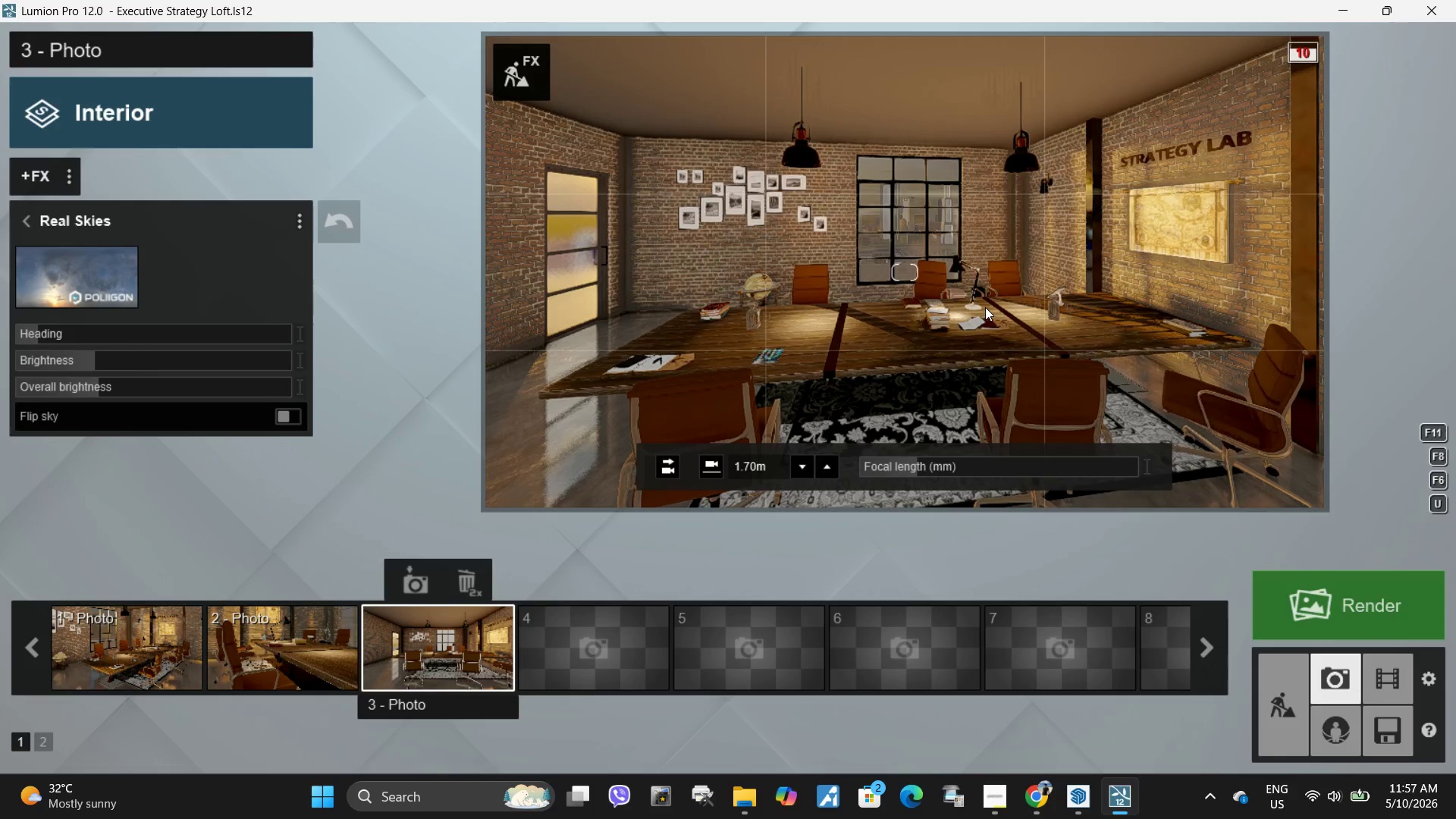 
left_click([985, 307])
 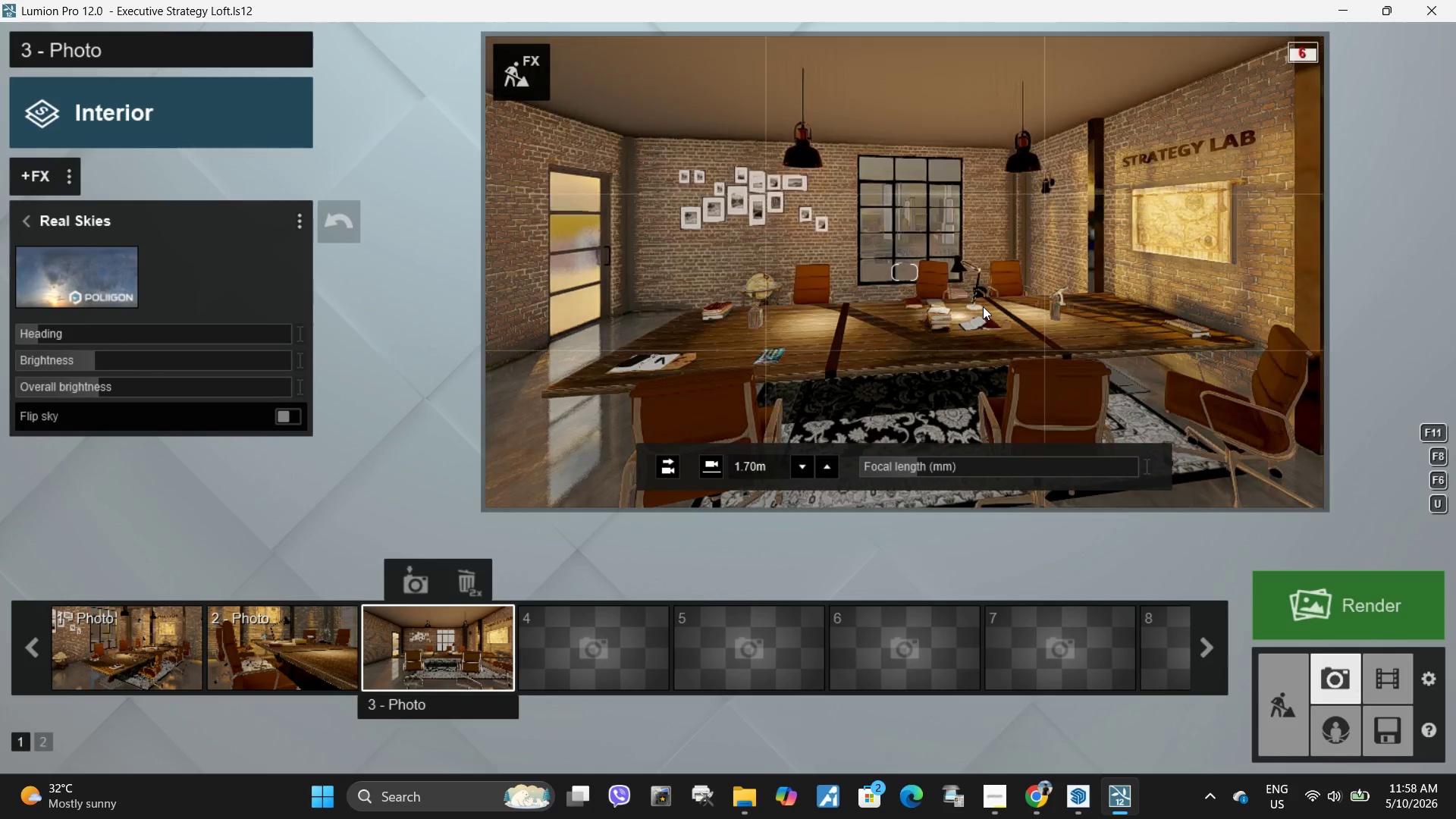 
left_click([983, 306])
 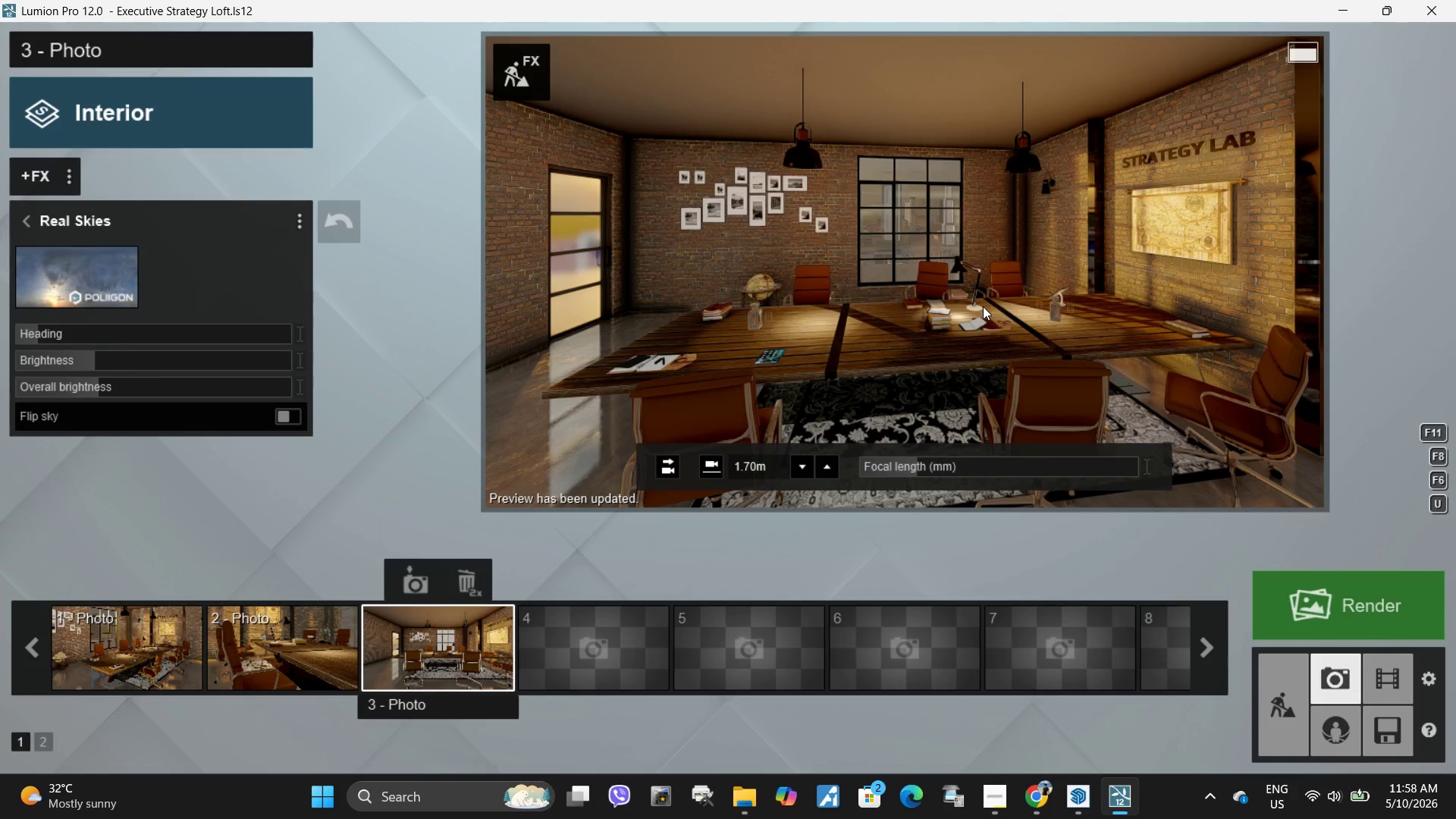 
wait(10.24)
 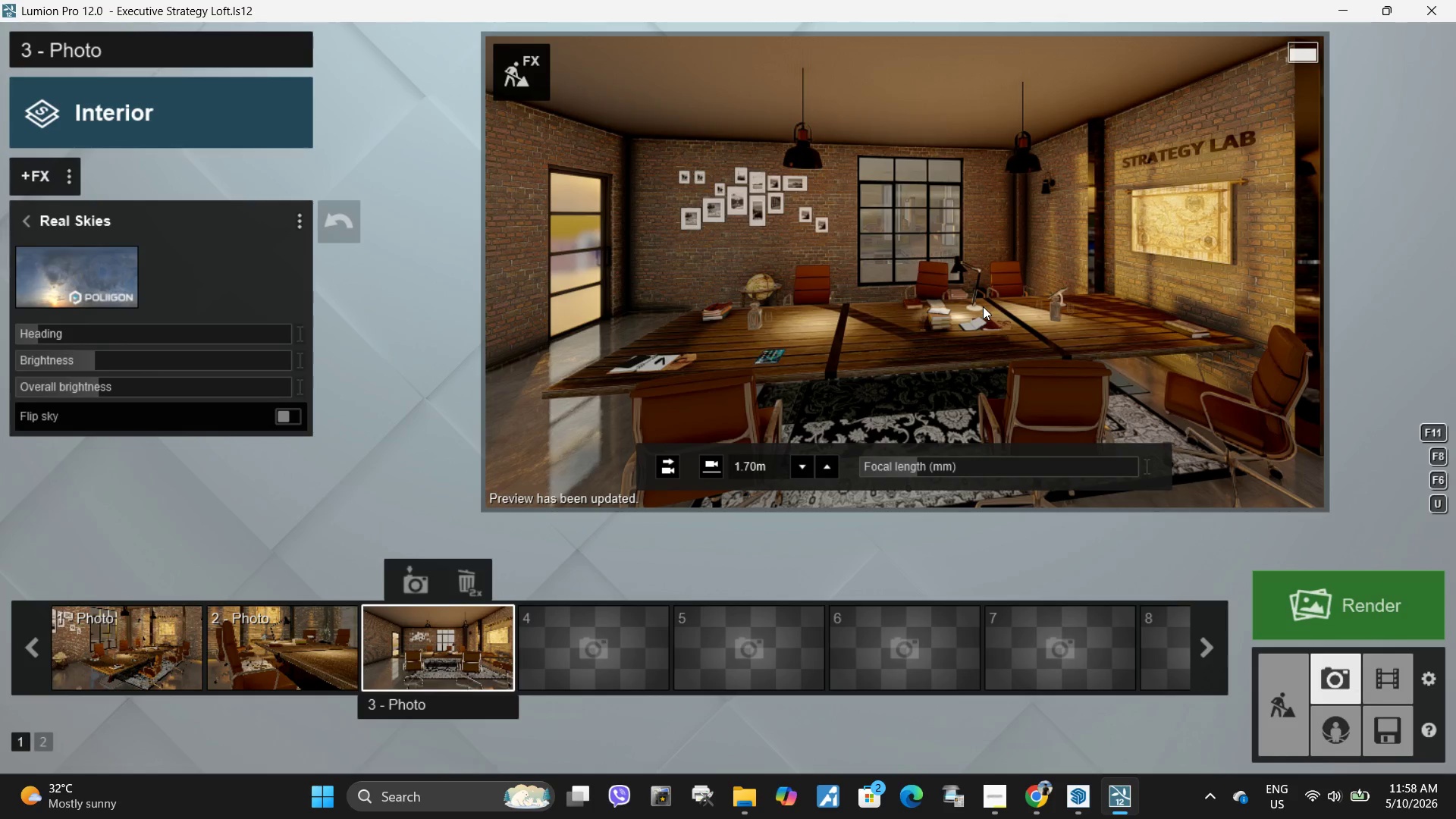 
mouse_move([976, 712])
 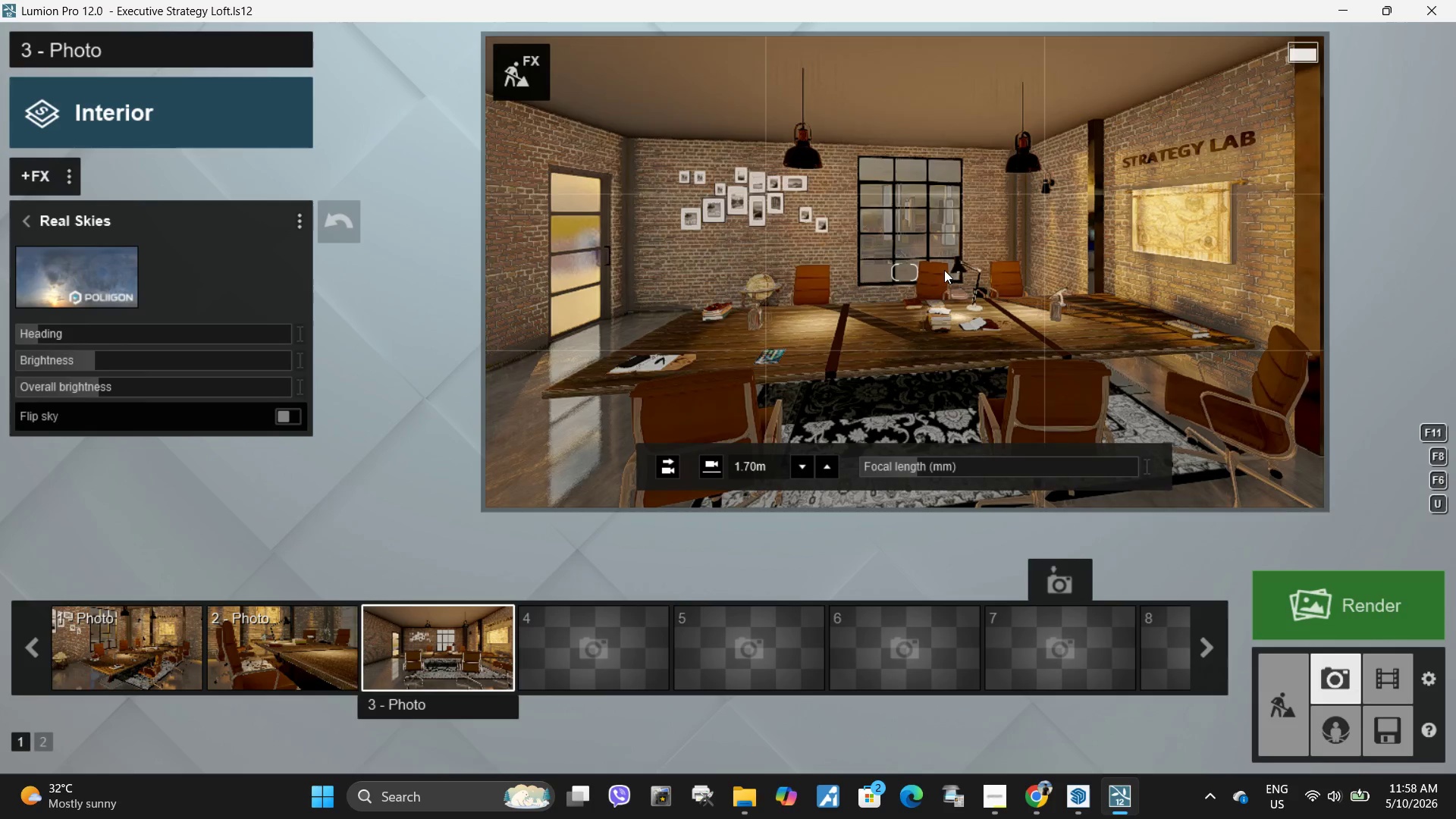 
wait(5.14)
 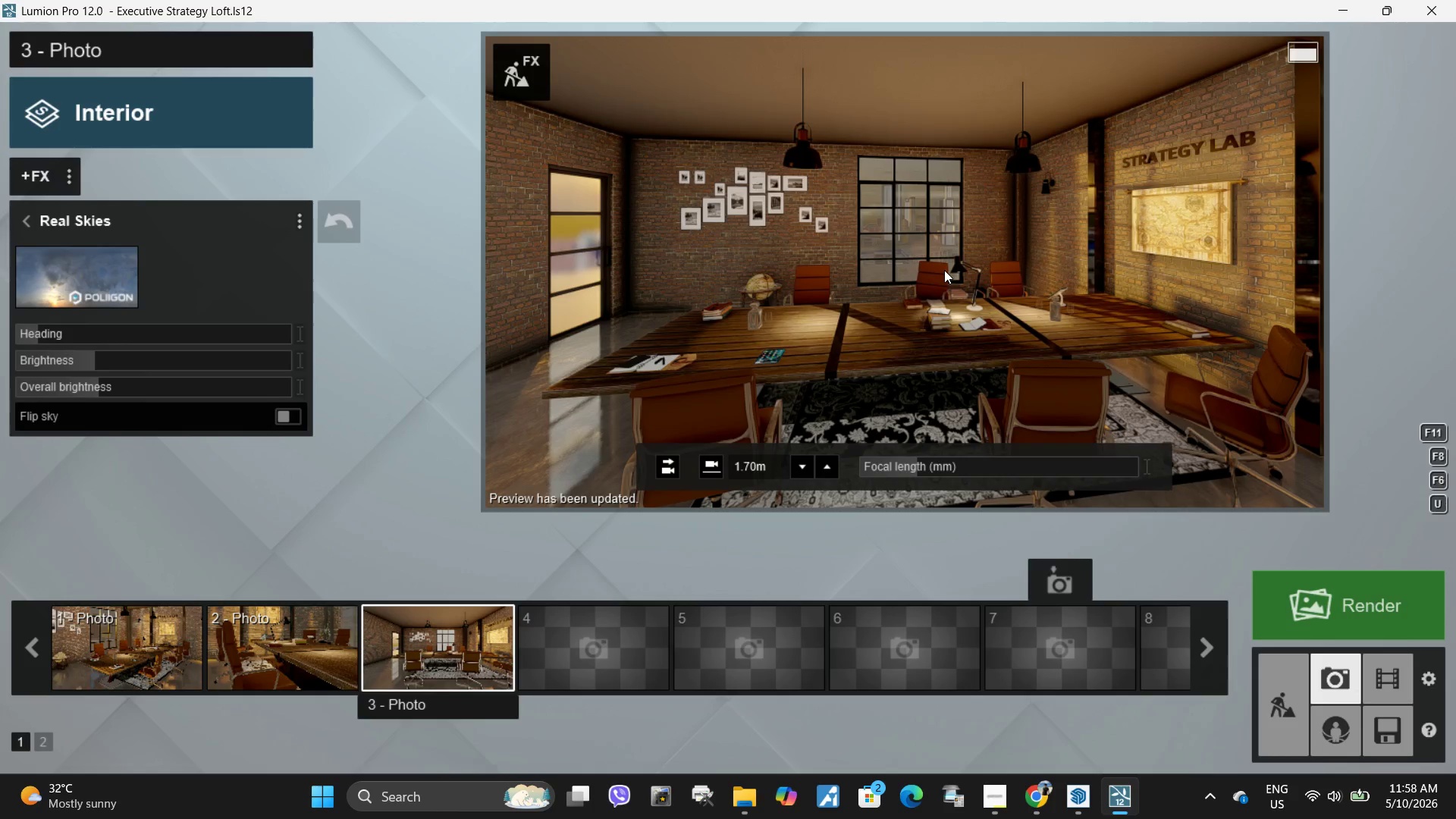 
right_click([944, 270])
 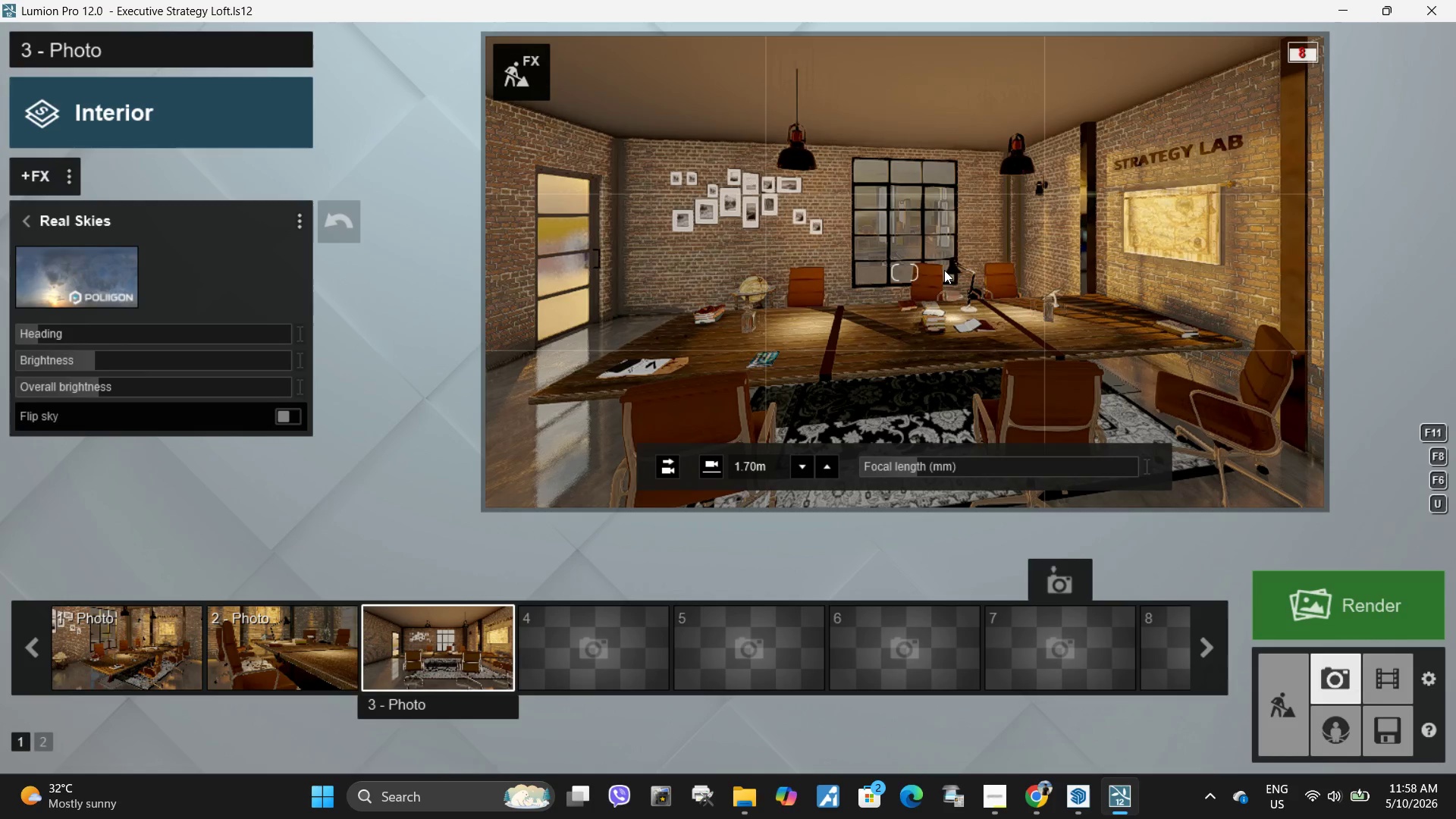 
left_click([944, 270])
 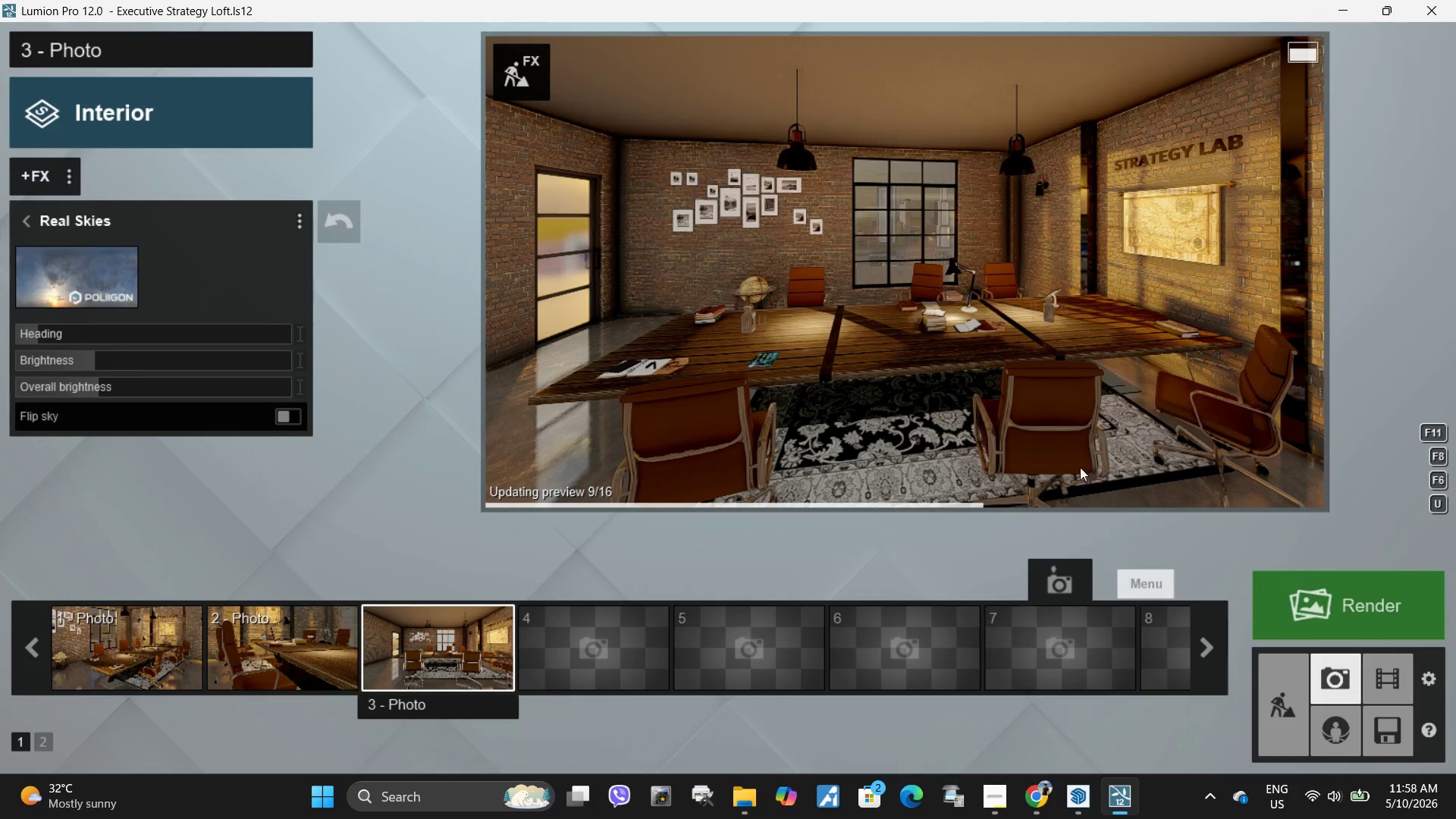 
hold_key(key=Space, duration=2.47)
 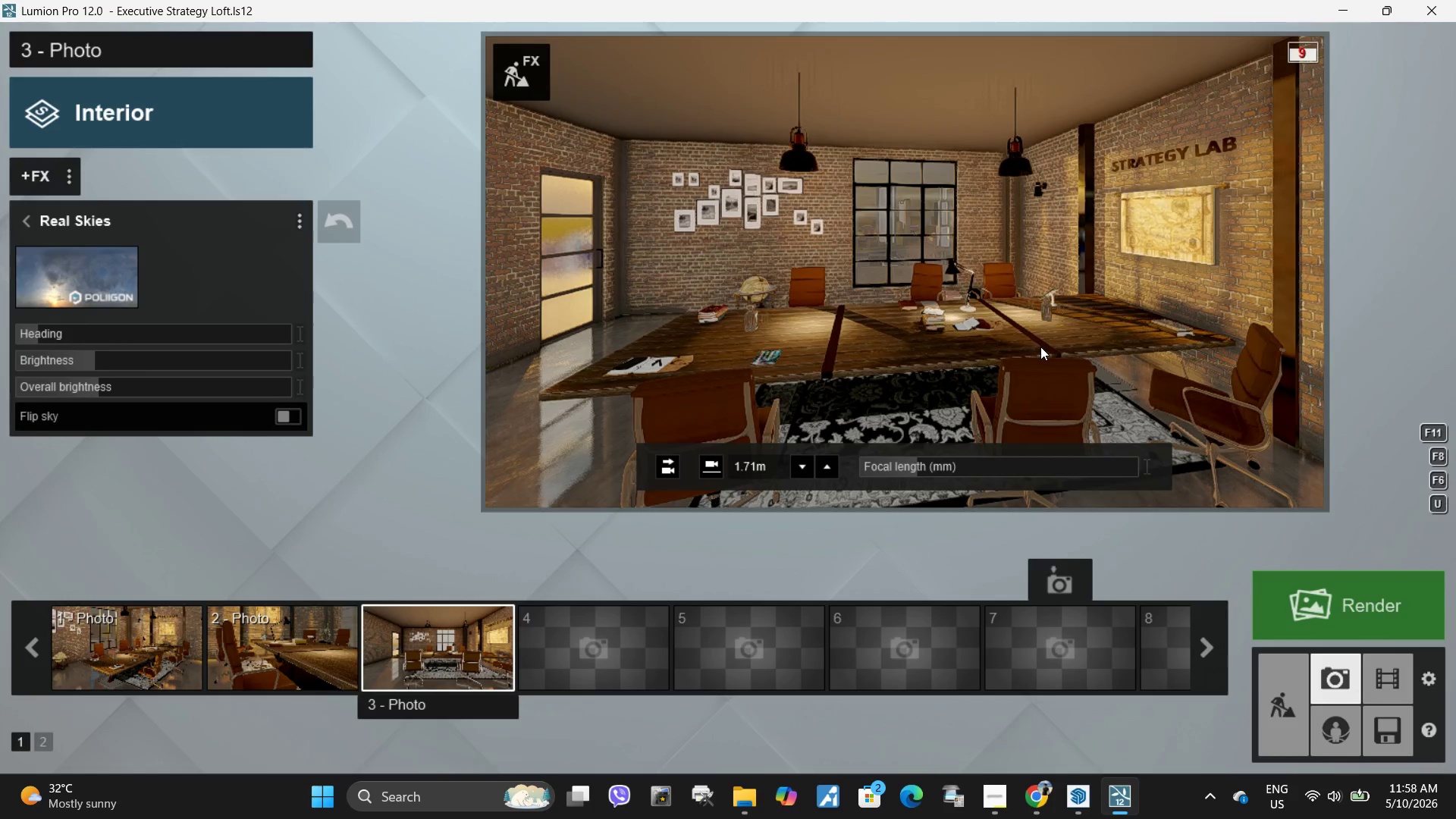 
key(S)
 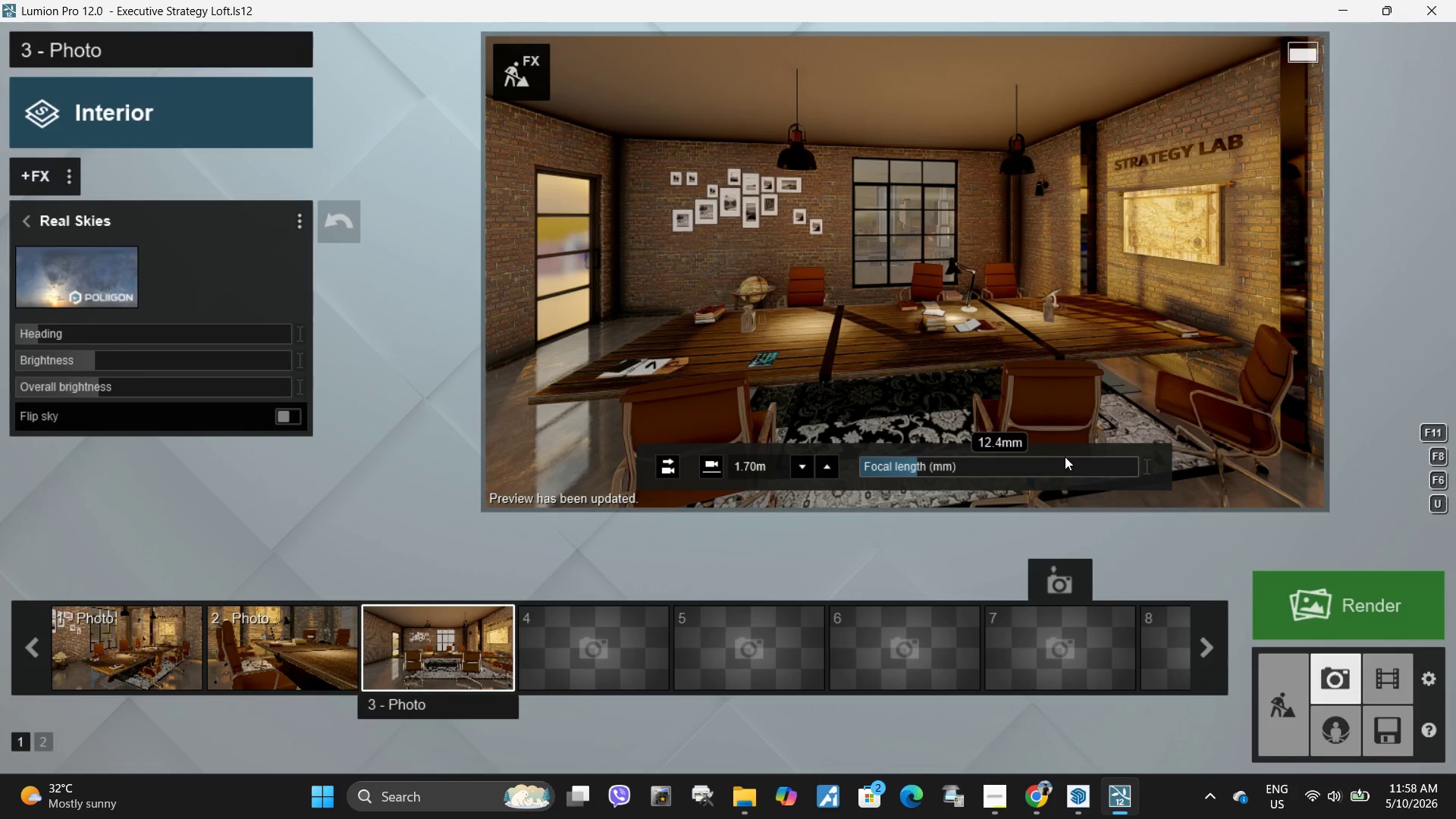 
type(ss)
 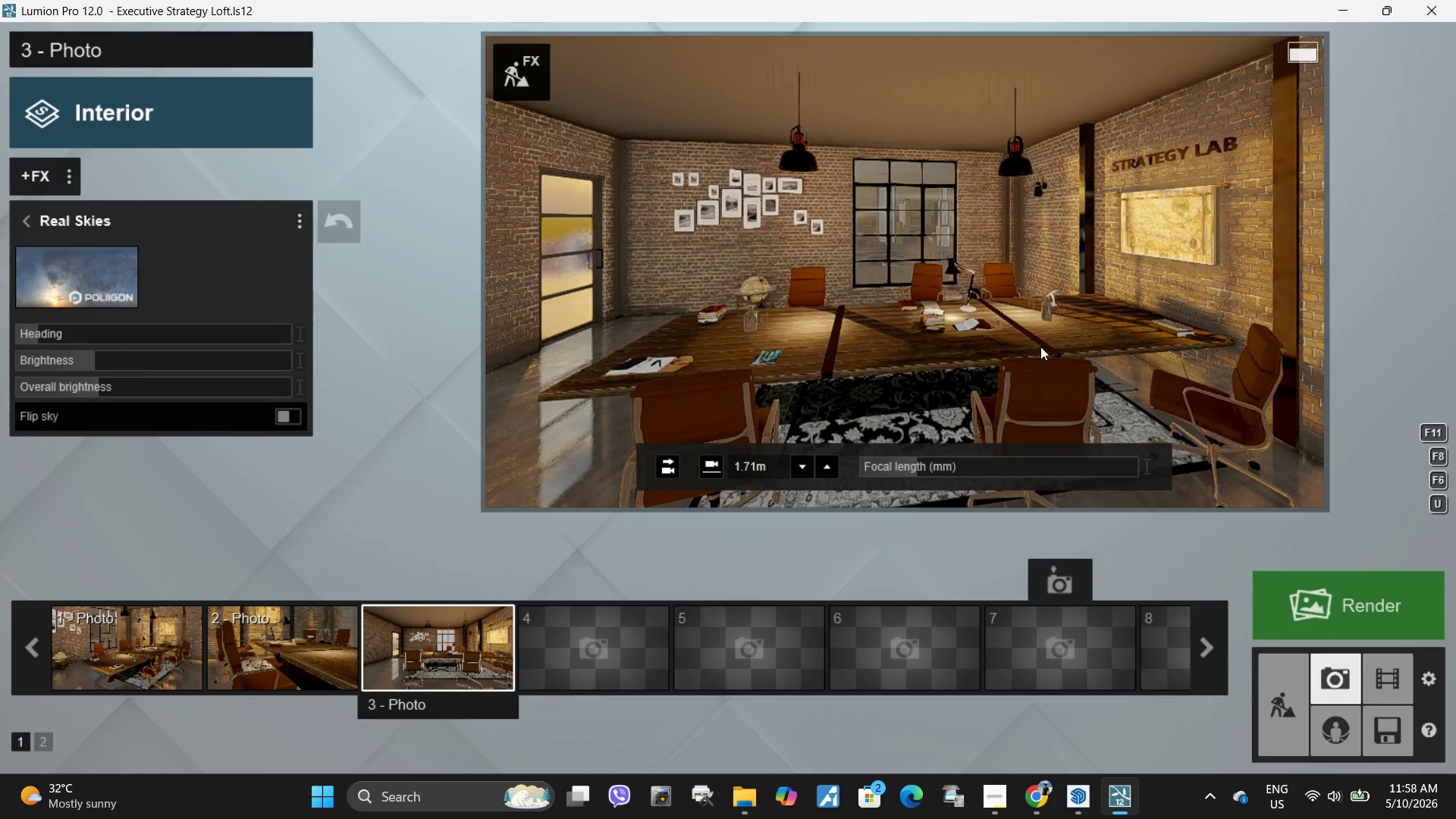 
left_click([1040, 347])
 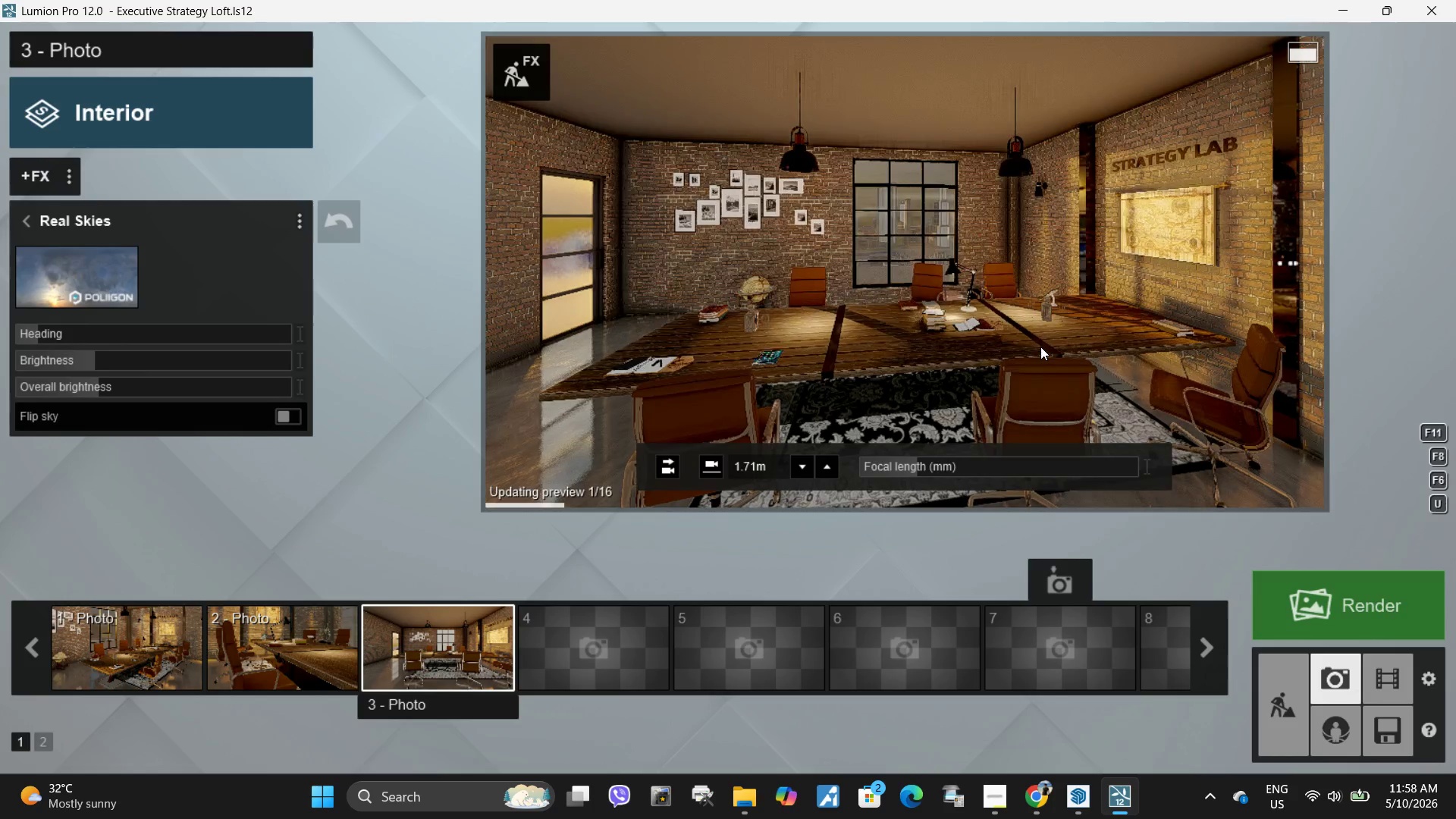 
left_click([1040, 347])
 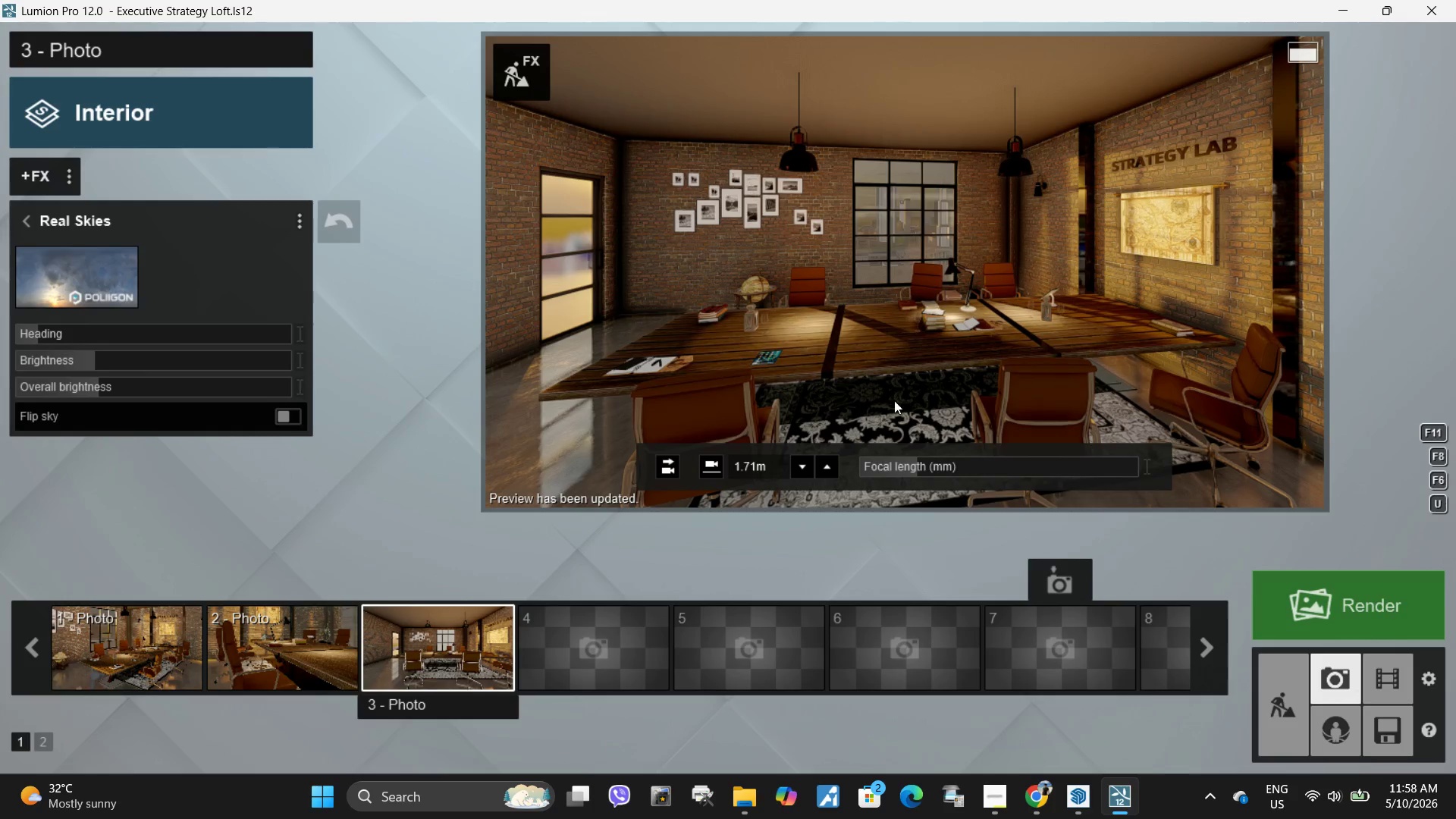 
left_click([416, 582])
 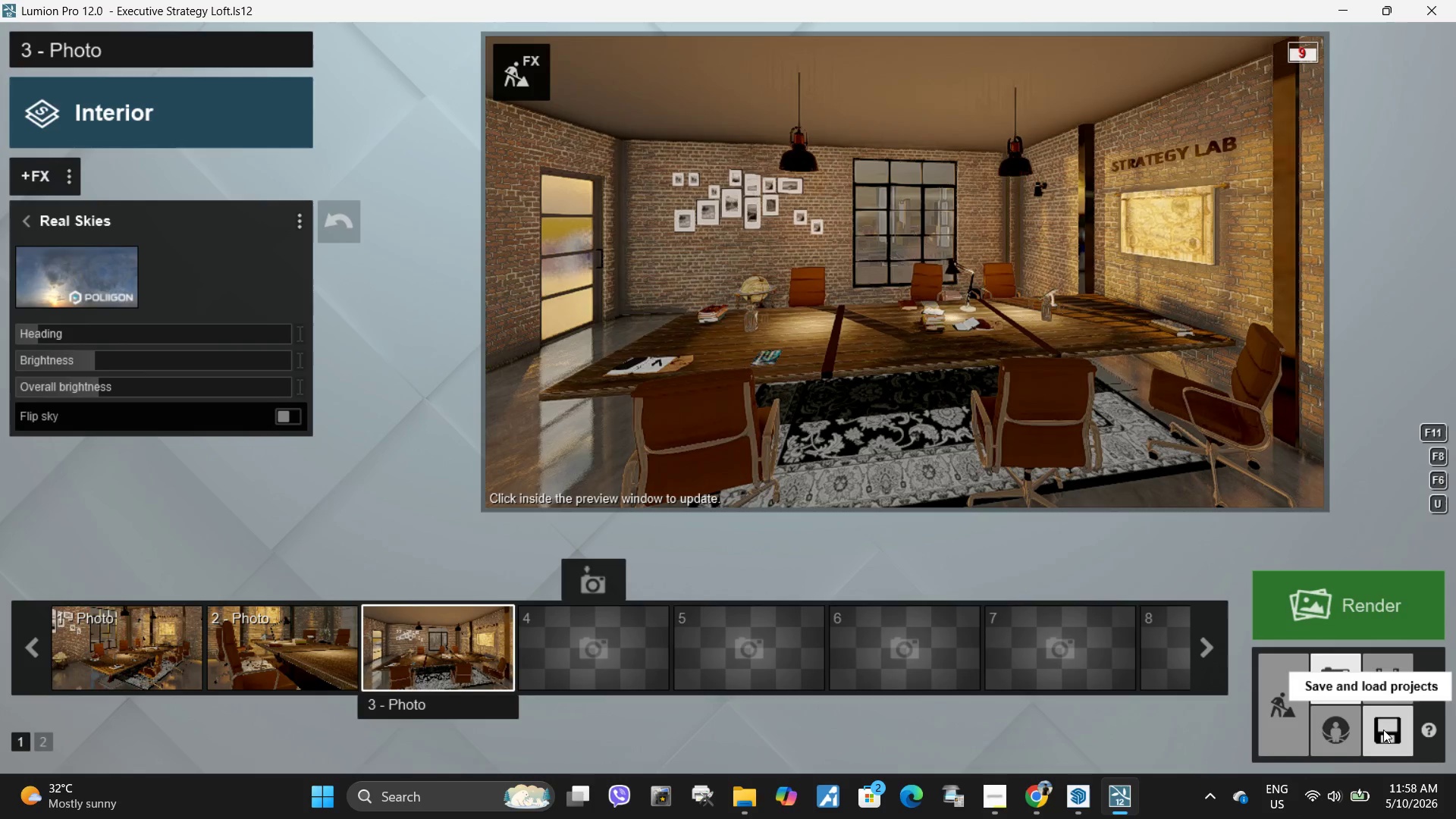 
left_click([1383, 730])
 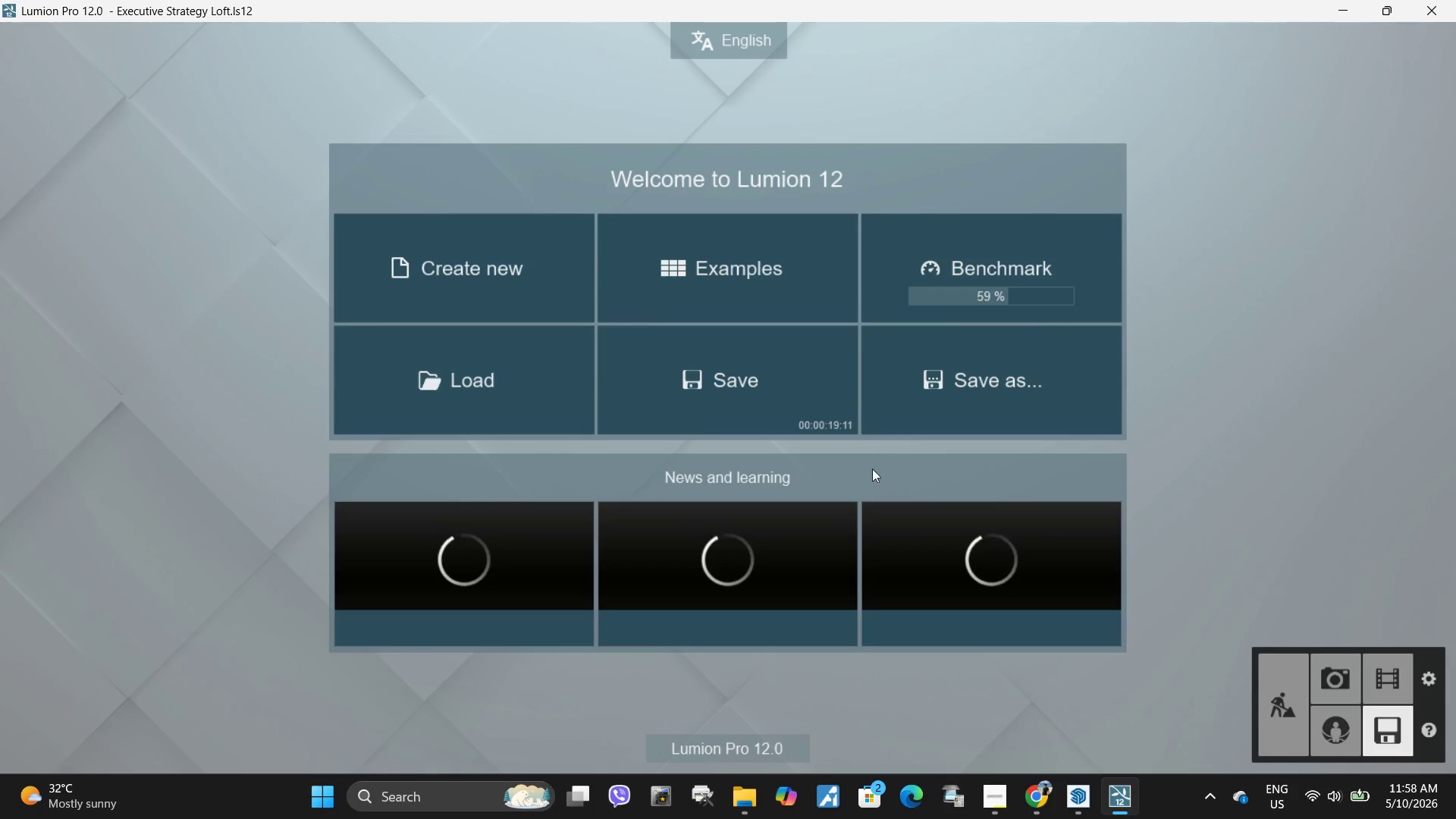 
left_click([756, 353])
 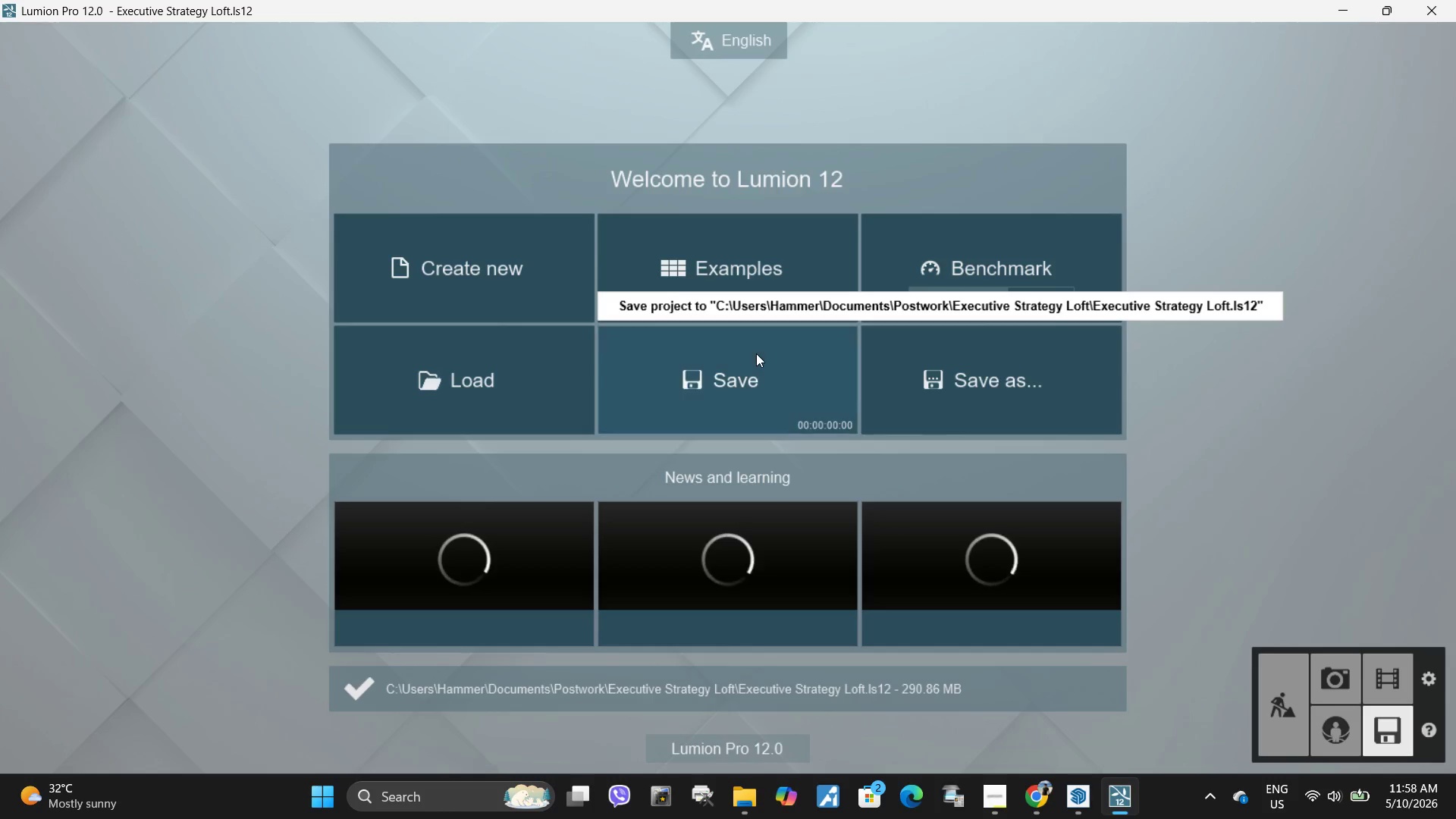 
wait(5.98)
 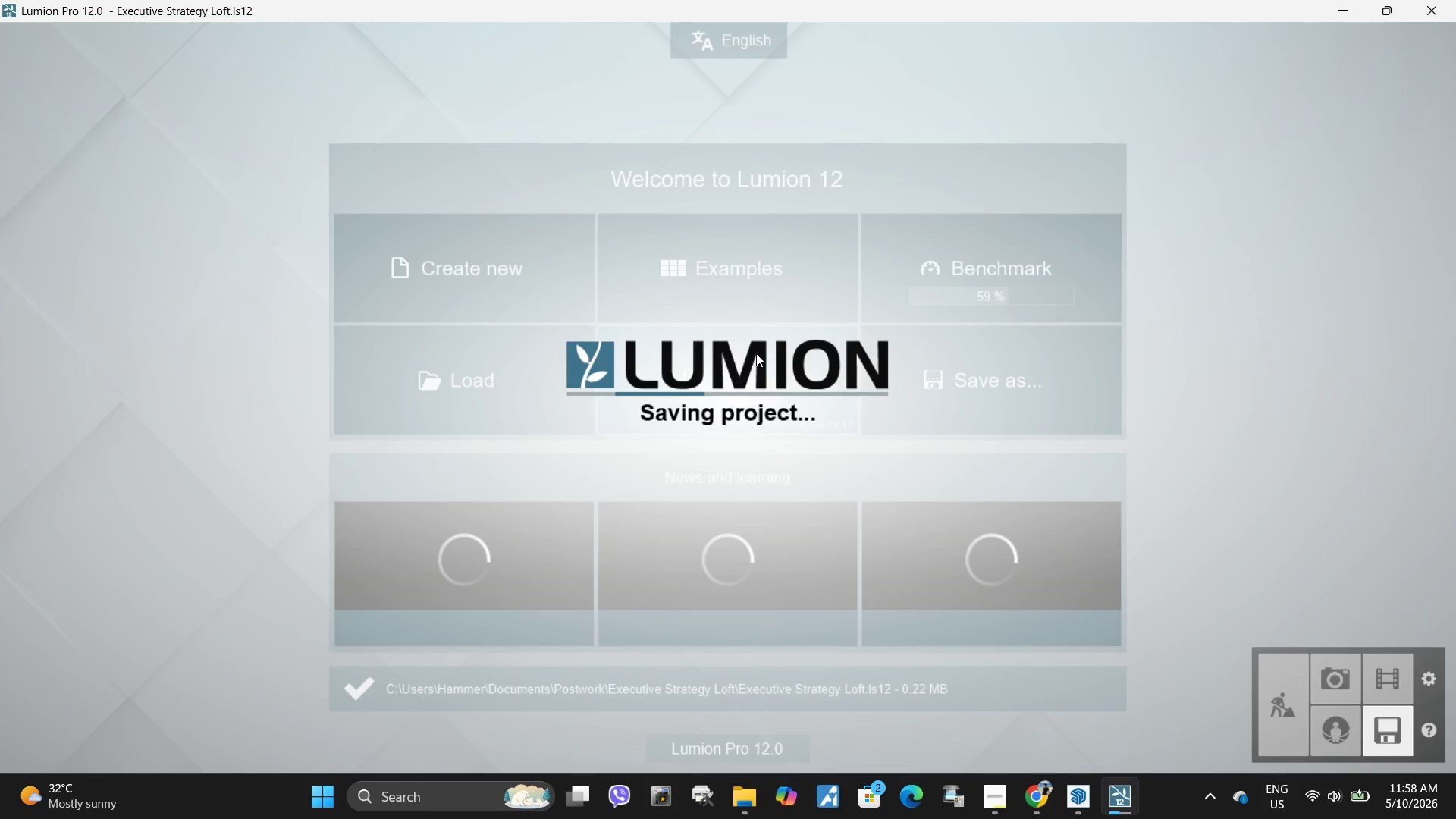 
left_click([1068, 807])
 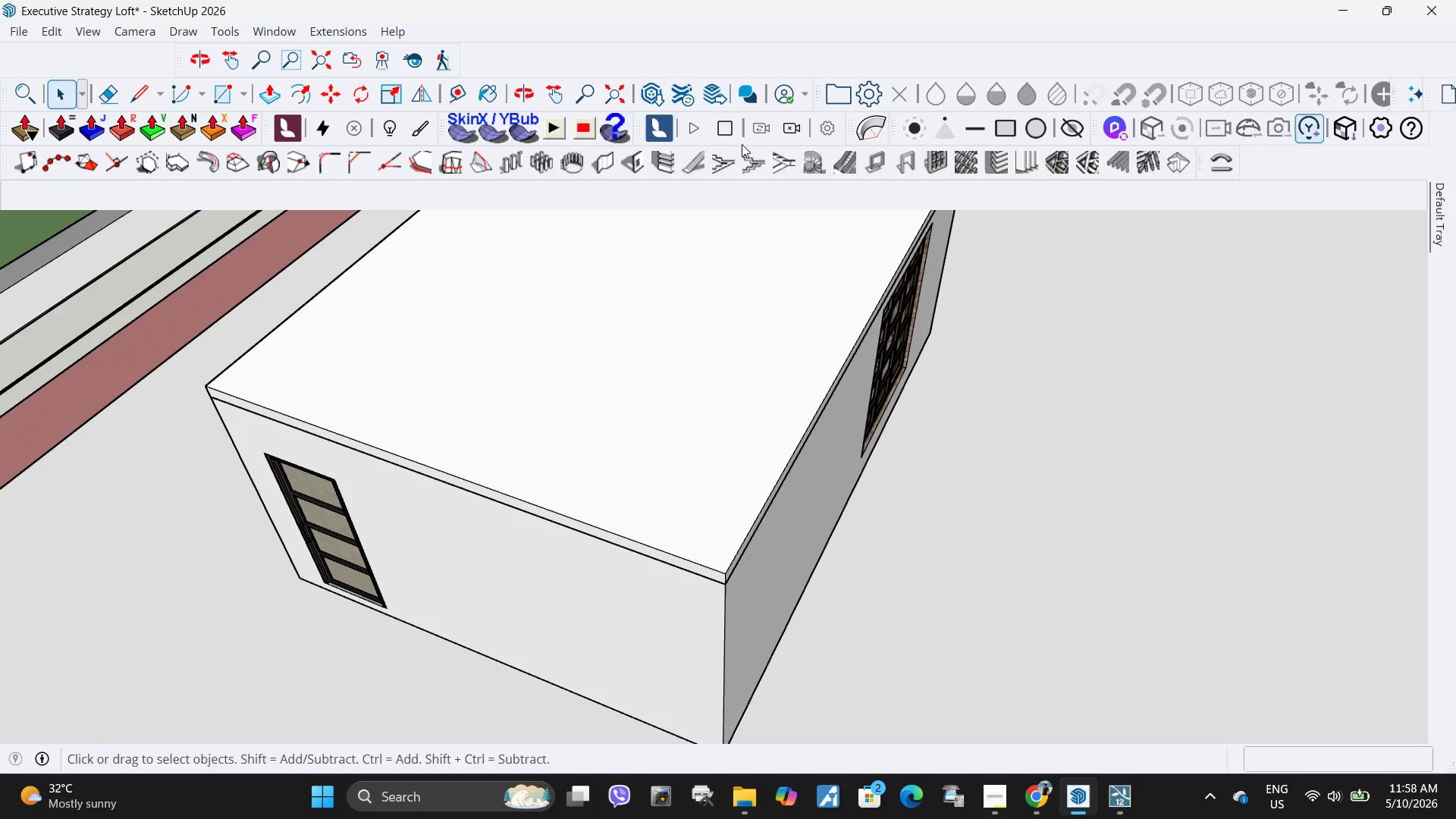 
left_click([735, 138])
 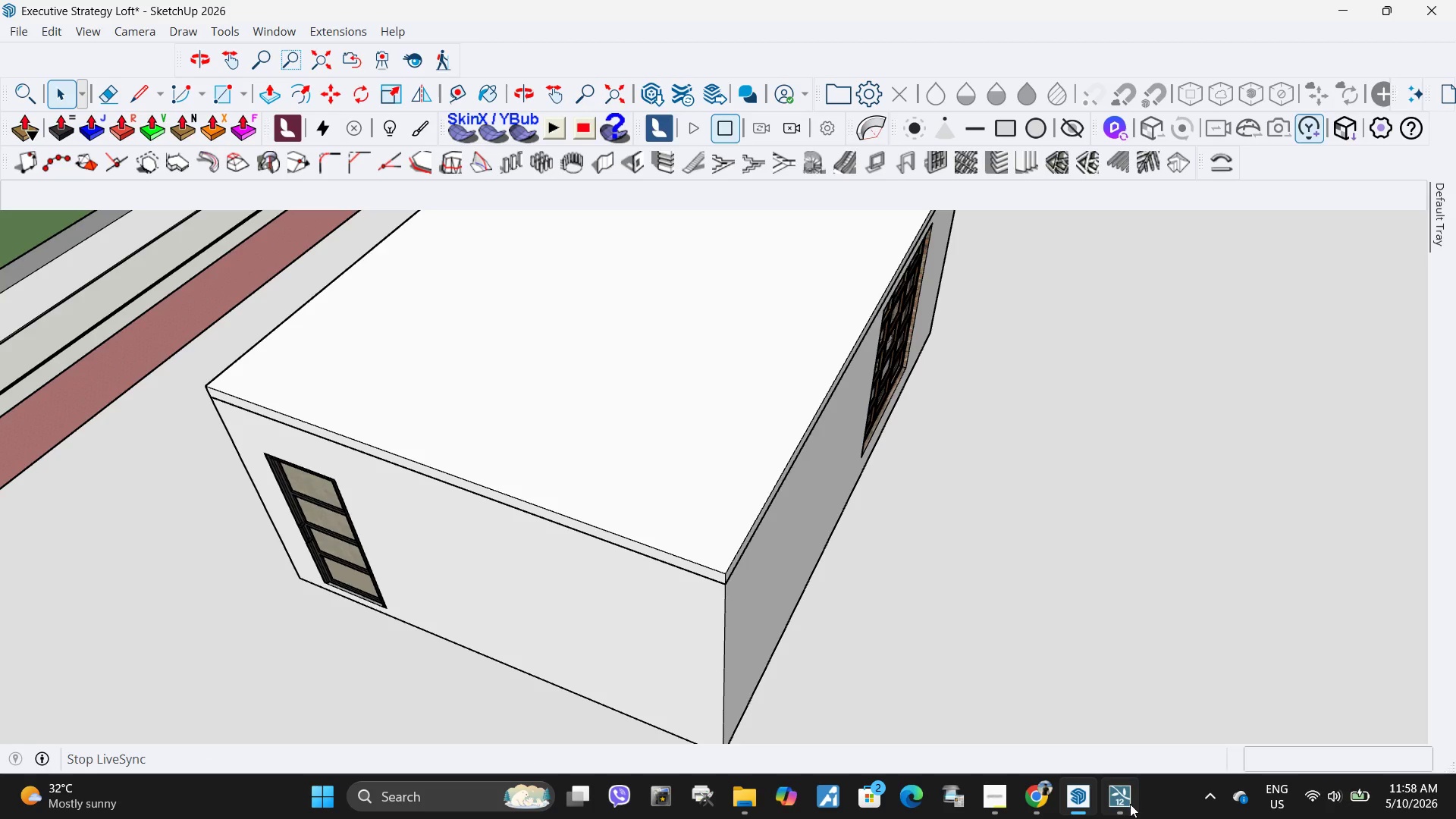 
left_click([1130, 804])
 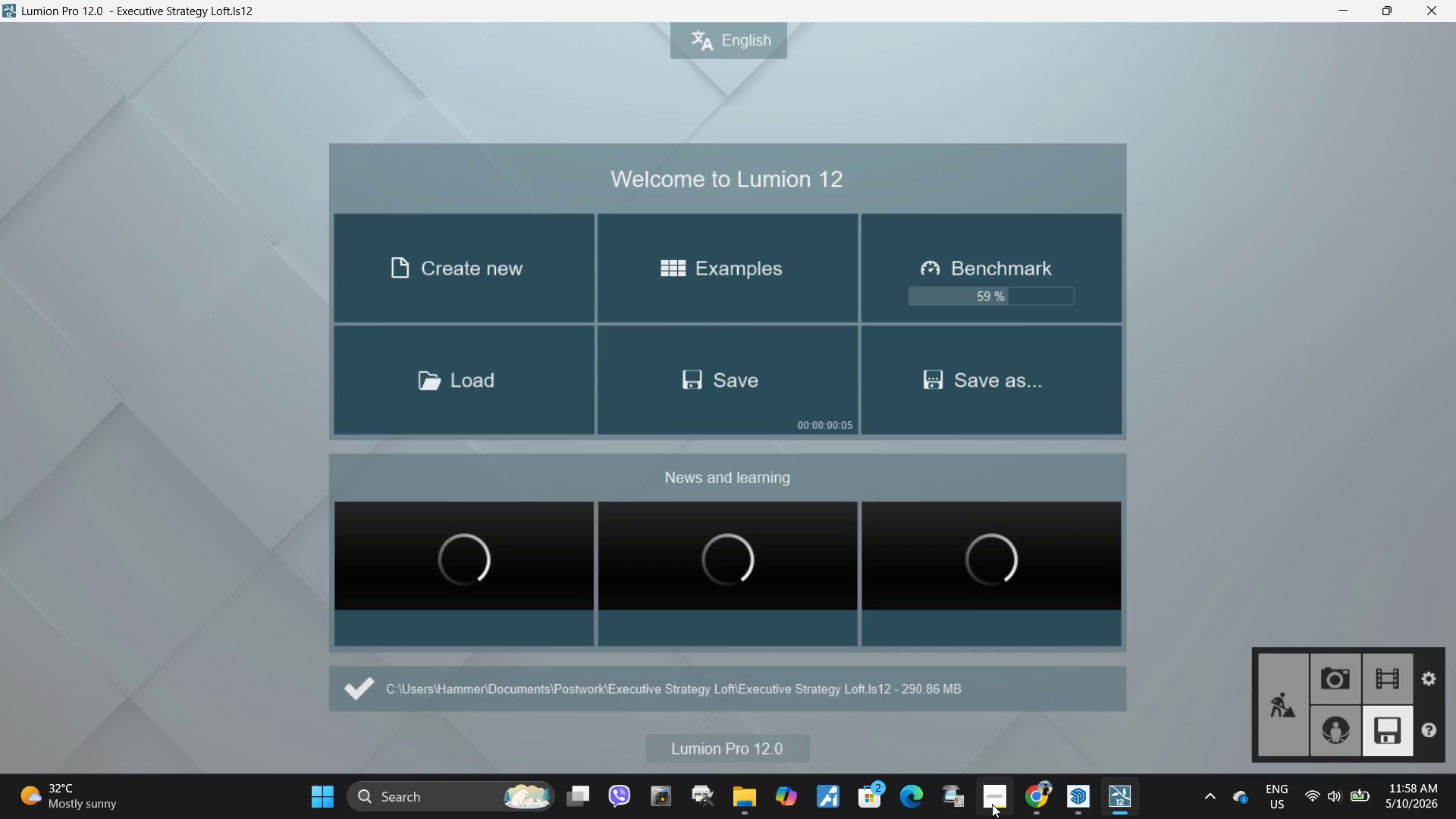 
mouse_move([996, 702])
 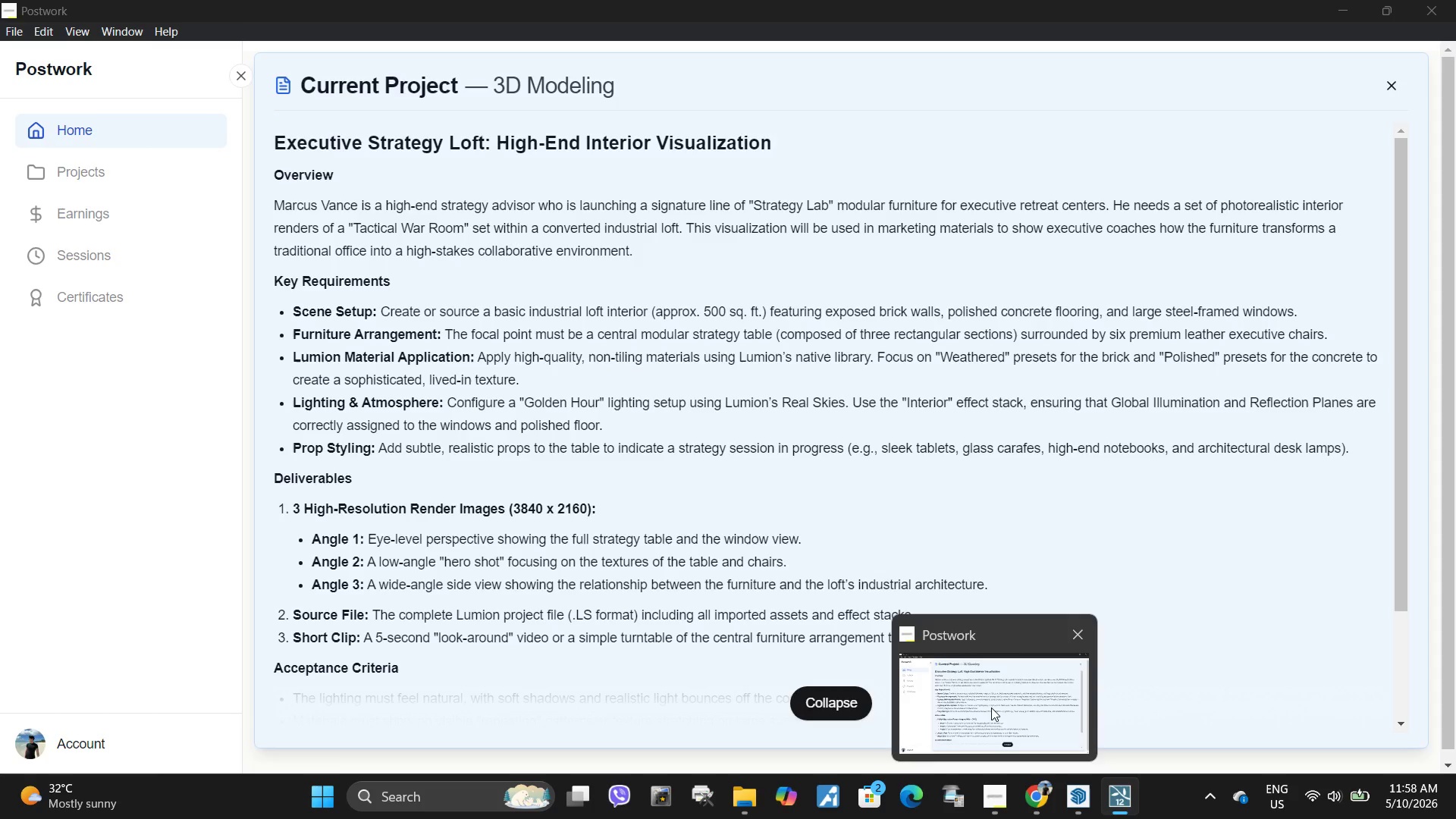 
left_click([1088, 802])
 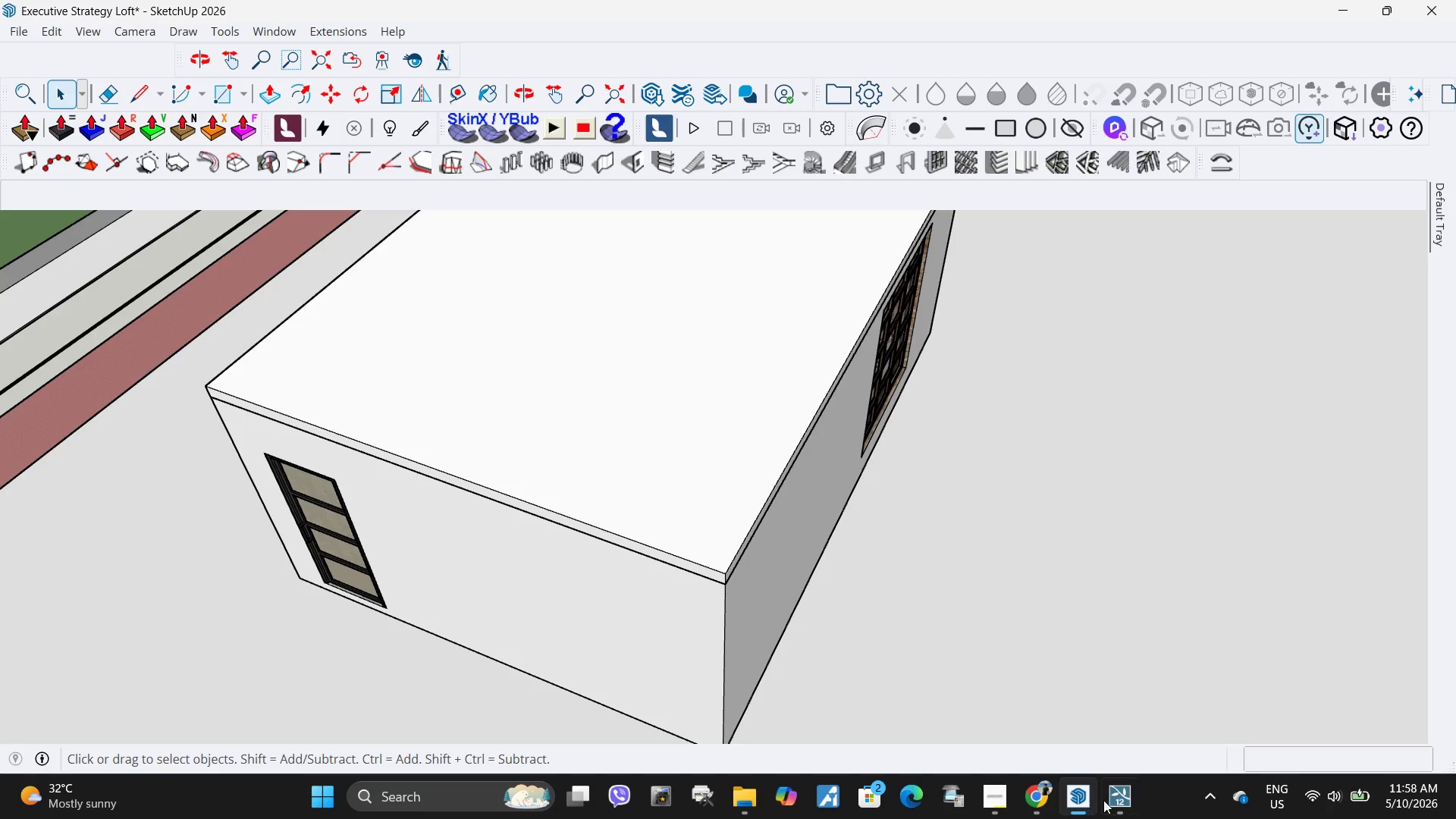 
left_click([1119, 801])
 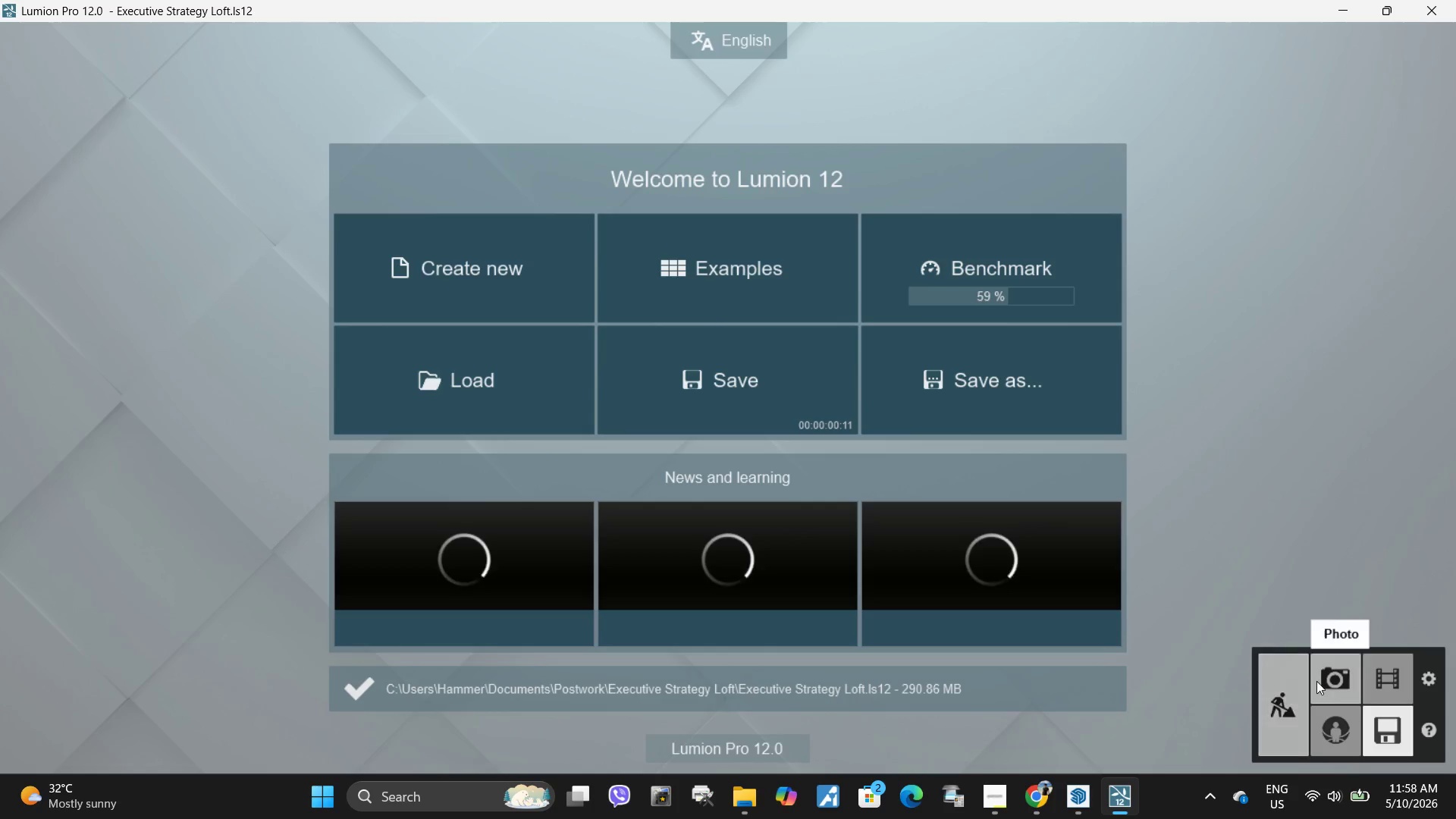 
left_click([1333, 681])
 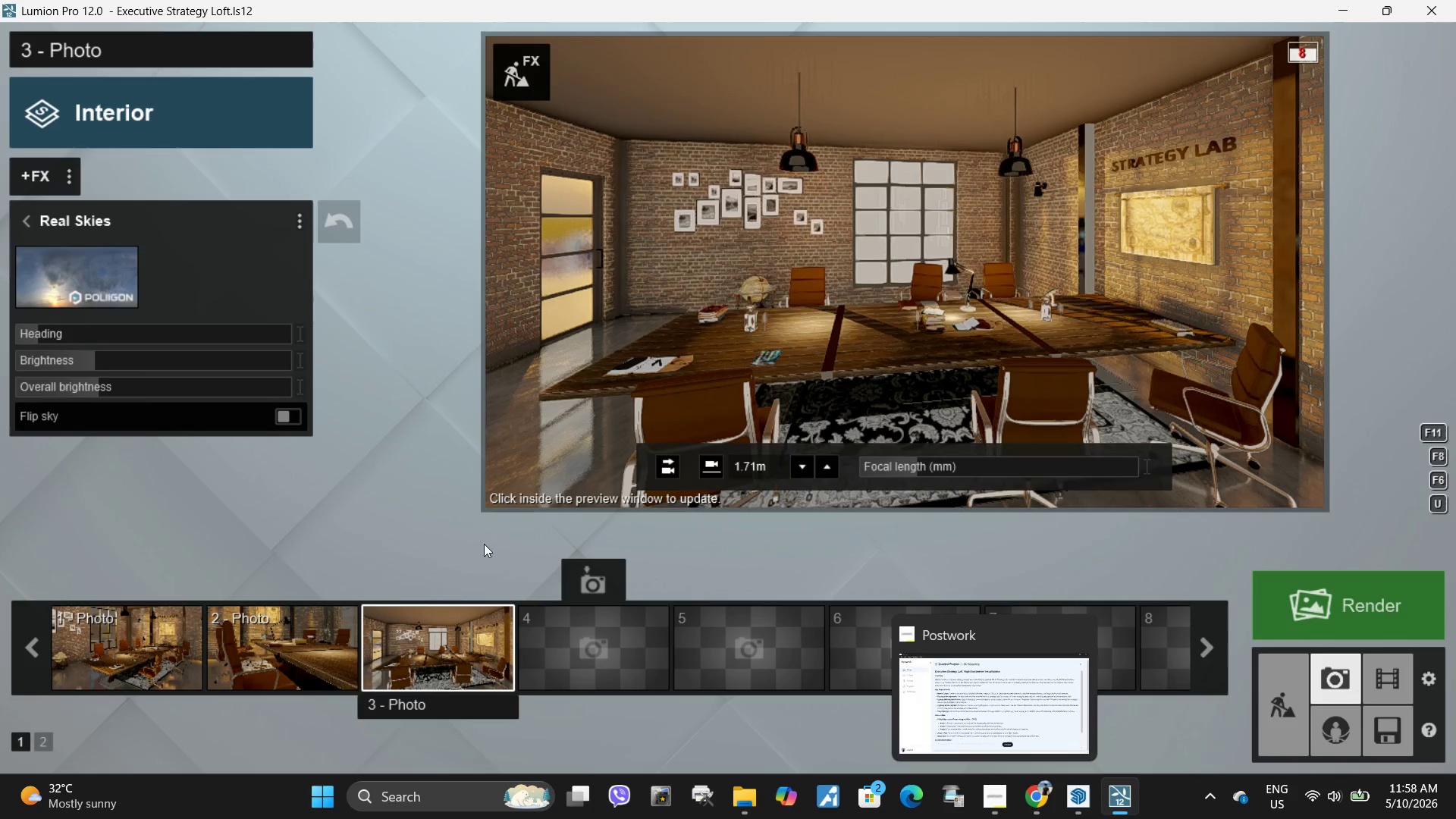 
left_click([165, 632])
 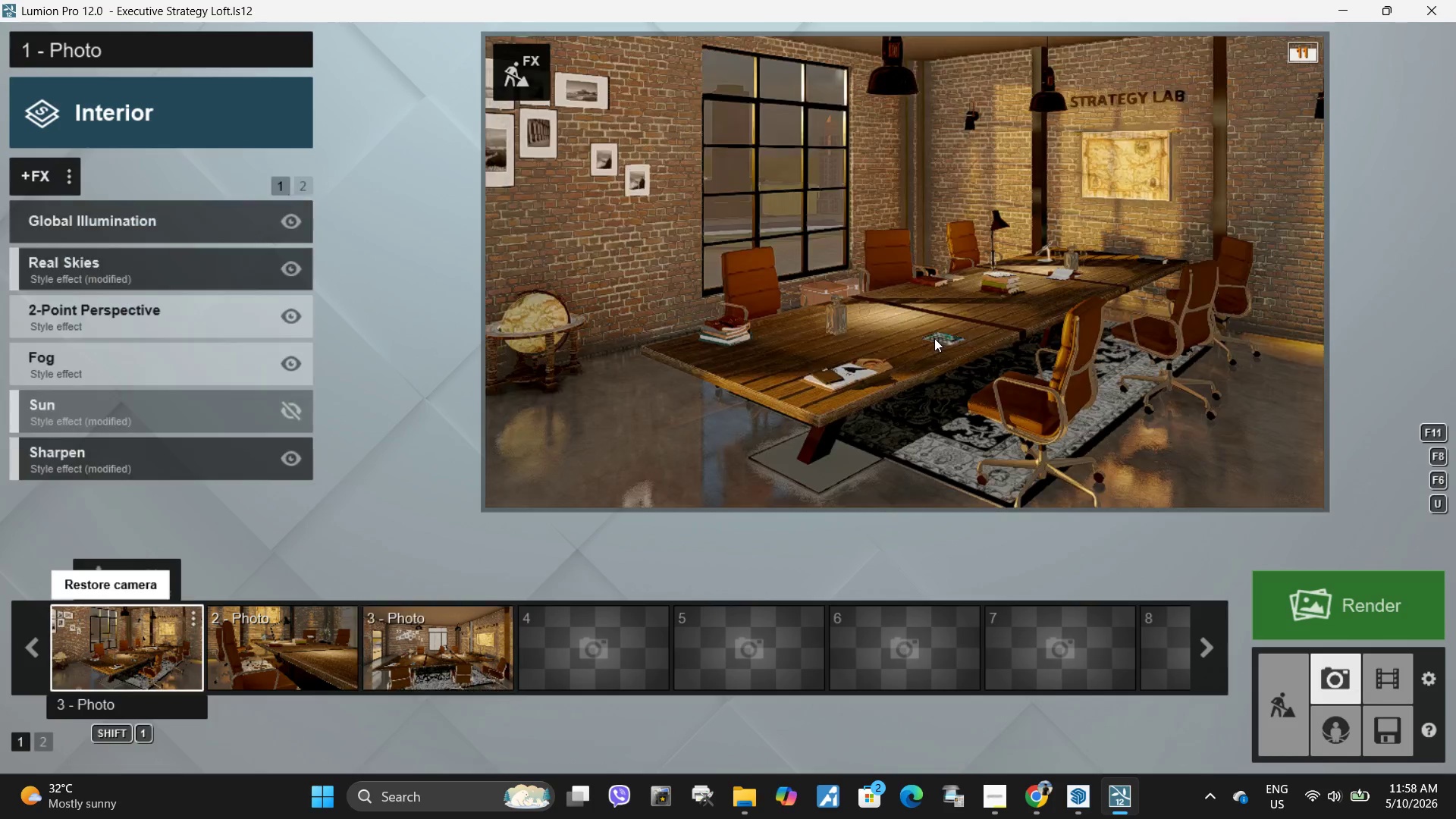 
left_click([929, 338])
 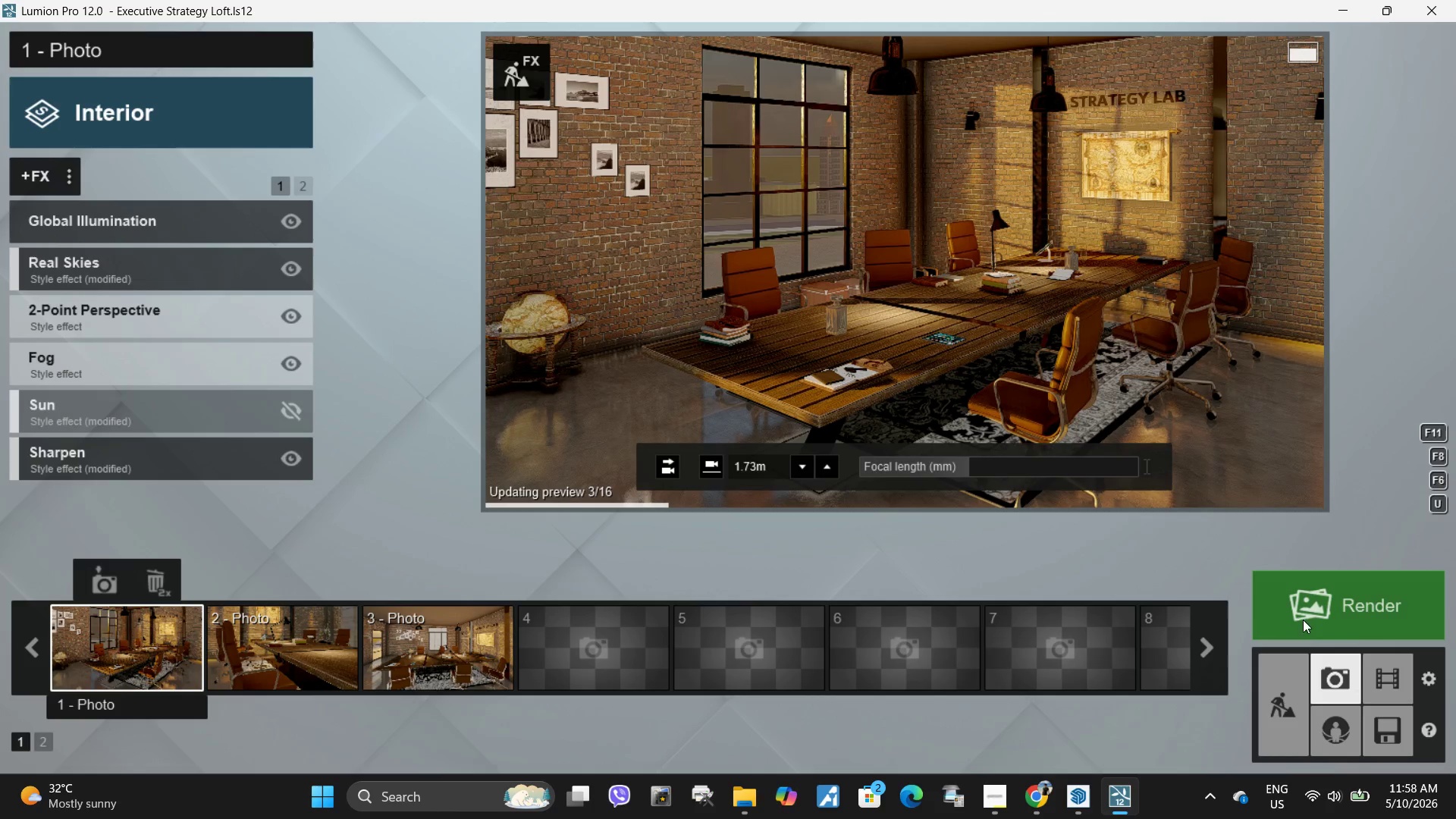 
left_click([1338, 605])
 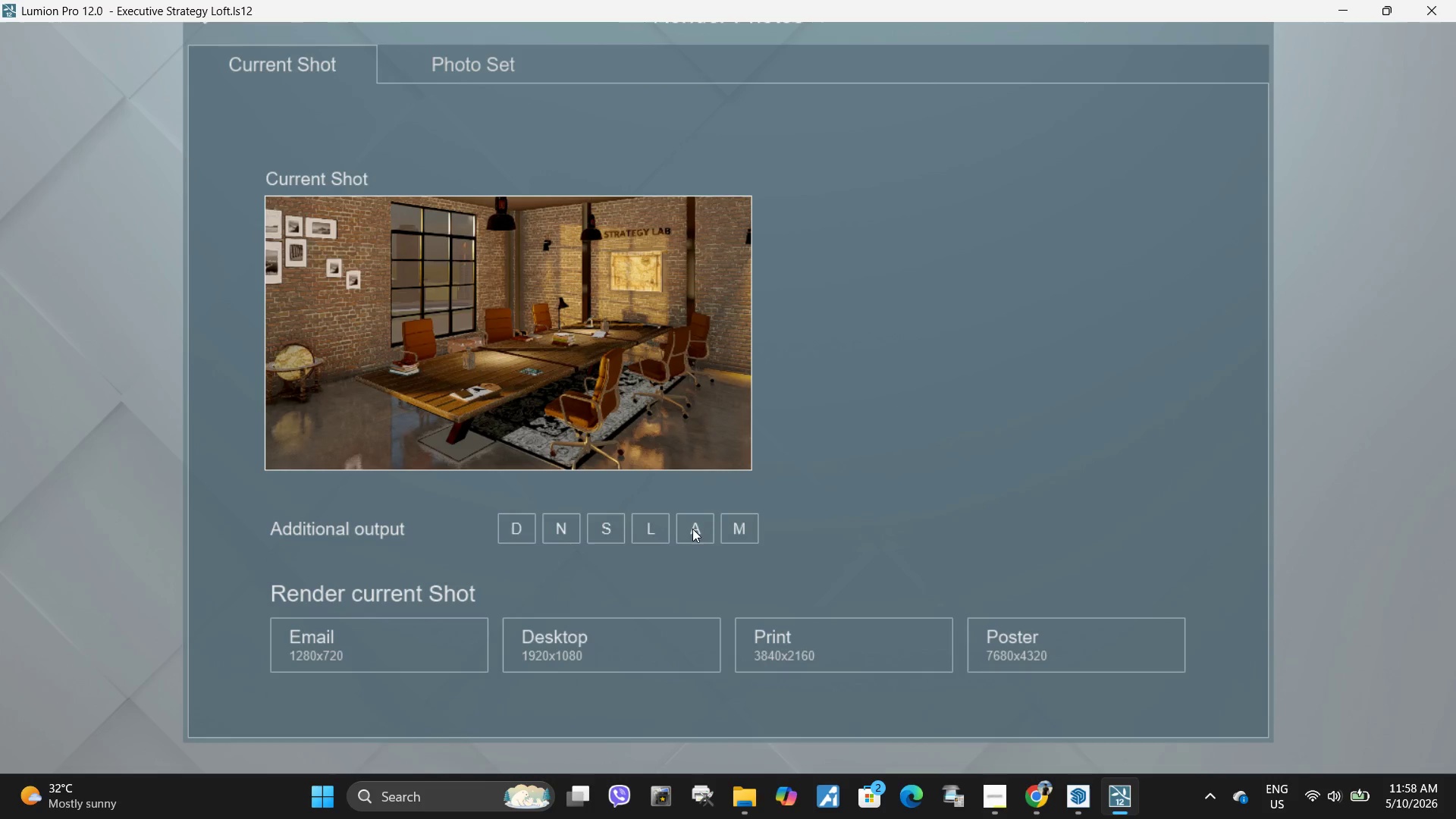 
left_click([817, 654])
 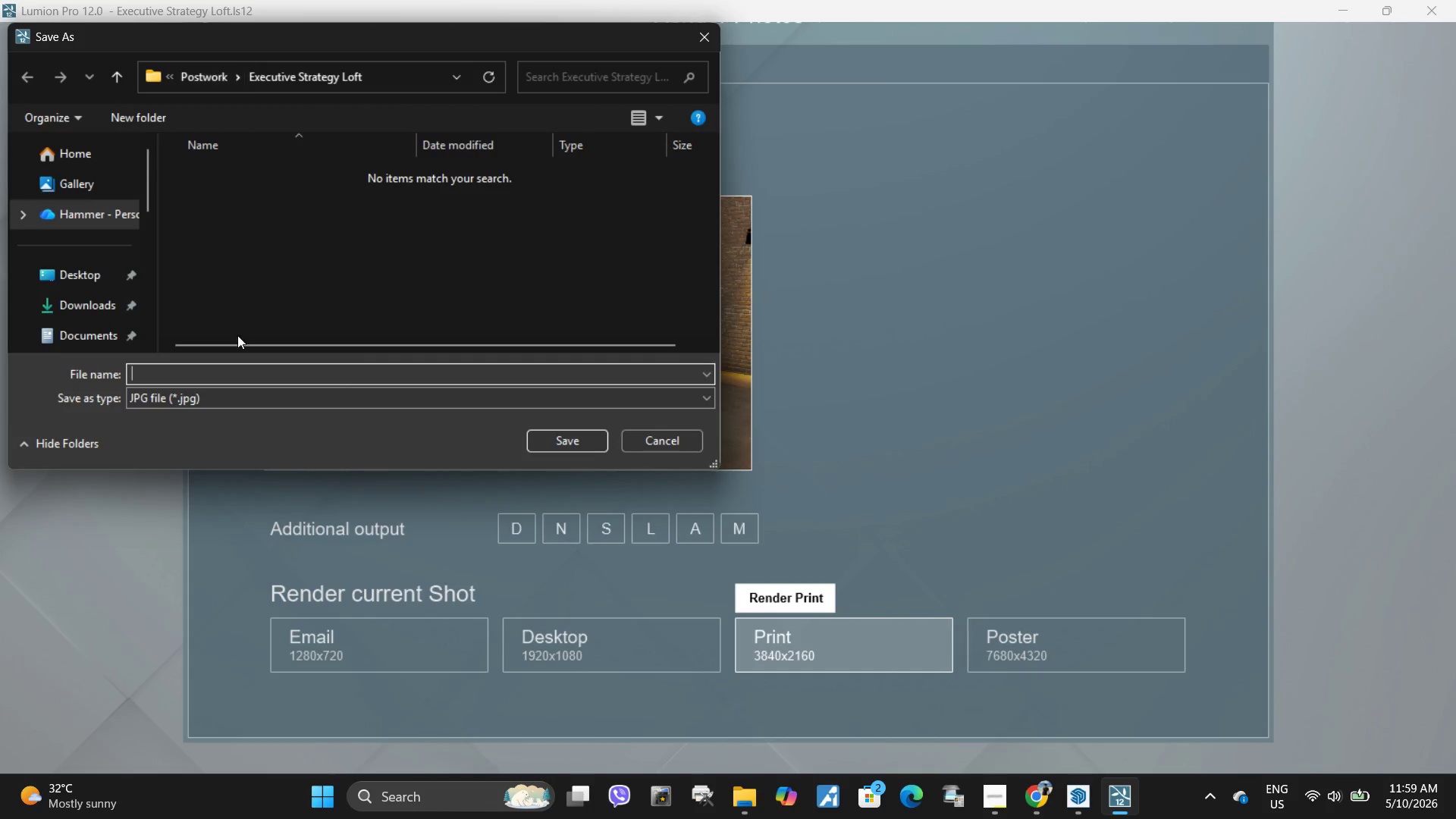 
type(Angle 1)
 